 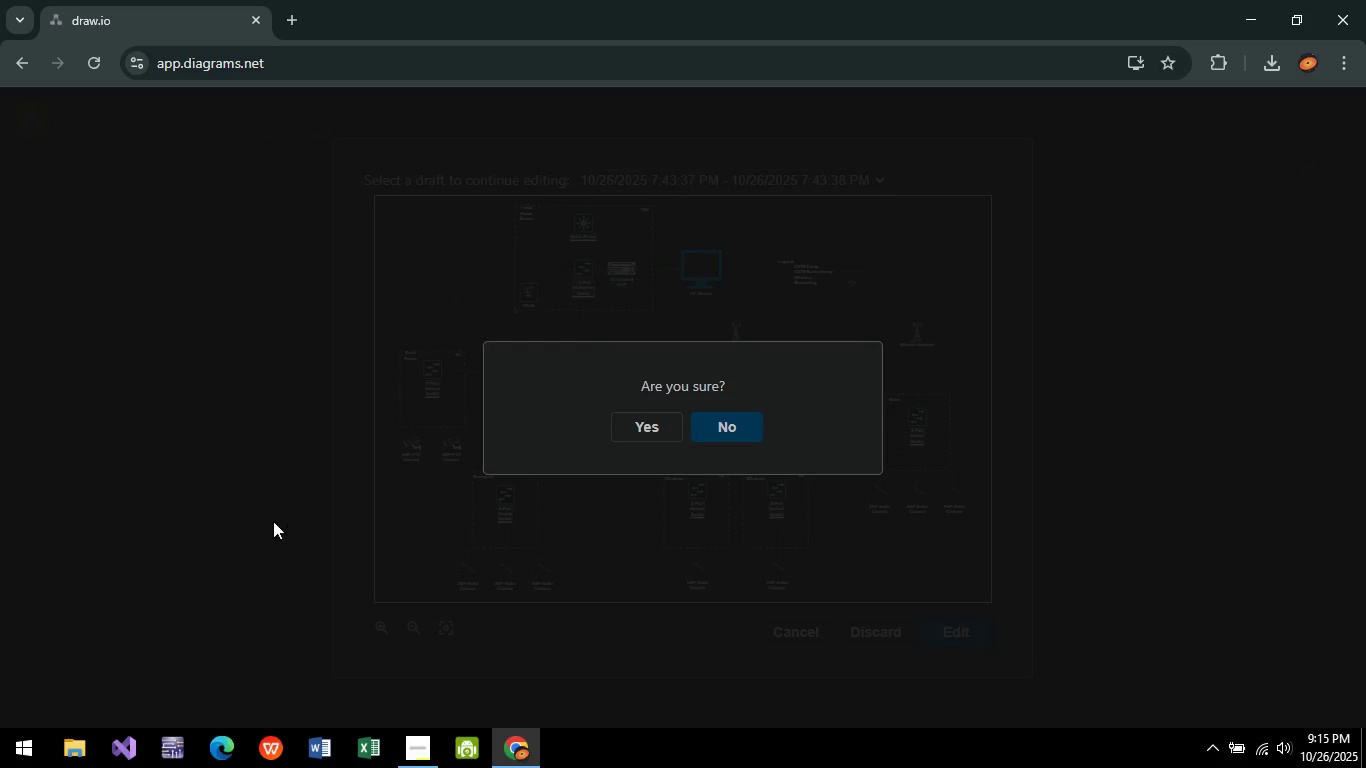 
left_click([744, 434])
 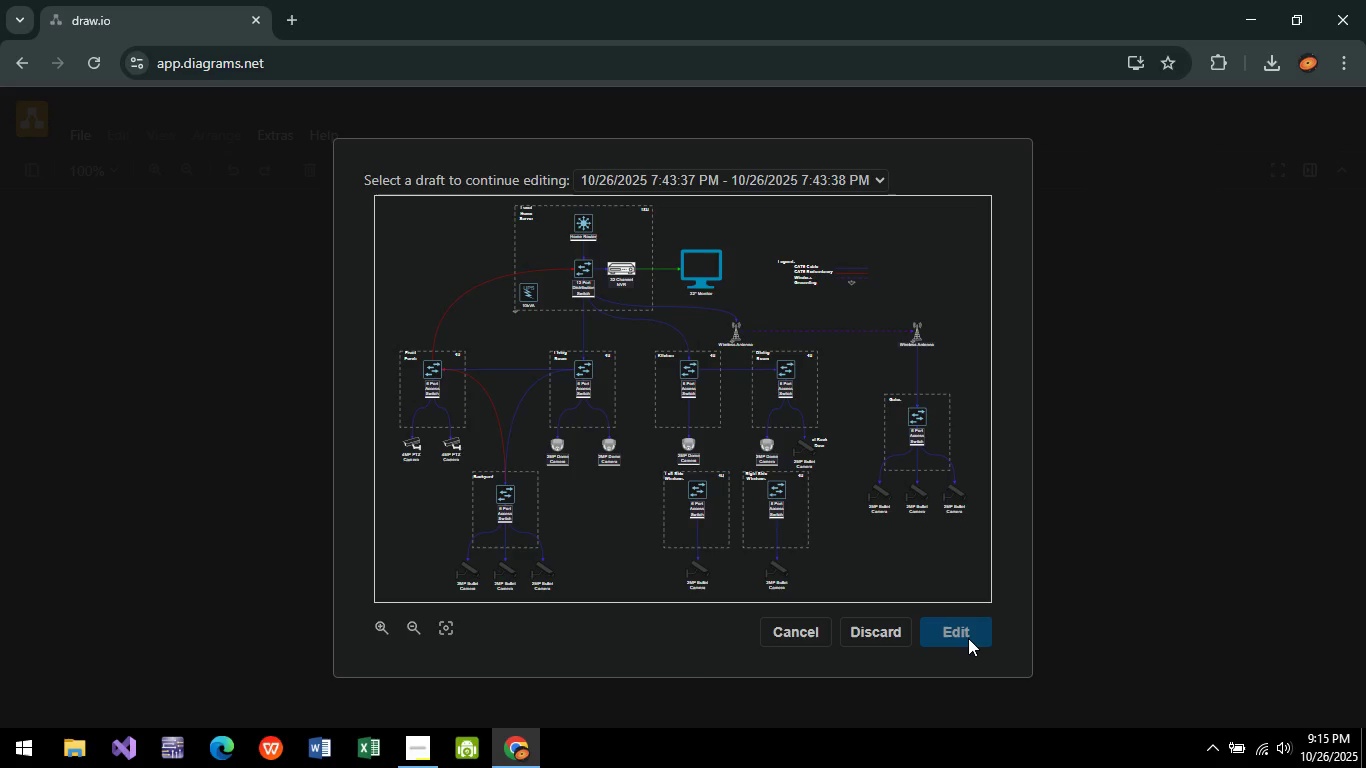 
left_click([968, 638])
 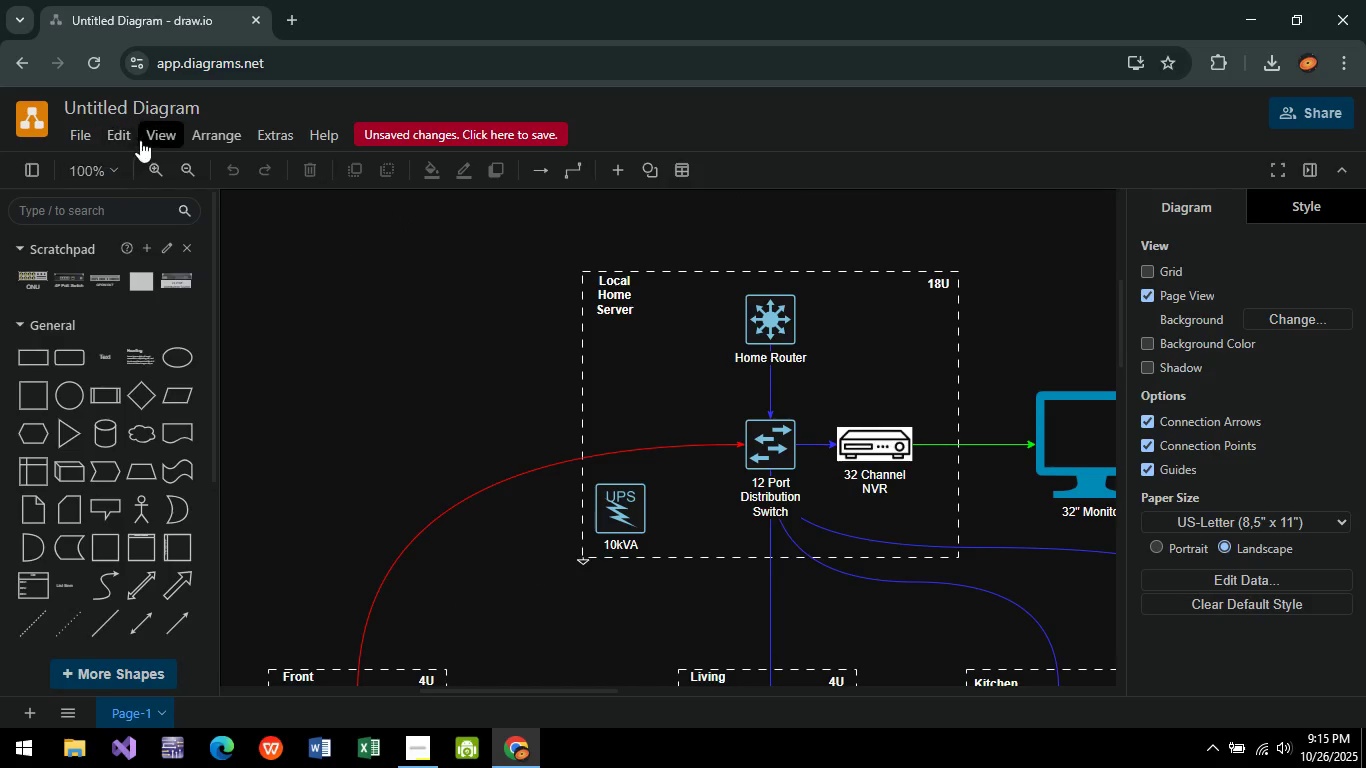 
left_click([83, 134])
 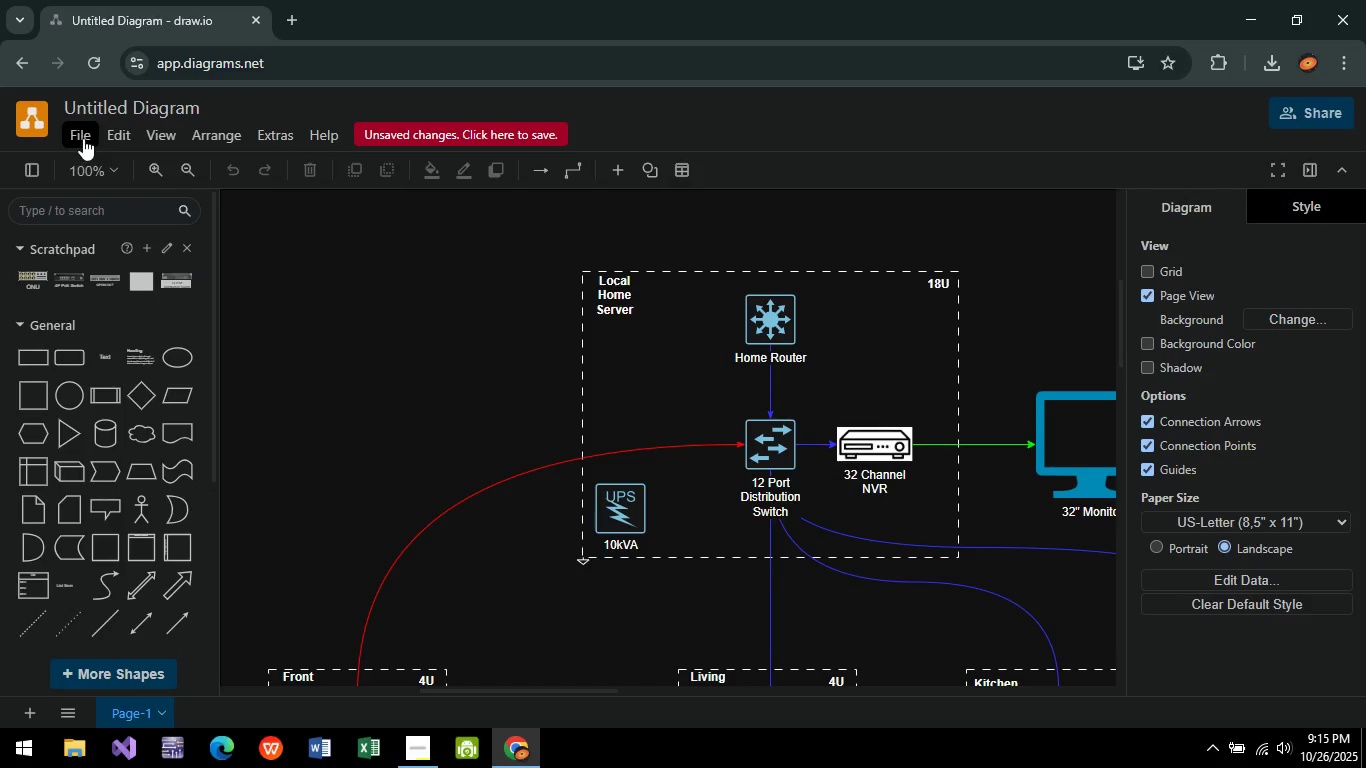 
left_click([86, 136])
 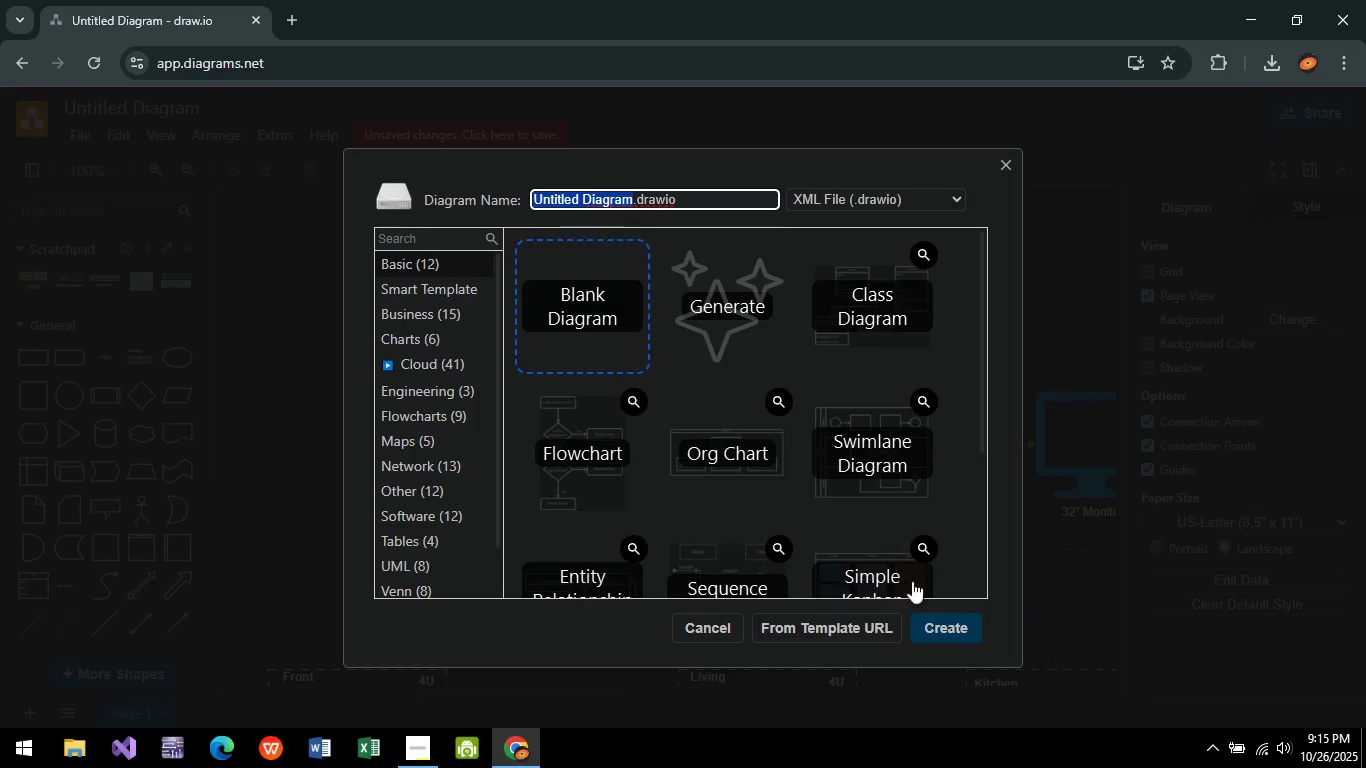 
left_click([937, 625])
 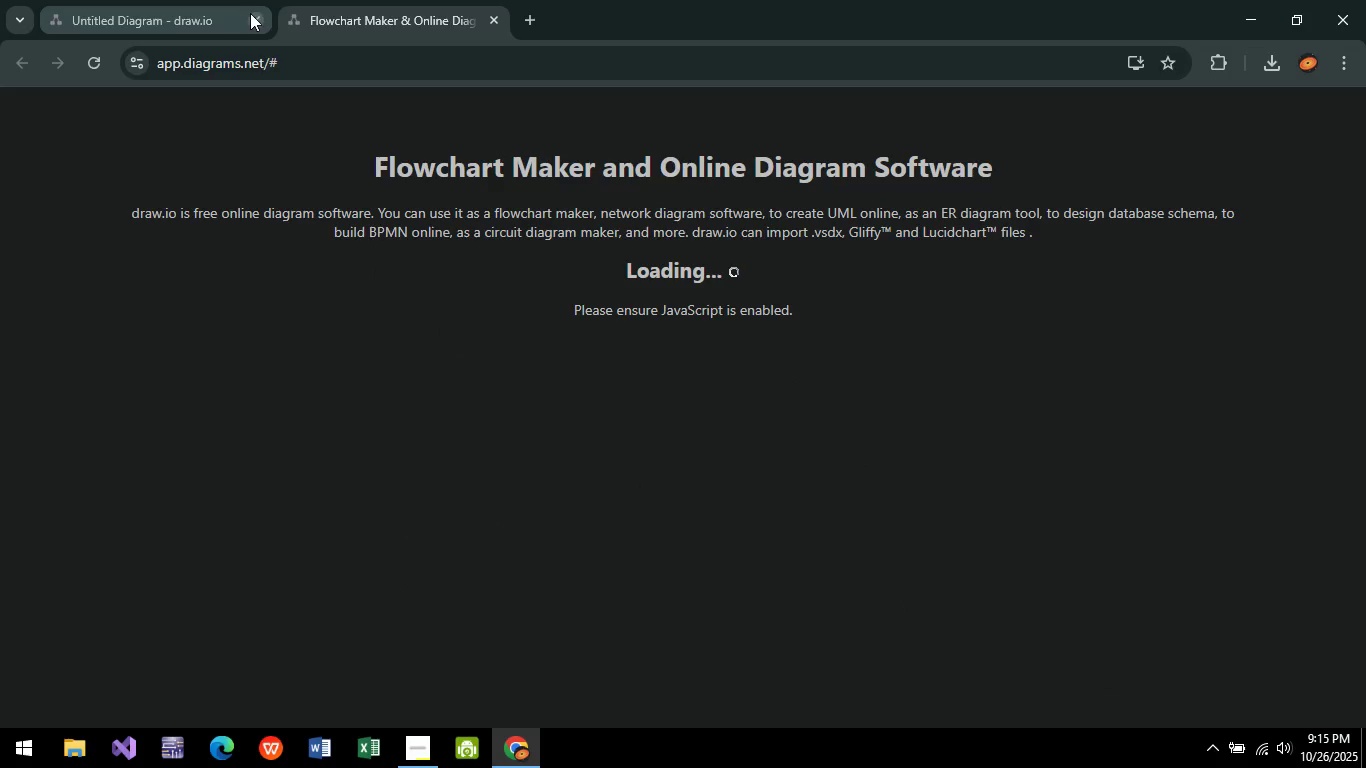 
left_click([264, 17])
 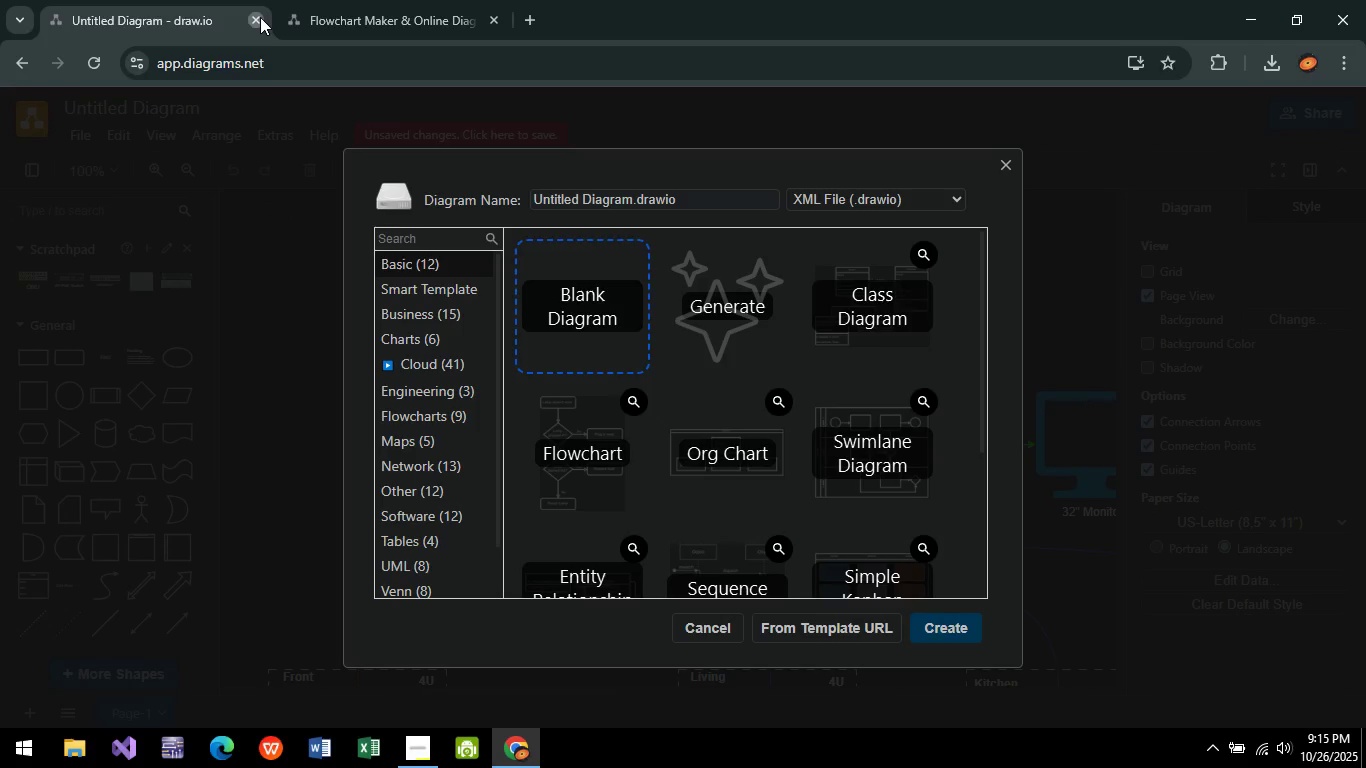 
left_click([260, 17])
 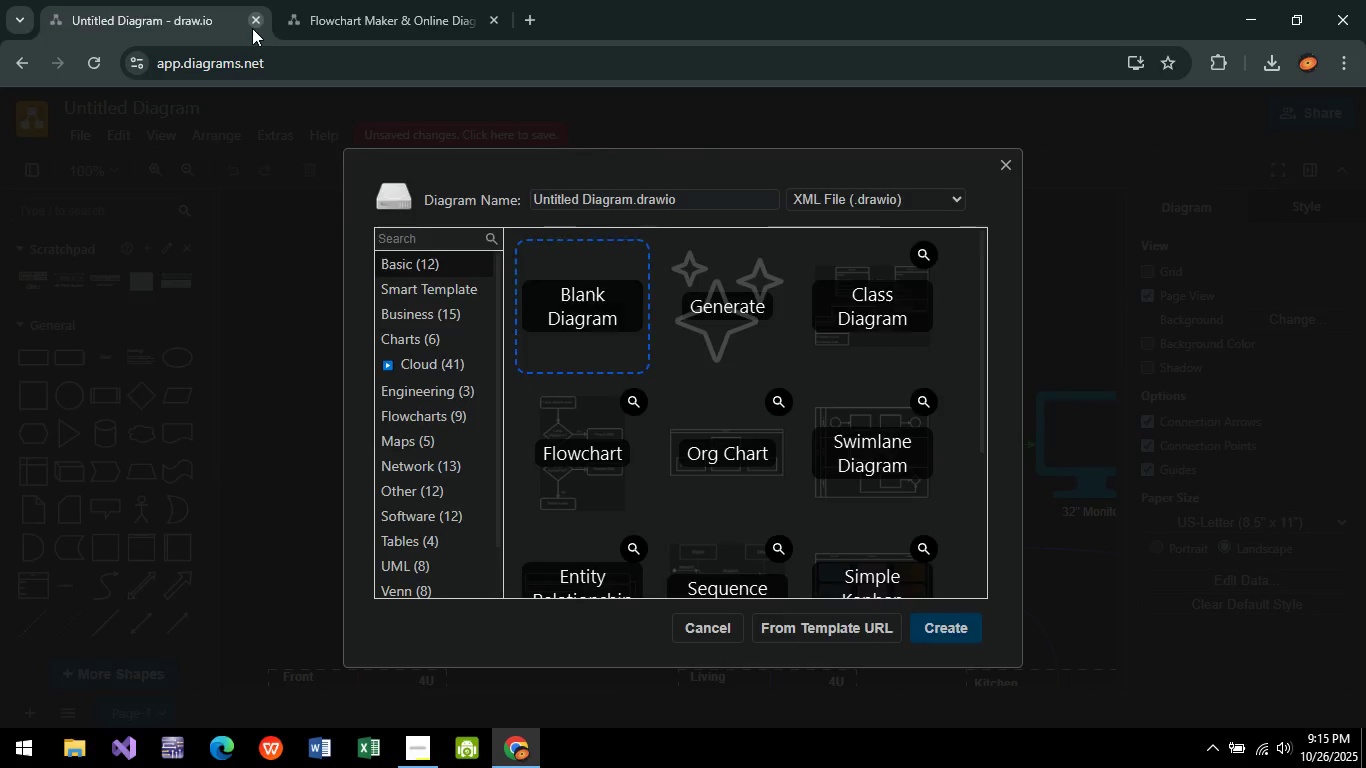 
left_click([252, 28])
 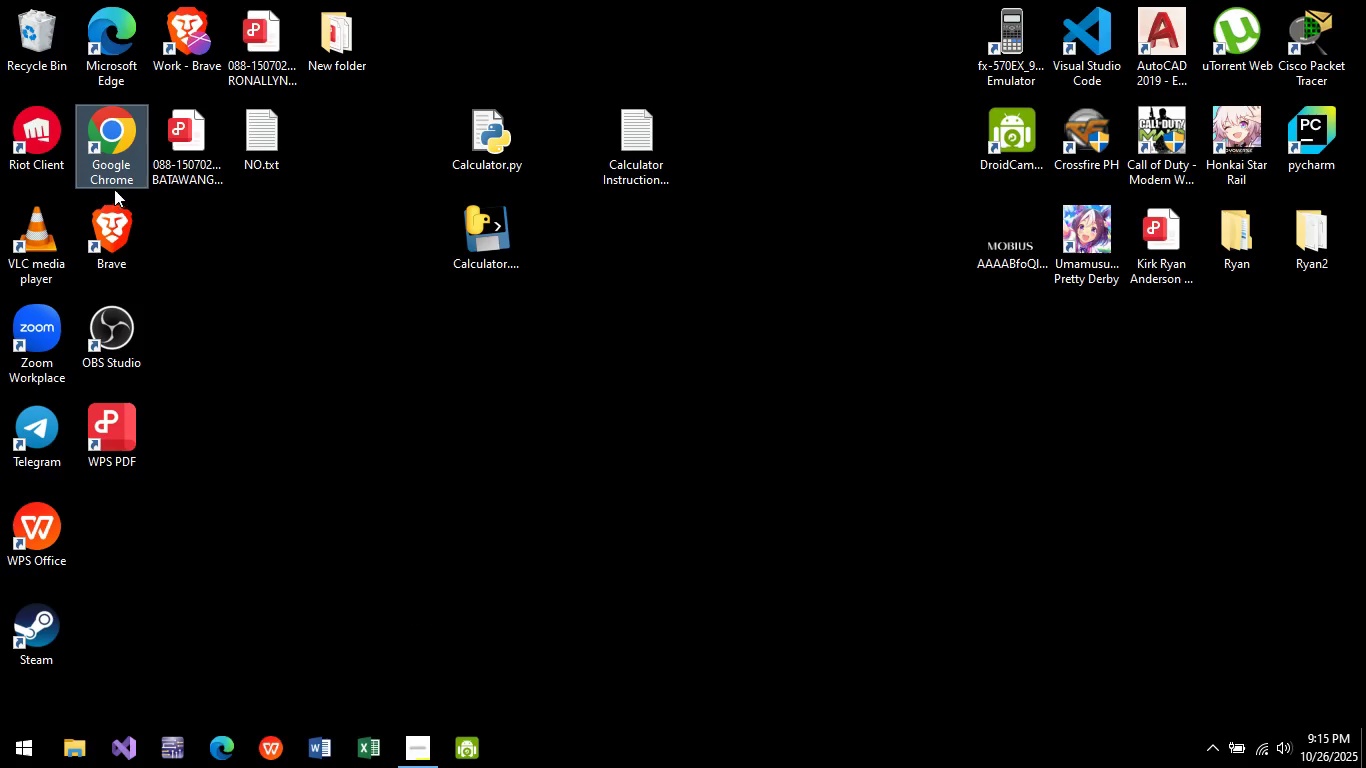 
double_click([128, 125])
 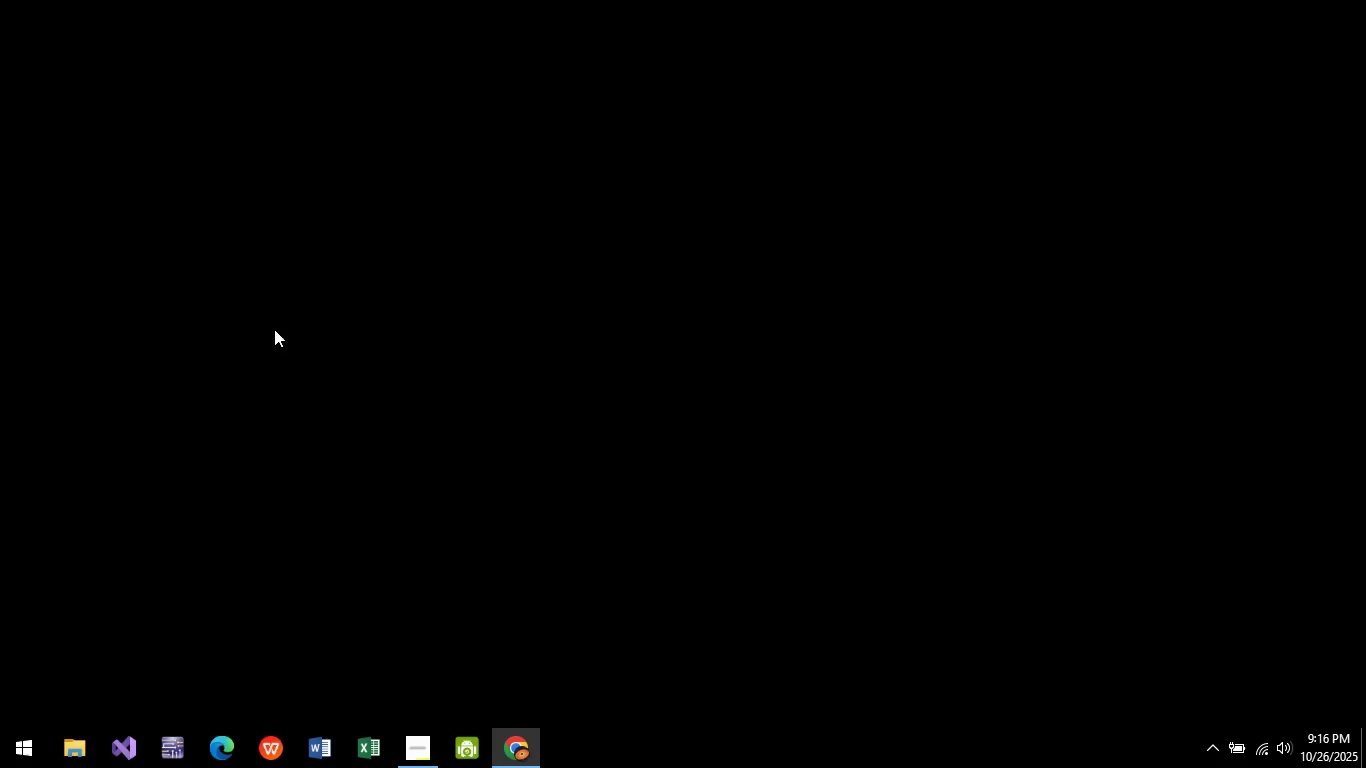 
key(D)
 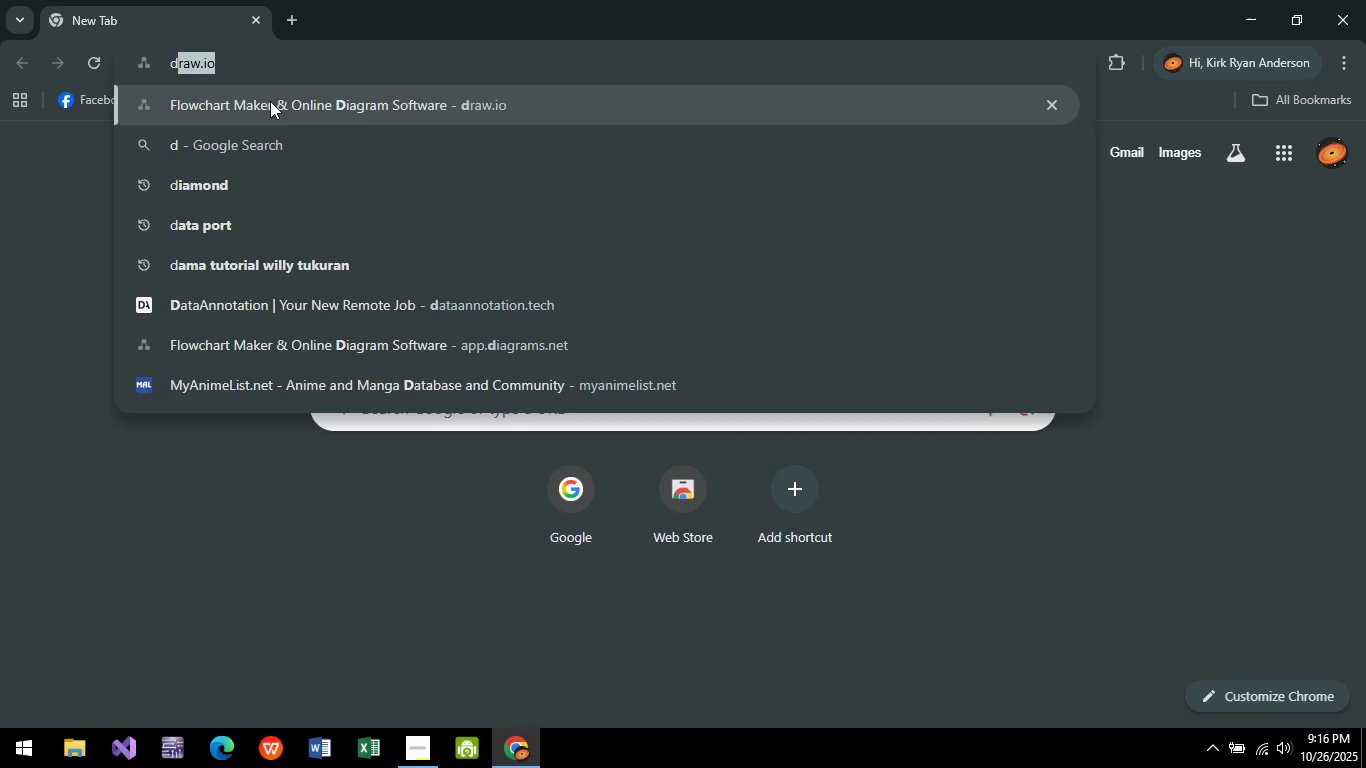 
key(Enter)
 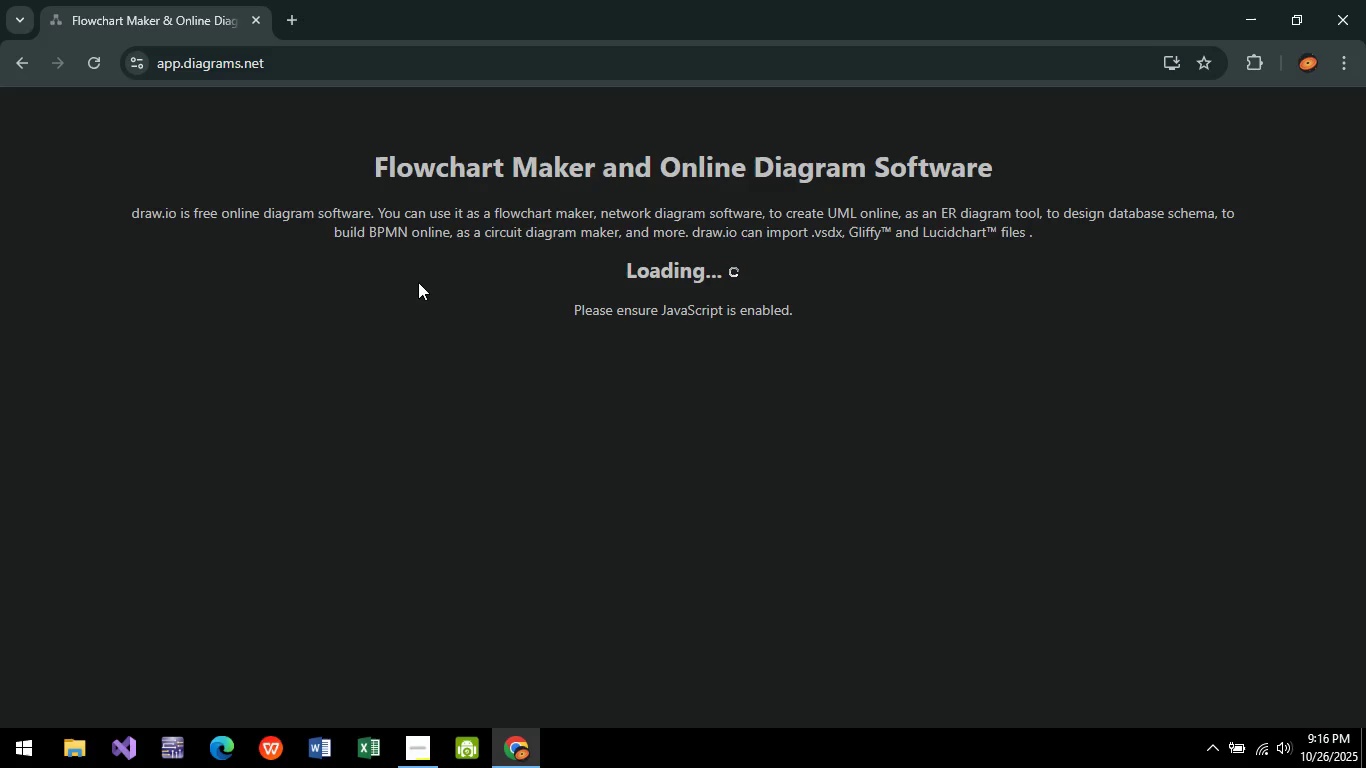 
wait(10.14)
 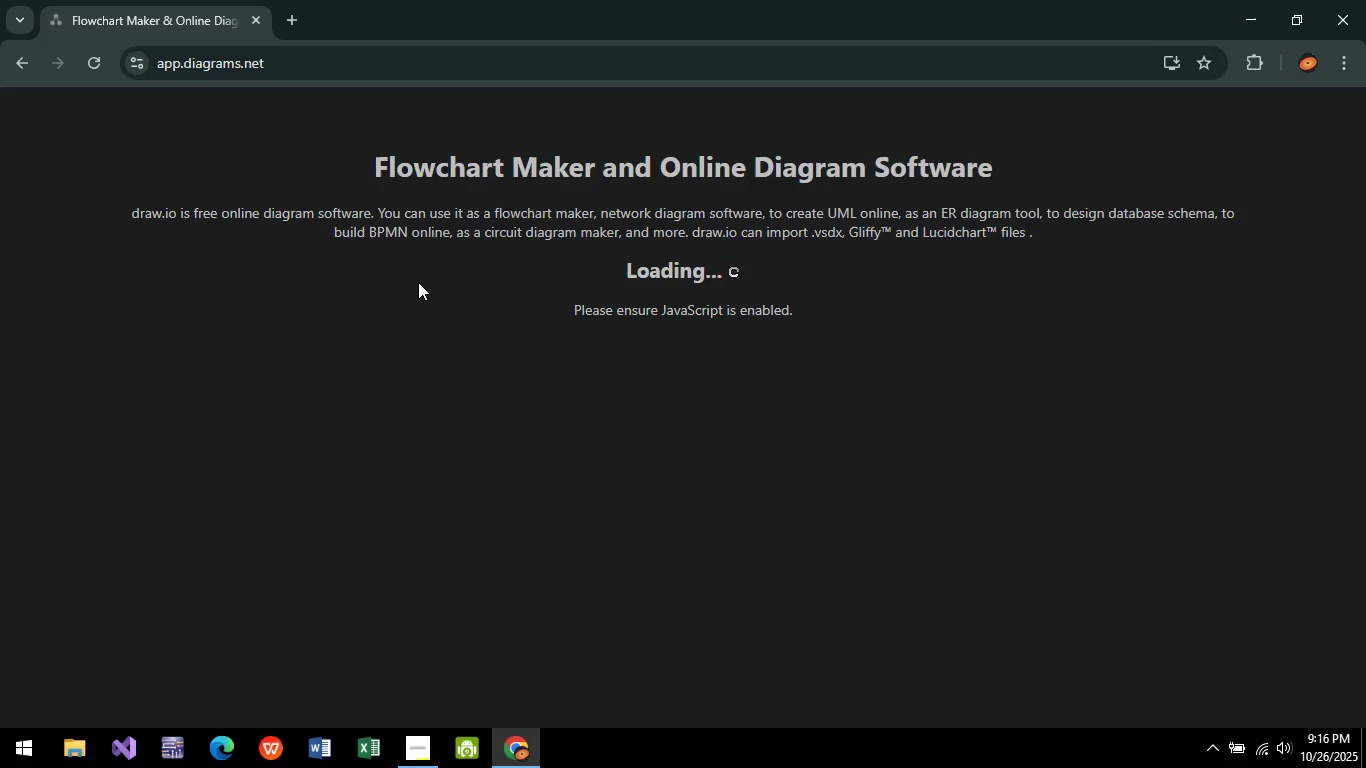 
mouse_move([16, 760])
 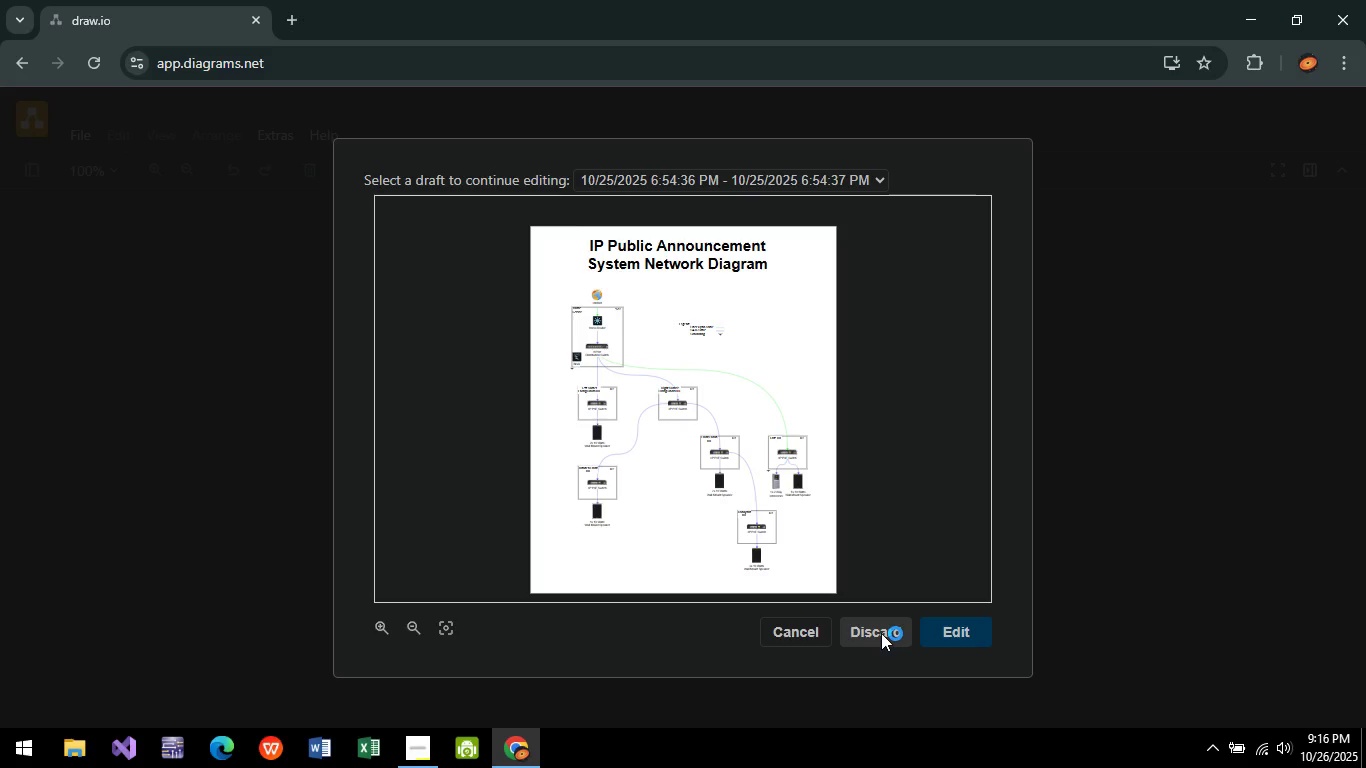 
left_click([937, 623])
 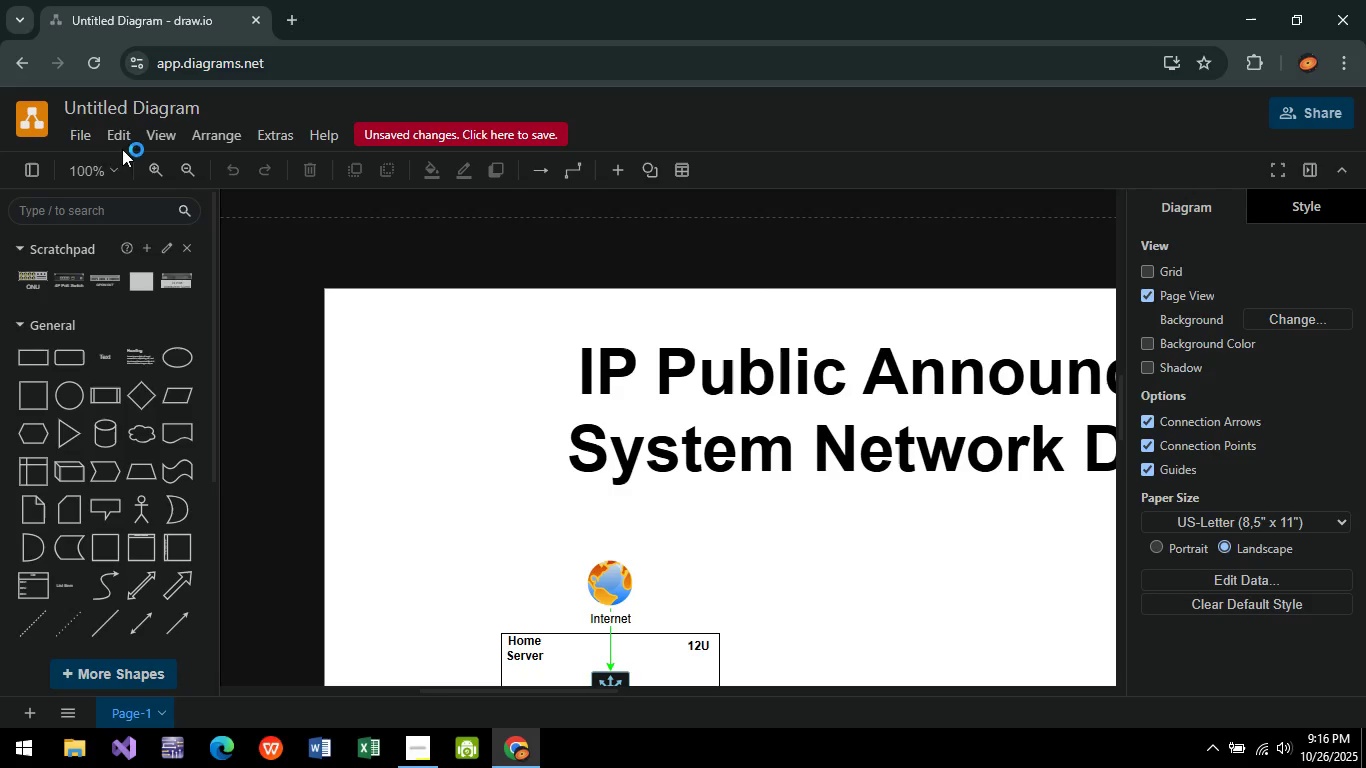 
left_click([88, 139])
 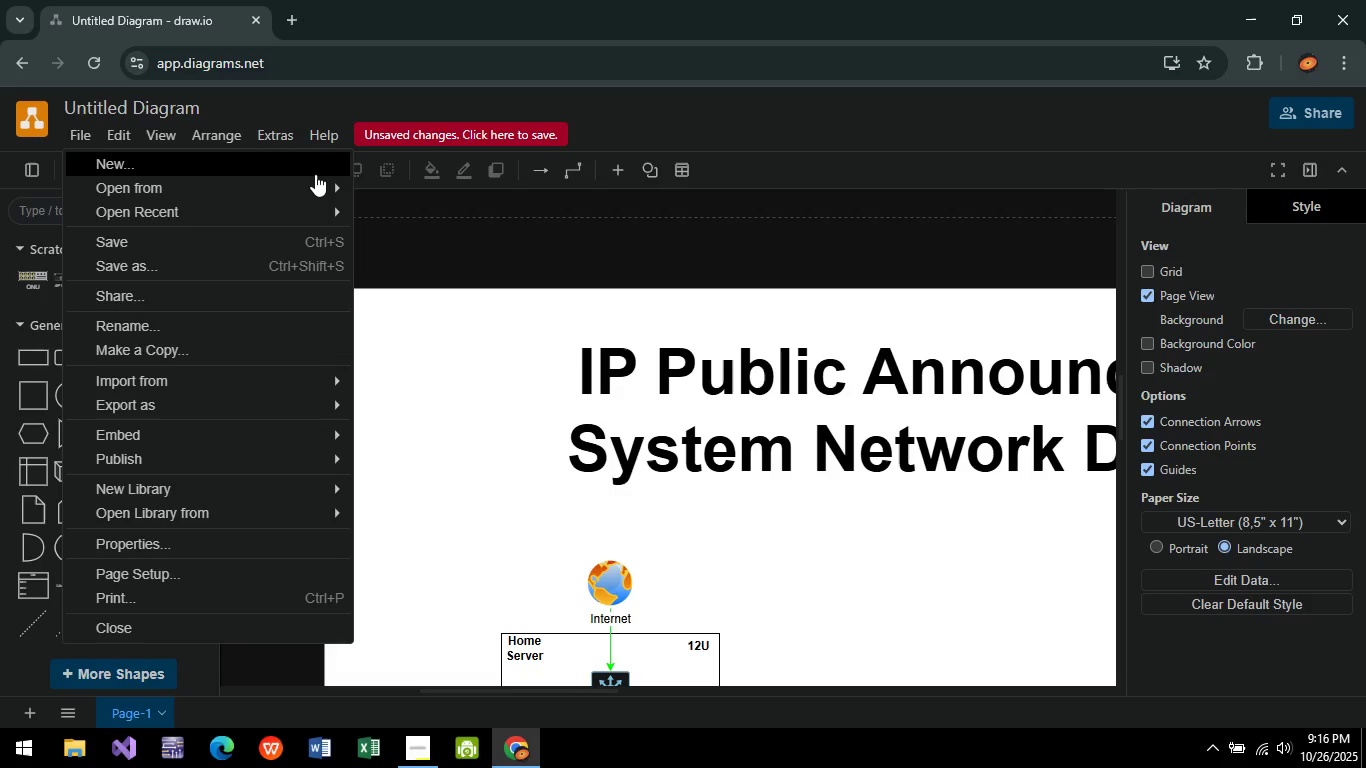 
left_click([315, 174])
 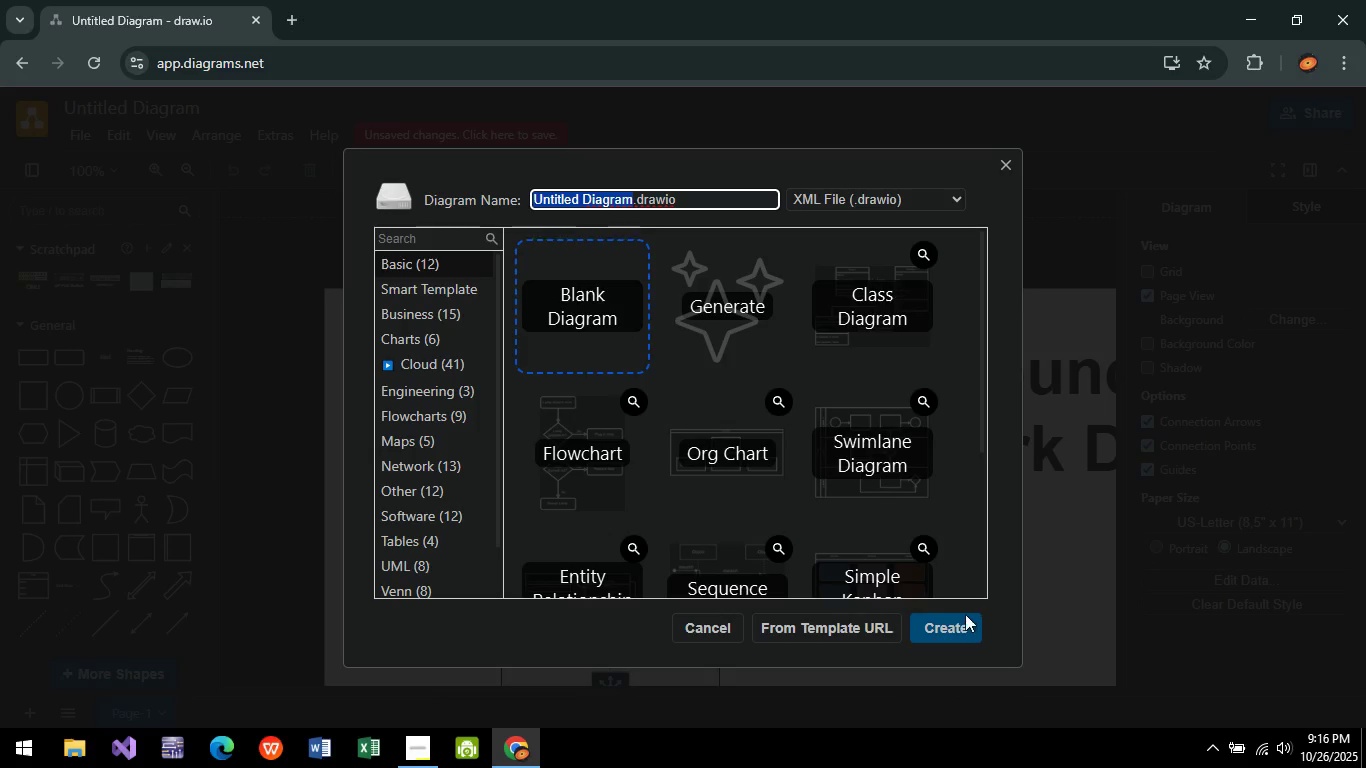 
left_click([955, 628])
 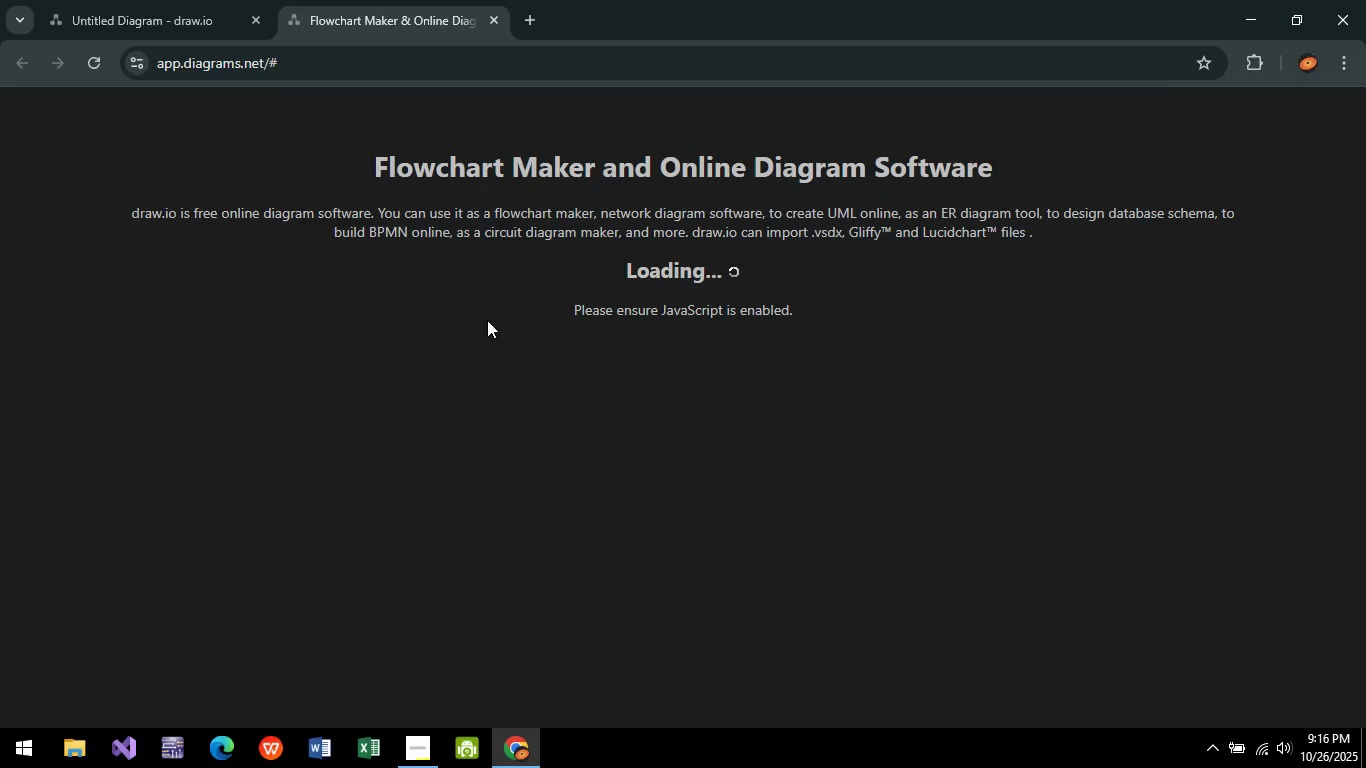 
left_click([255, 15])
 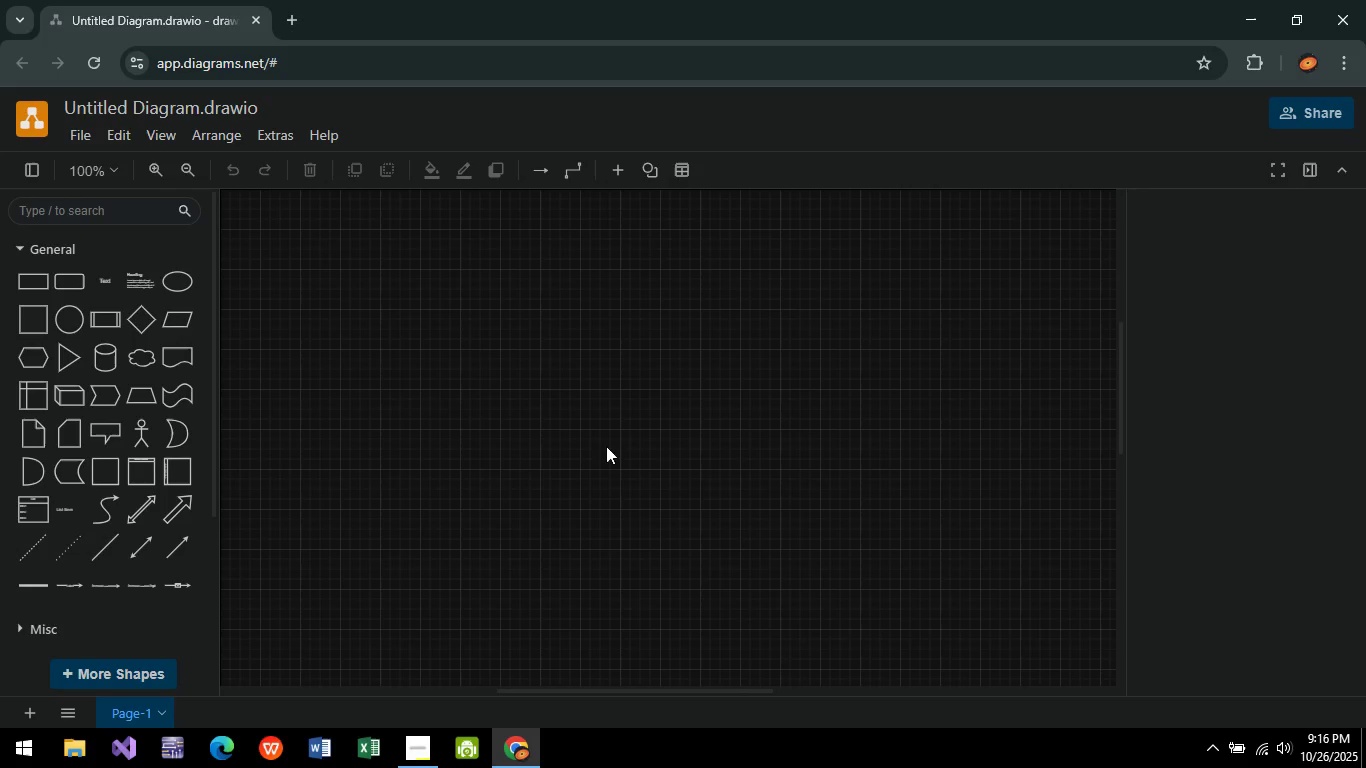 
key(Control+ControlLeft)
 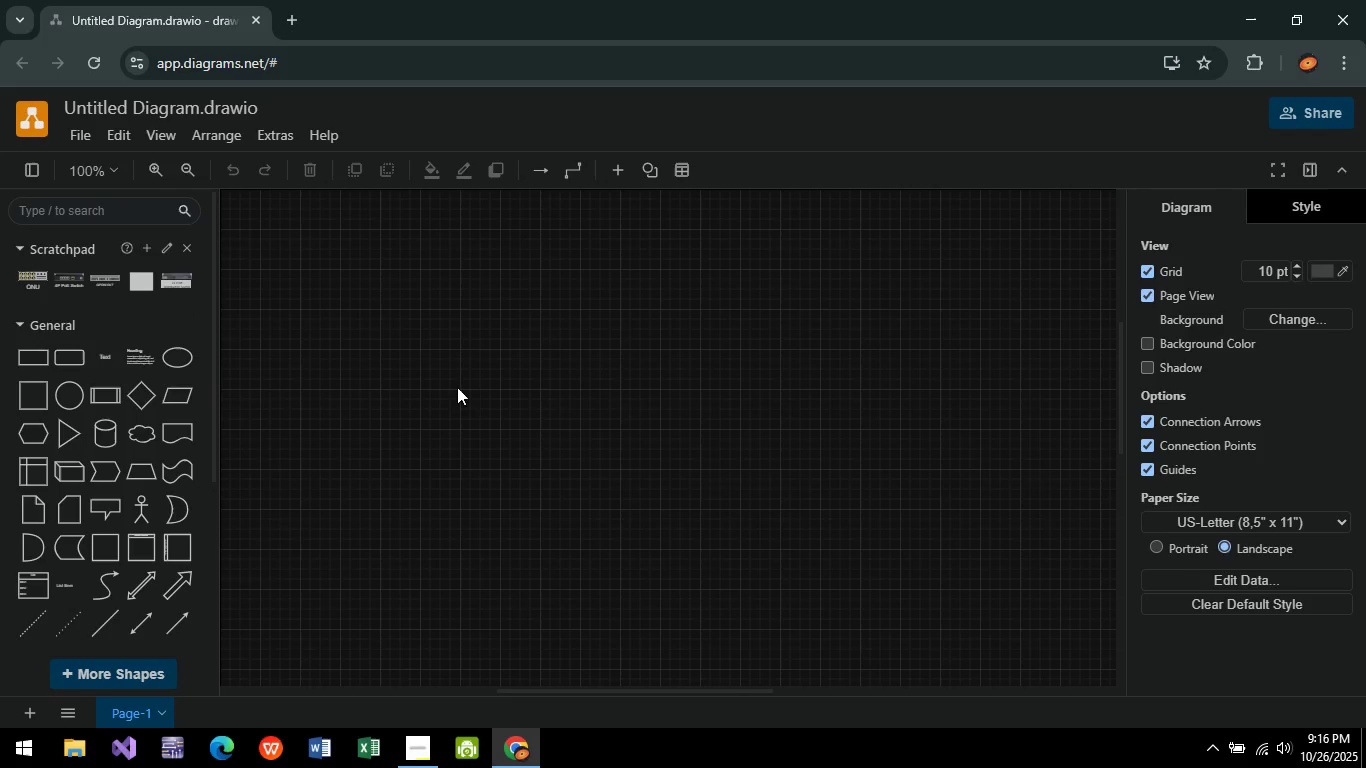 
key(Control+ControlLeft)
 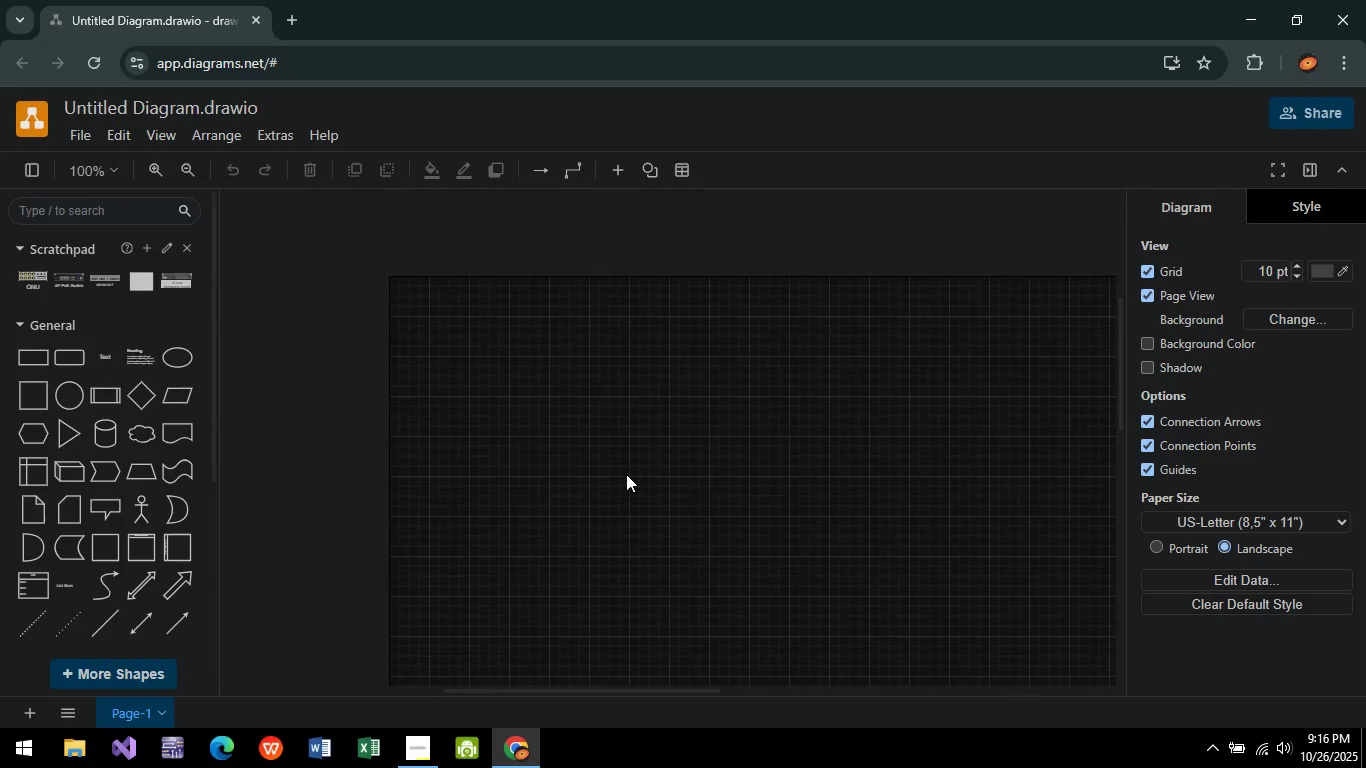 
hold_key(key=ControlLeft, duration=0.55)
scroll: coordinate [652, 469], scroll_direction: down, amount: 5.0
 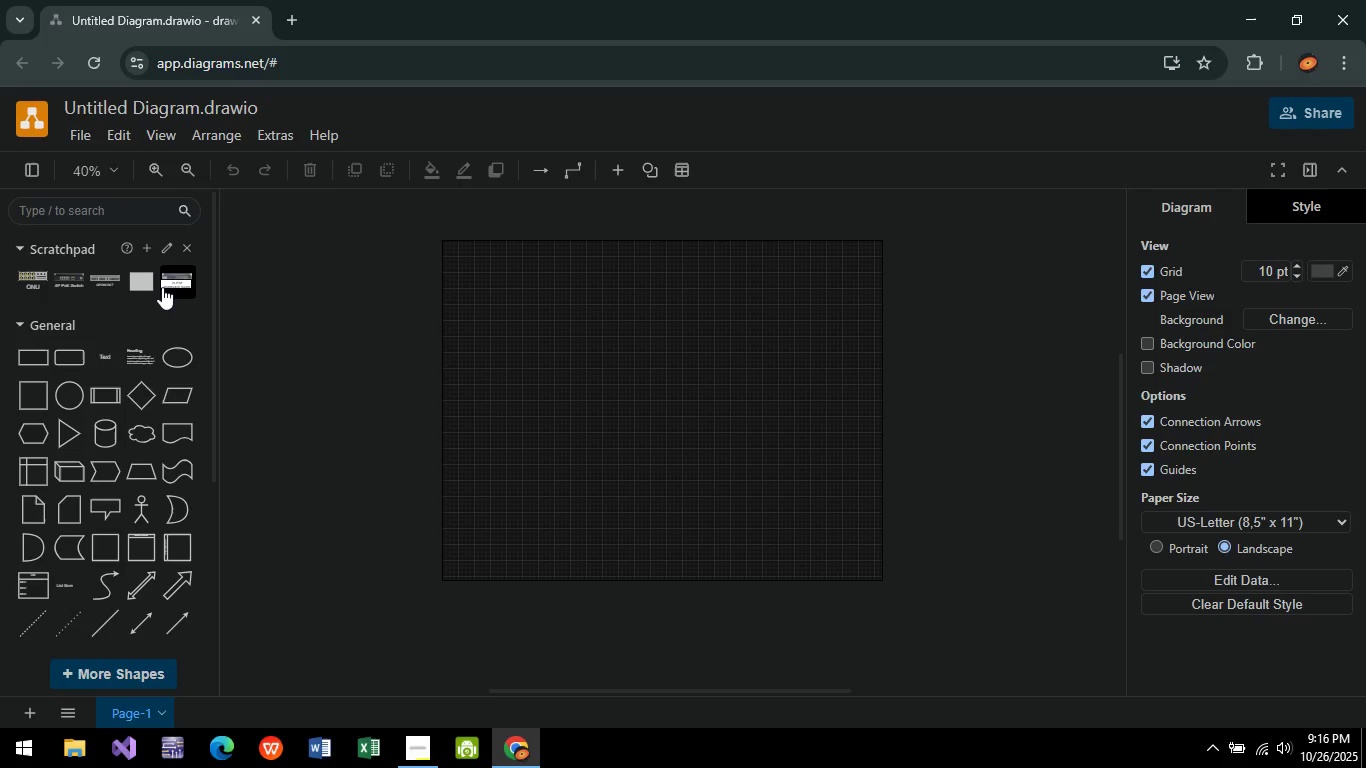 
left_click([153, 285])
 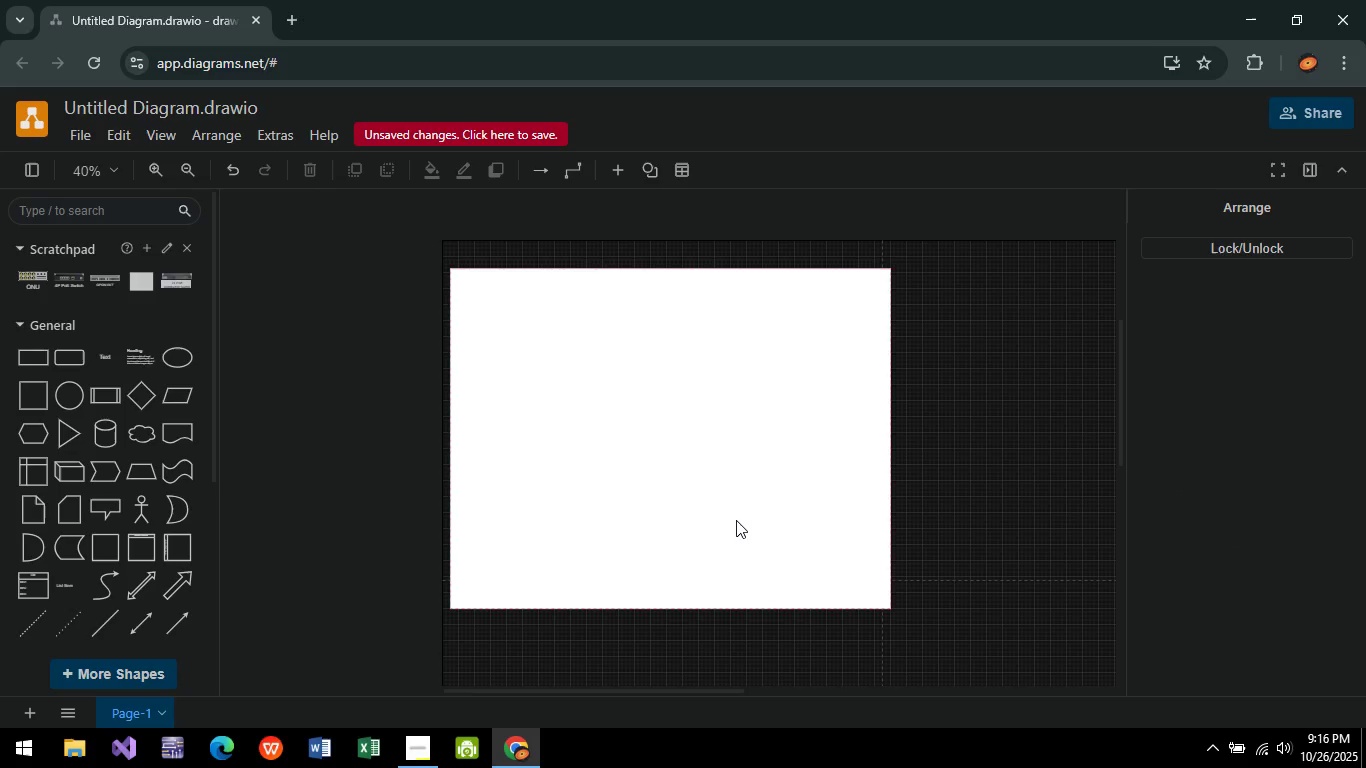 
left_click([736, 520])
 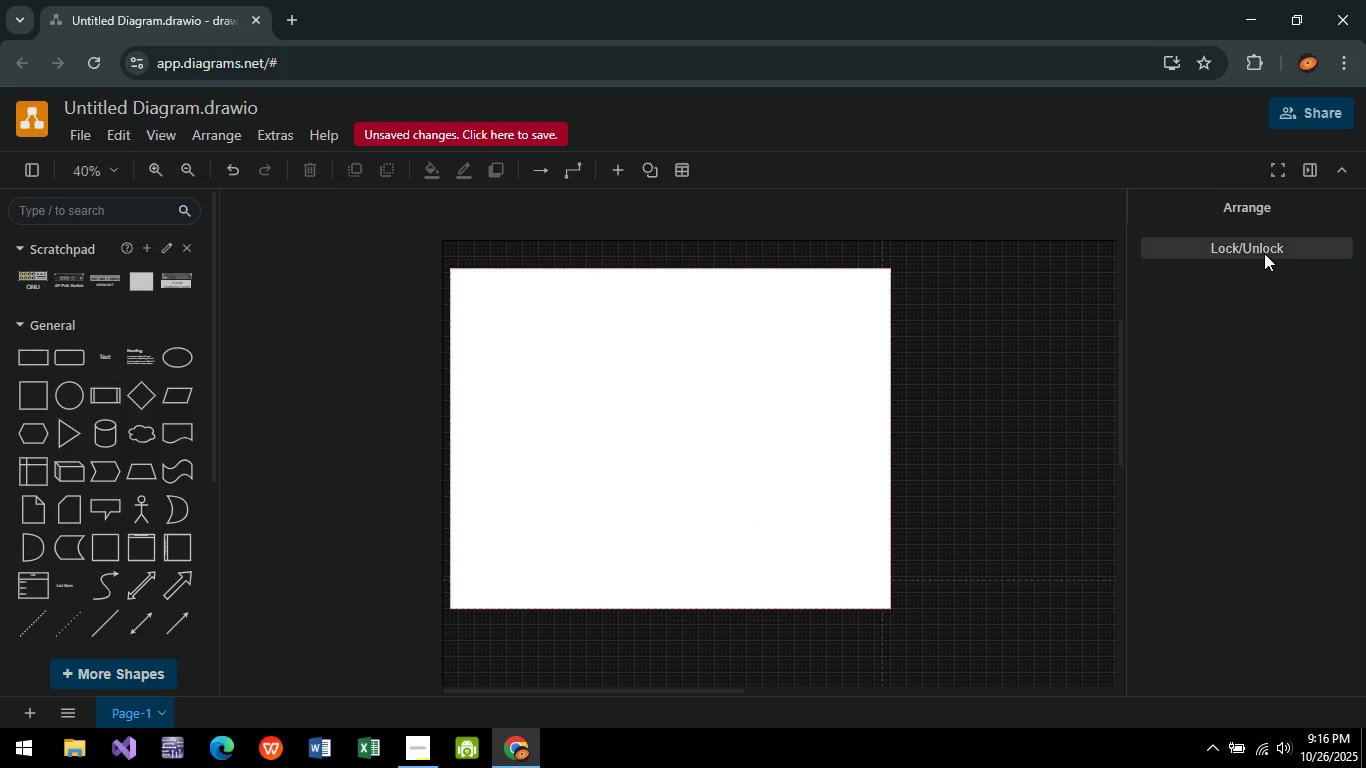 
left_click([1271, 247])
 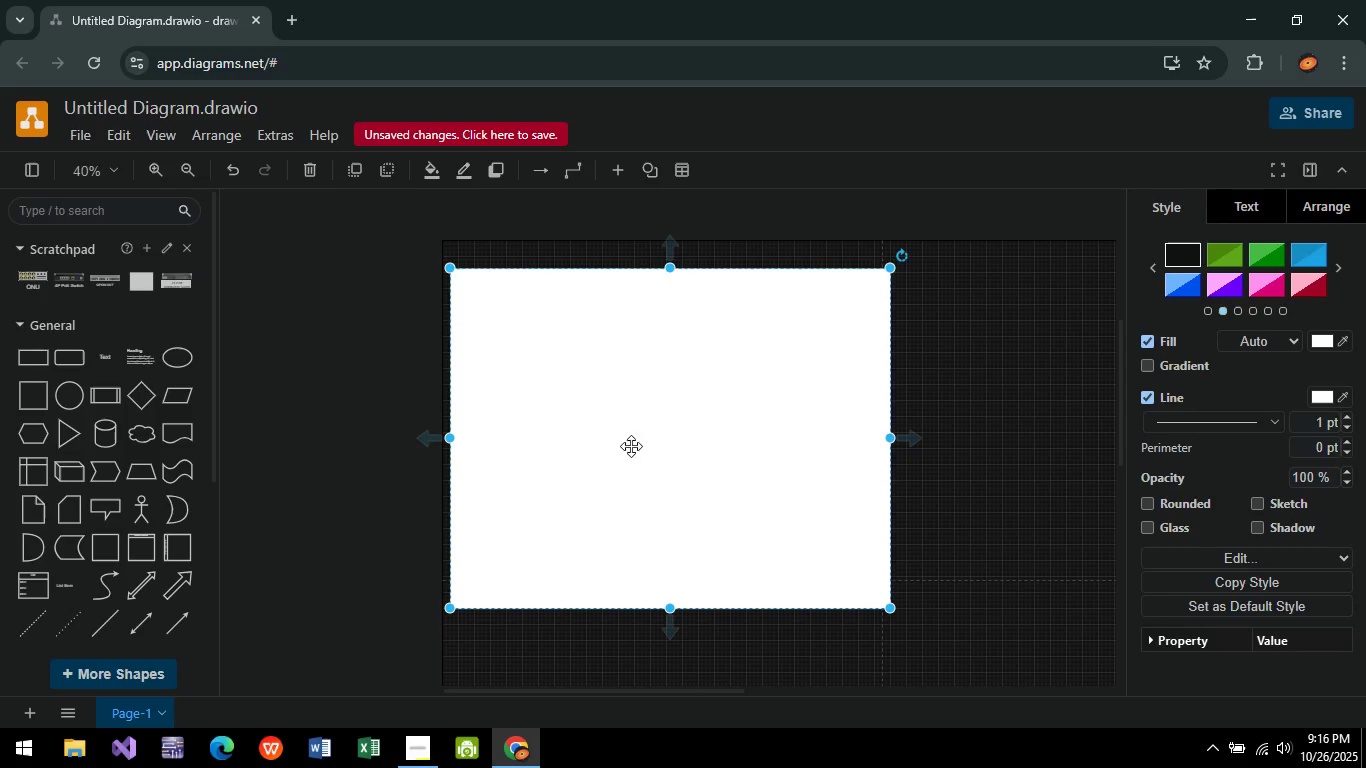 
hold_key(key=ControlLeft, duration=0.4)
scroll: coordinate [769, 455], scroll_direction: down, amount: 5.0
 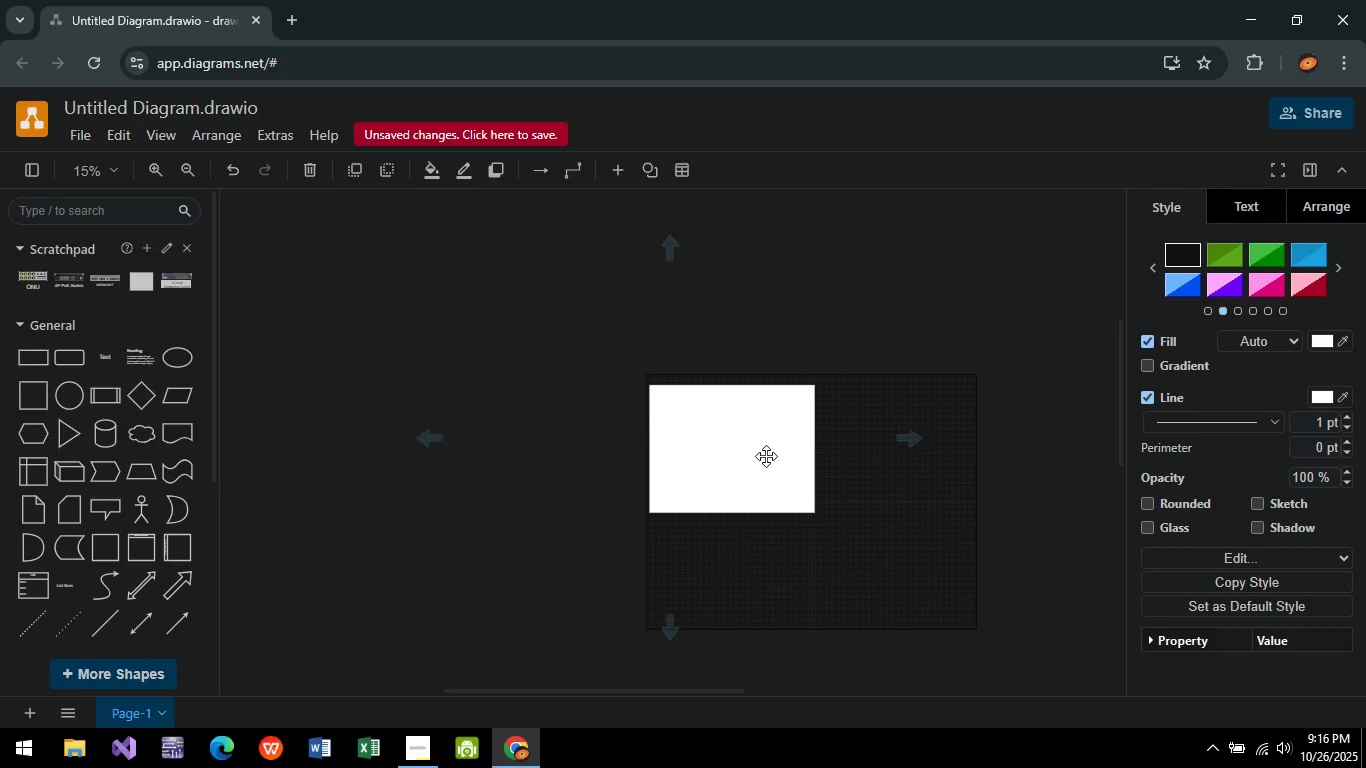 
left_click([766, 456])
 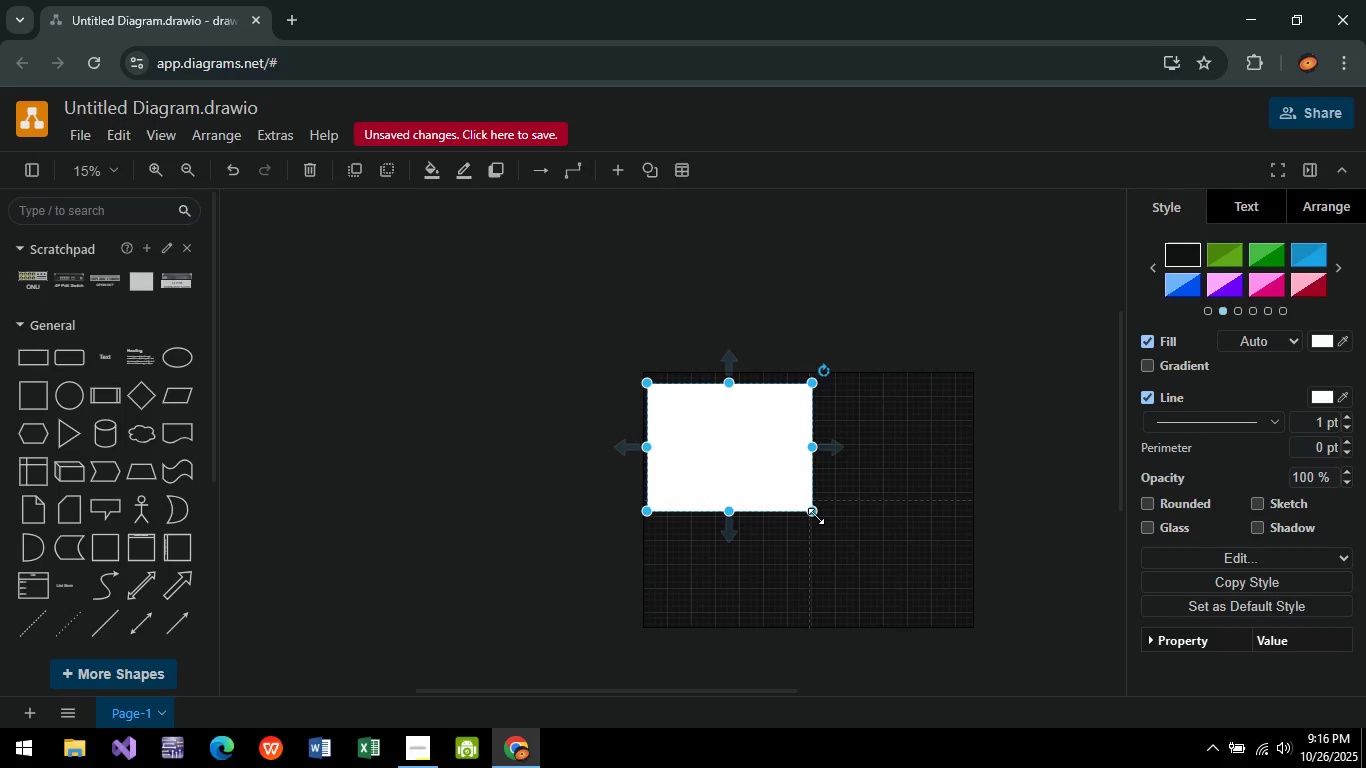 
left_click_drag(start_coordinate=[816, 516], to_coordinate=[1025, 639])
 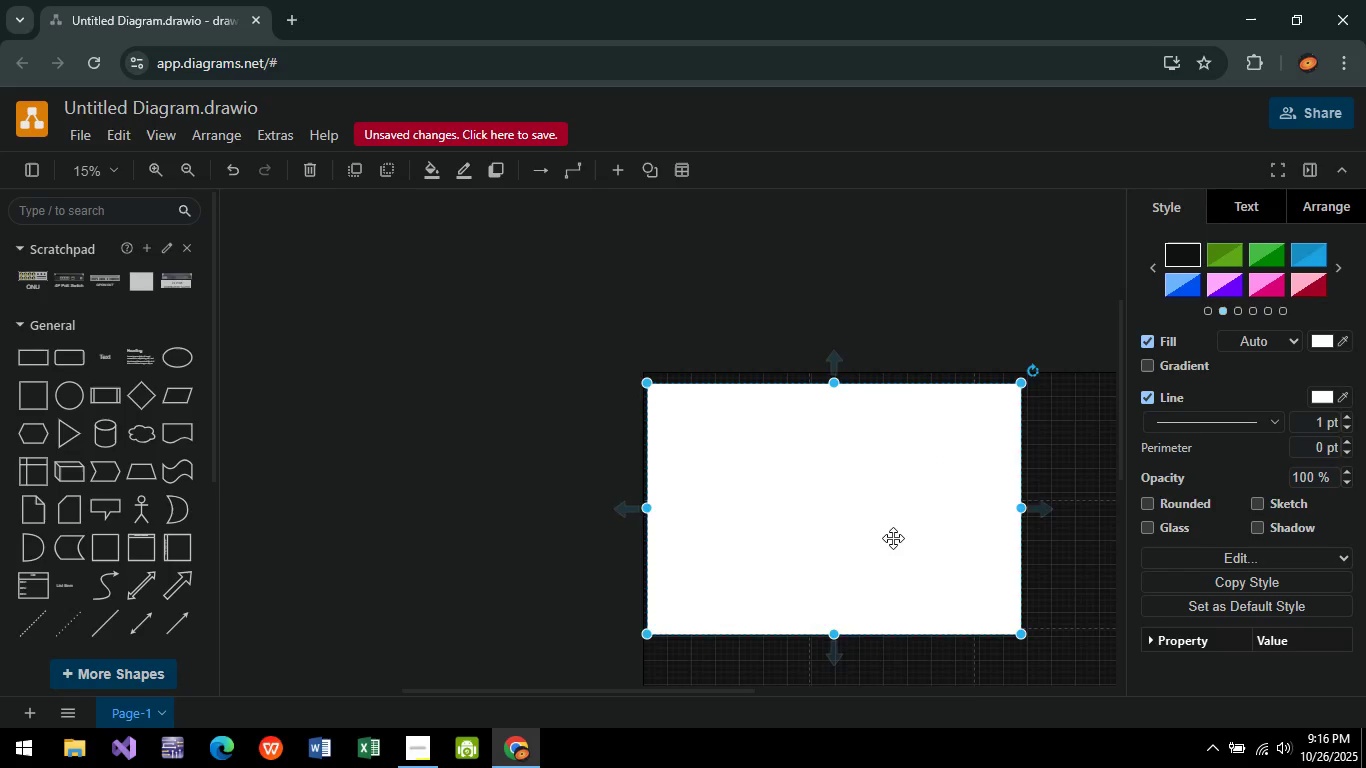 
left_click_drag(start_coordinate=[893, 538], to_coordinate=[760, 497])
 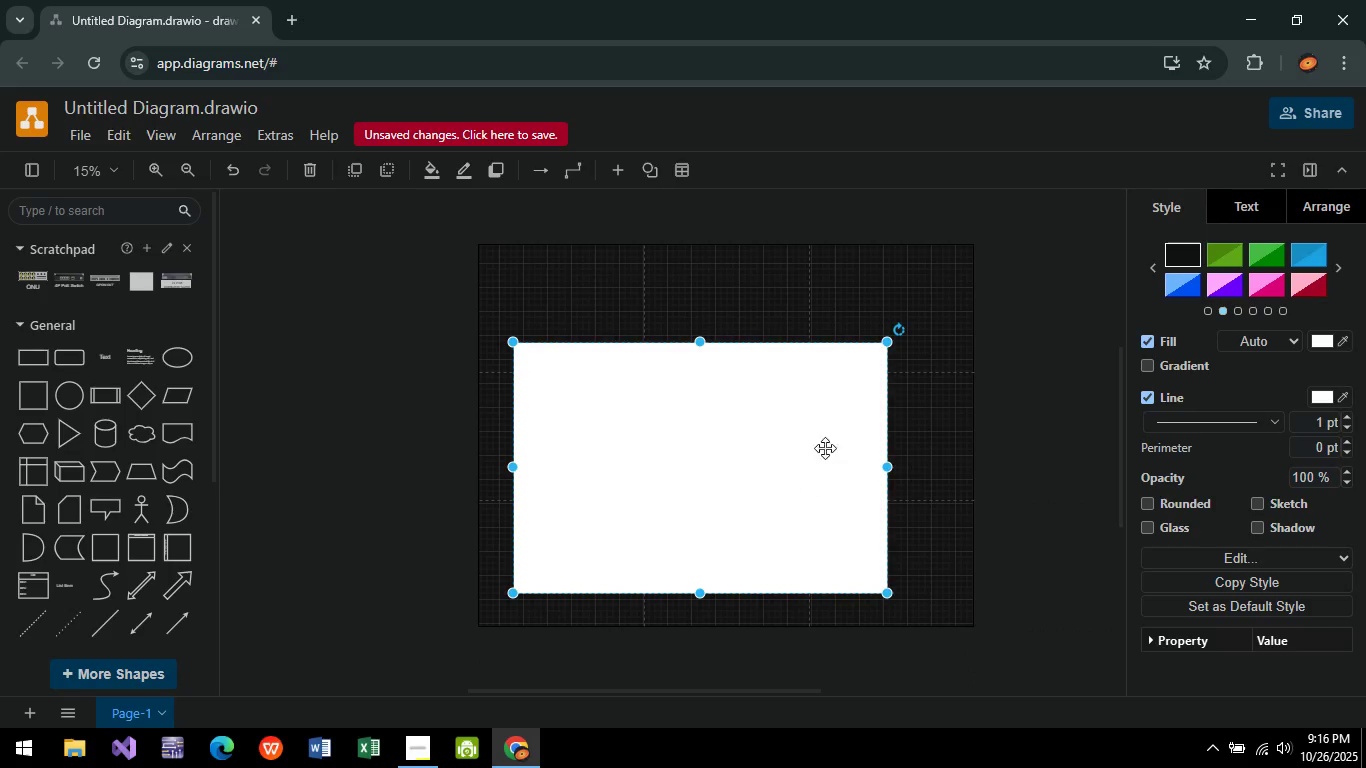 
key(Control+ControlLeft)
 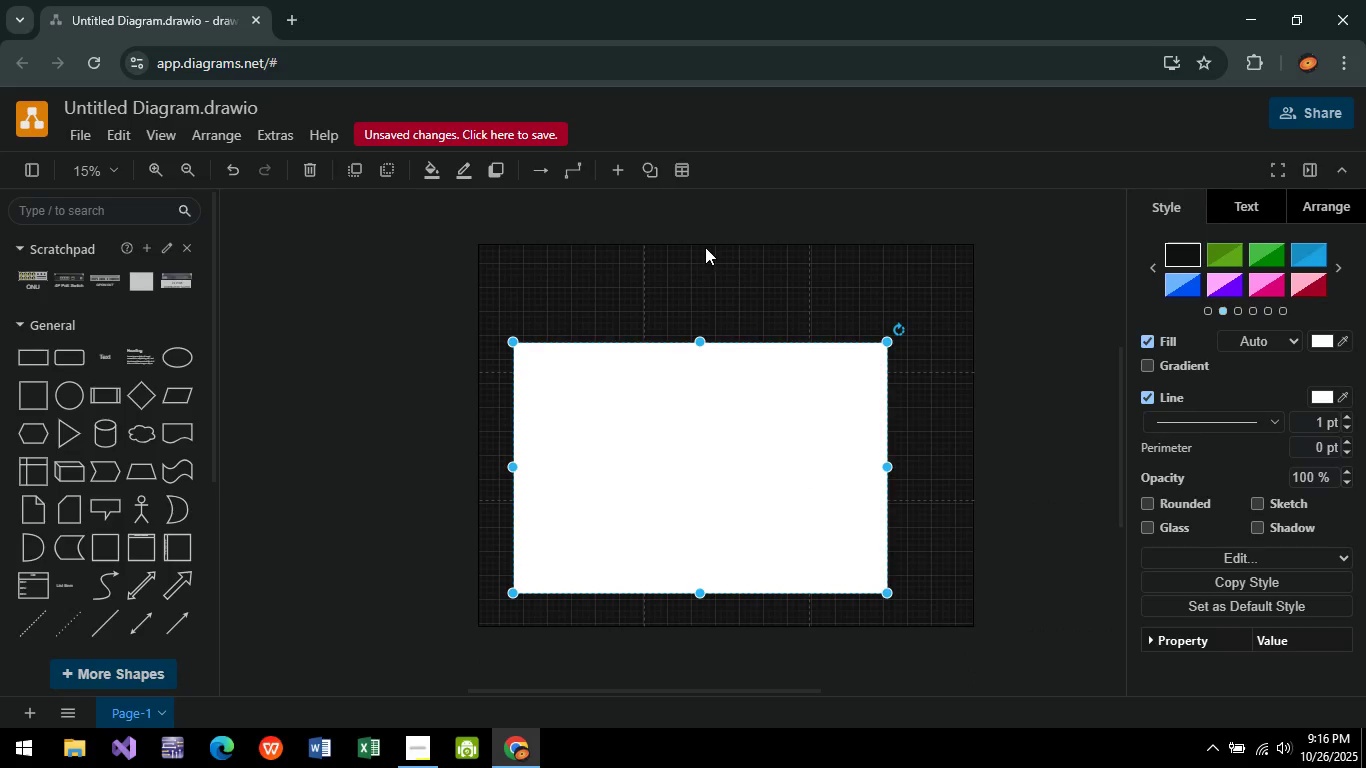 
hold_key(key=ControlLeft, duration=0.73)
scroll: coordinate [658, 277], scroll_direction: up, amount: 4.0
 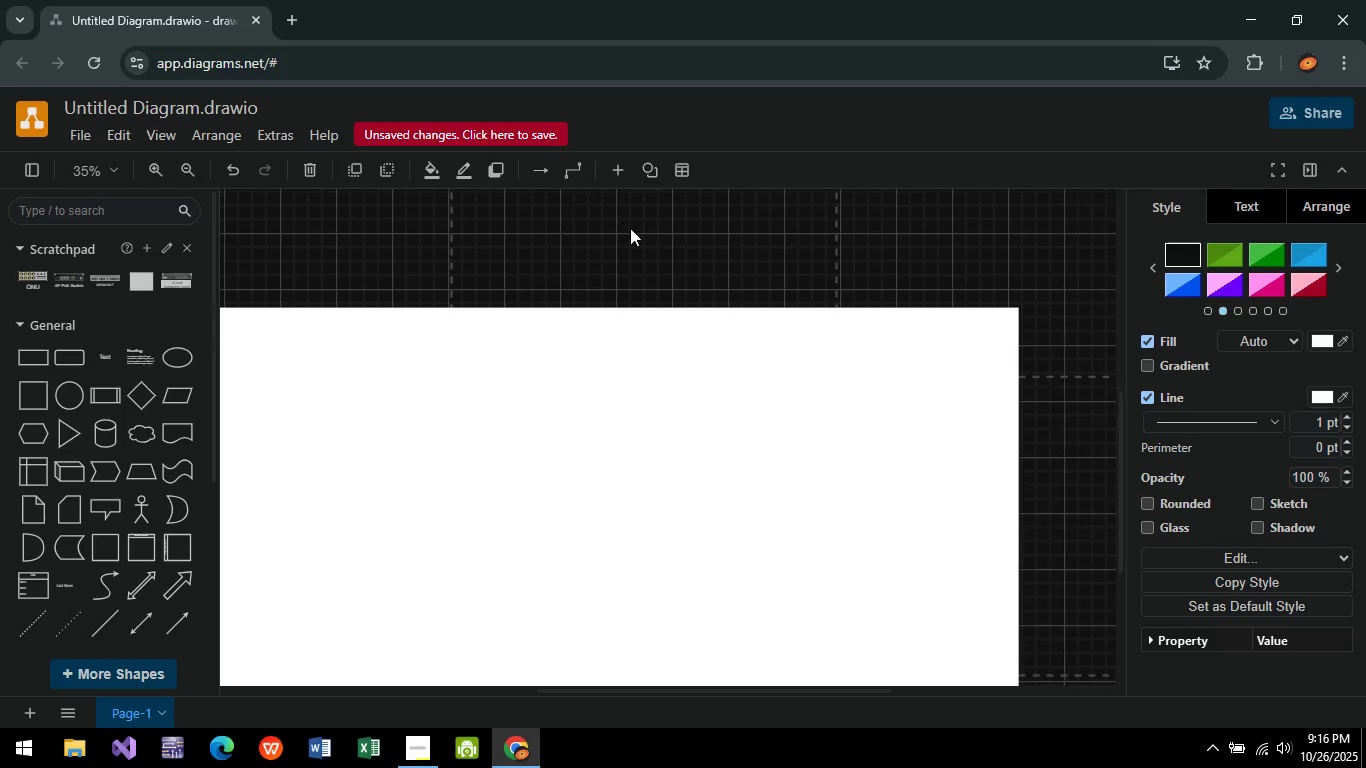 
hold_key(key=ControlLeft, duration=0.42)
scroll: coordinate [634, 289], scroll_direction: down, amount: 3.0
 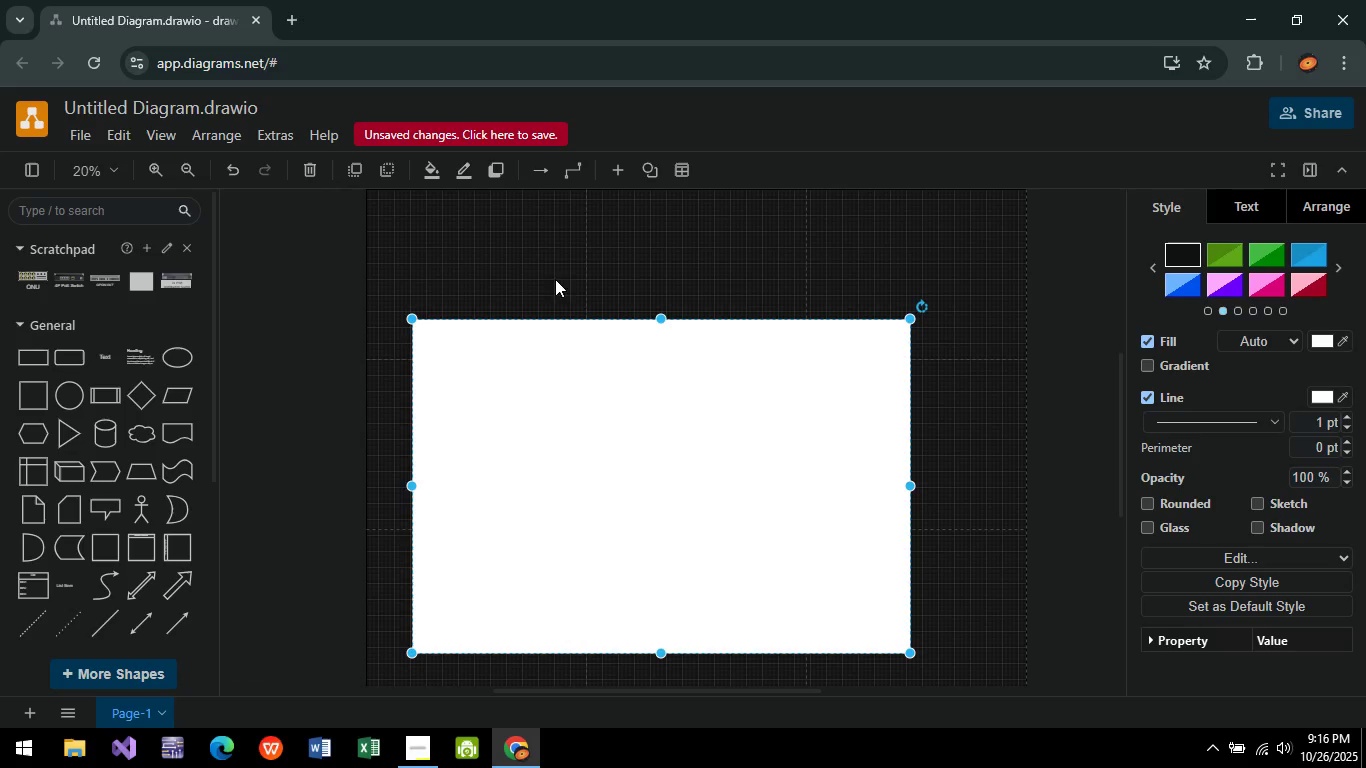 
mouse_move([114, 305])
 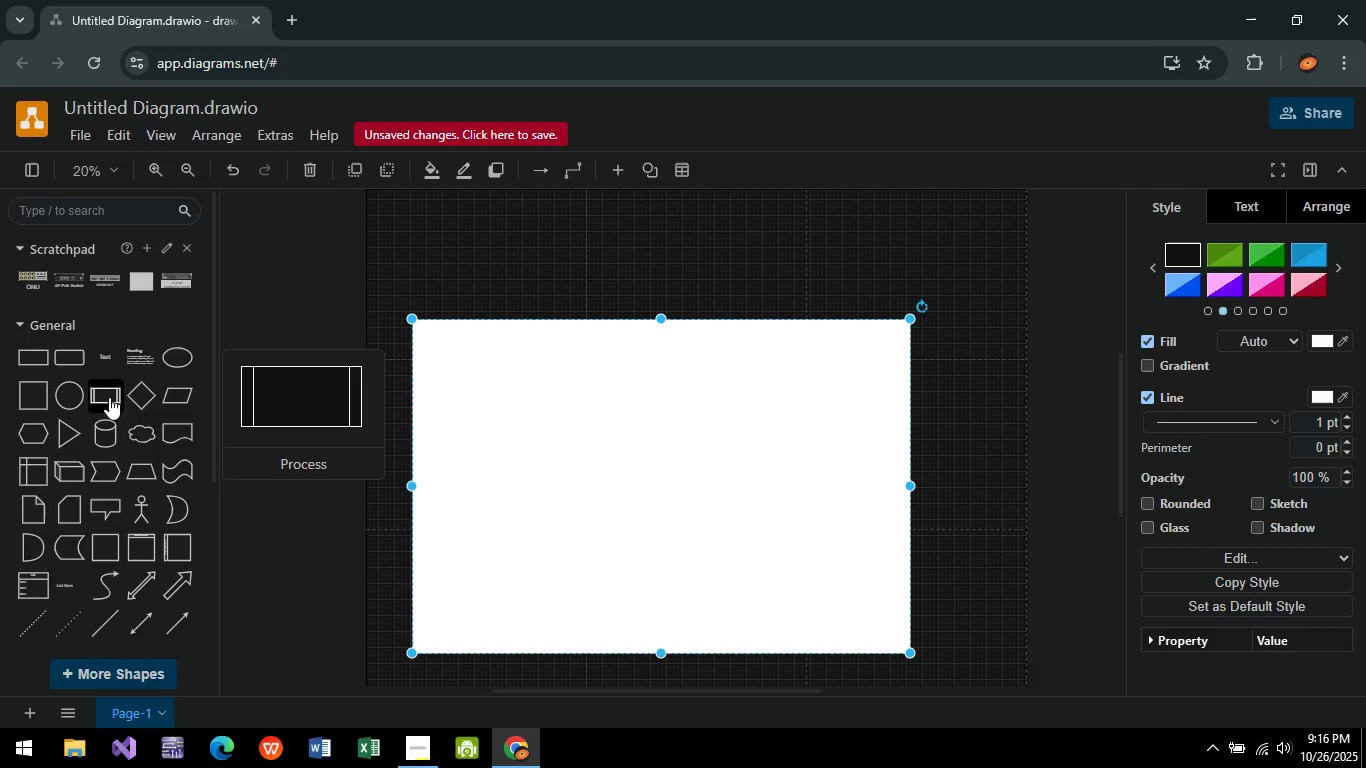 
wait(9.72)
 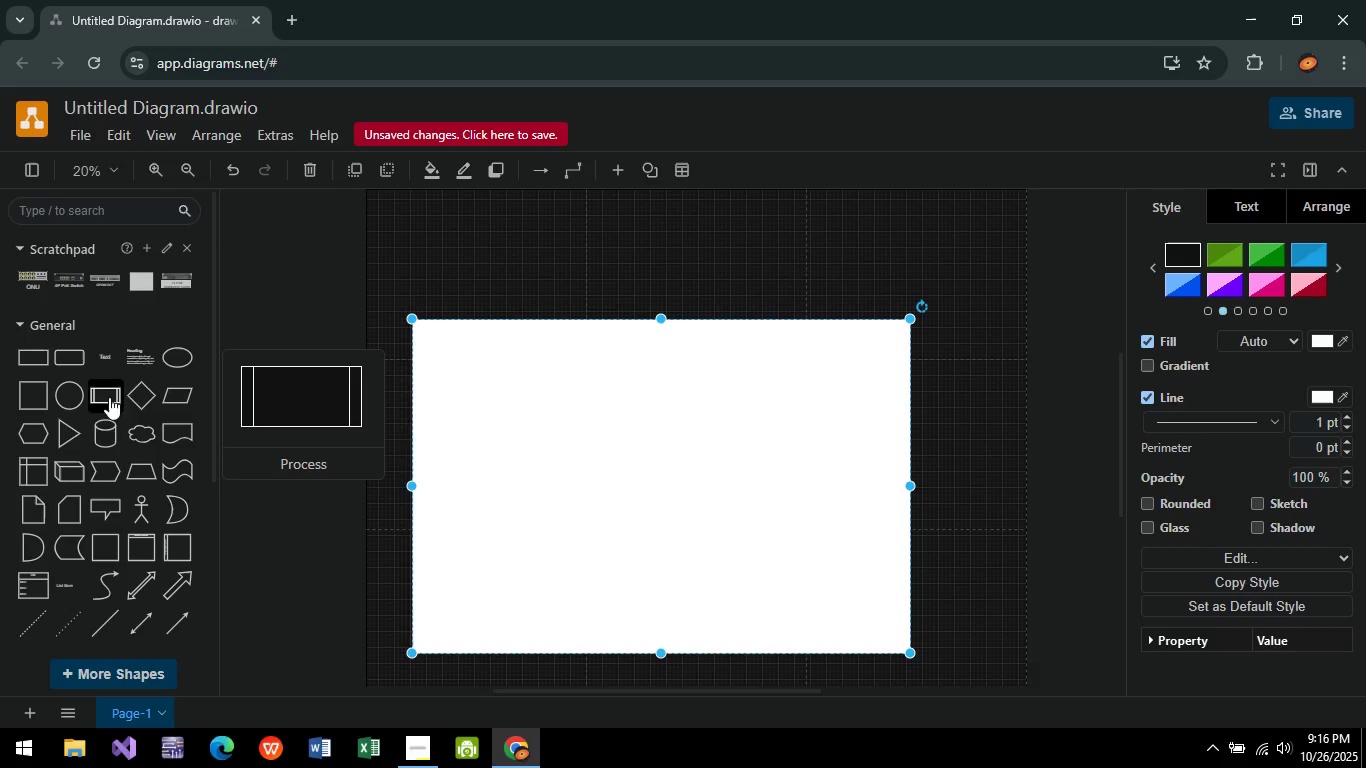 
left_click([32, 357])
 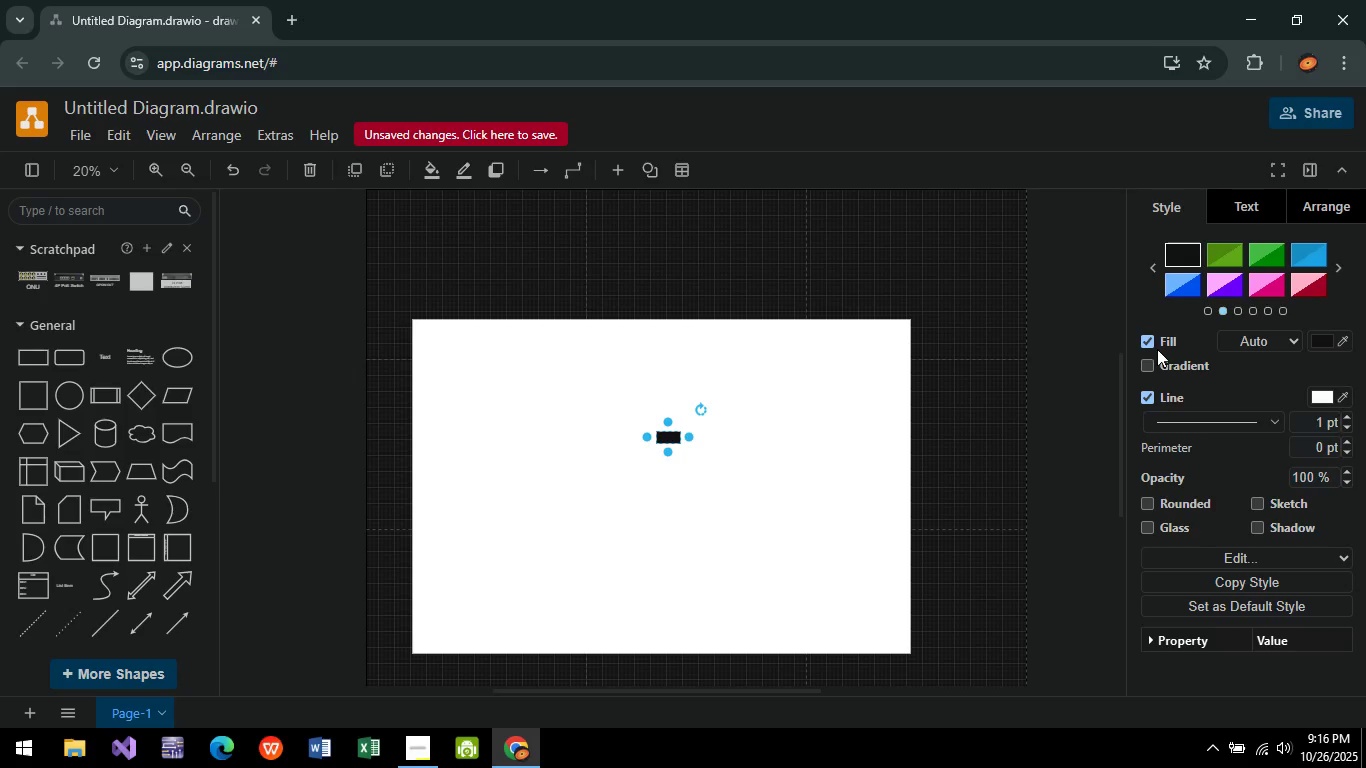 
left_click([1154, 343])
 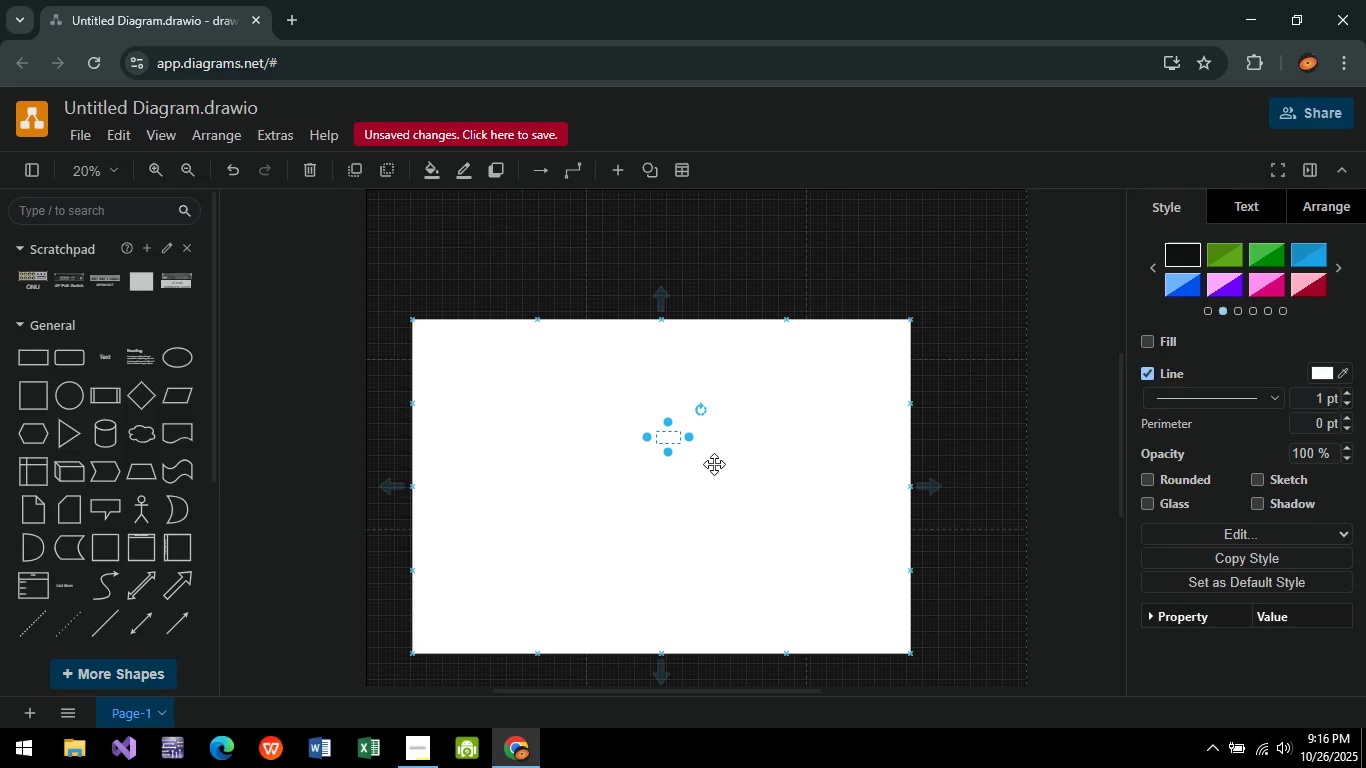 
hold_key(key=ControlLeft, duration=0.36)
 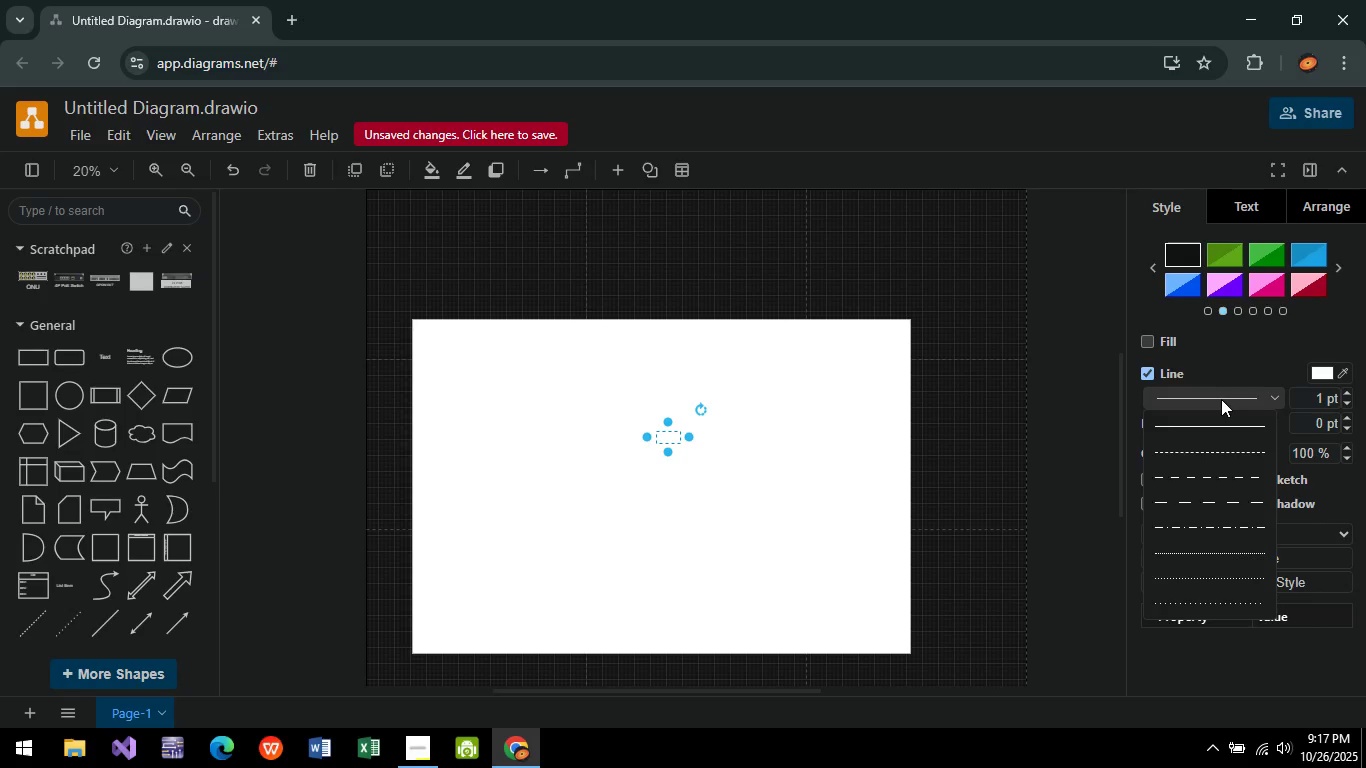 
left_click([1221, 399])
 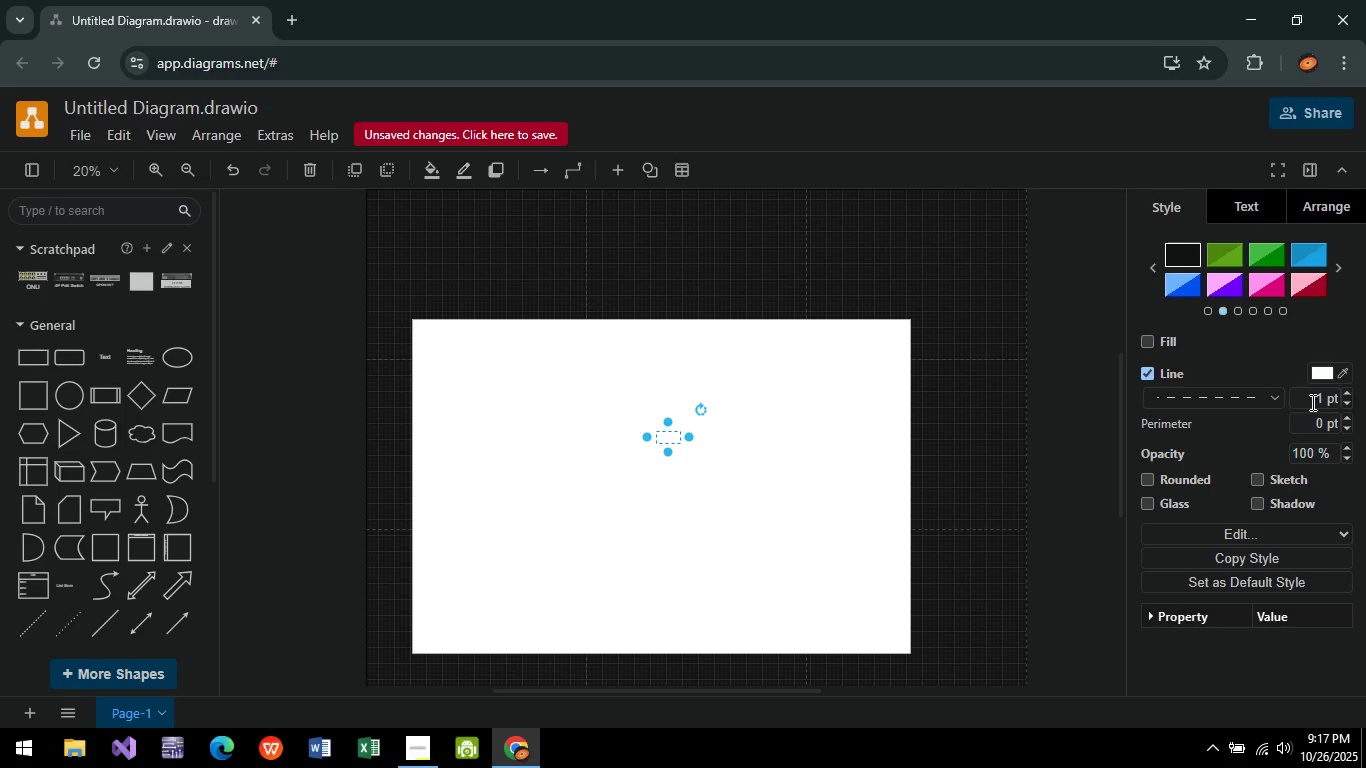 
left_click([1321, 387])
 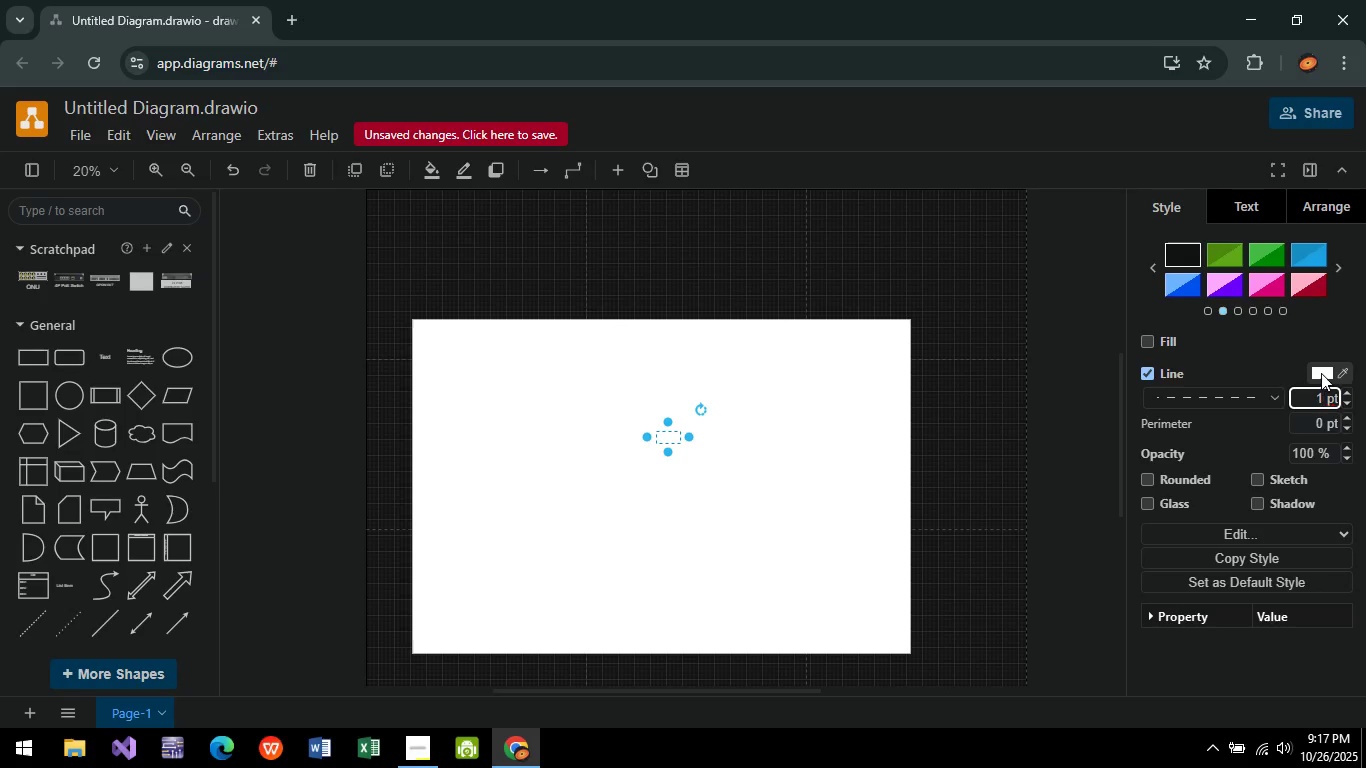 
left_click([1321, 373])
 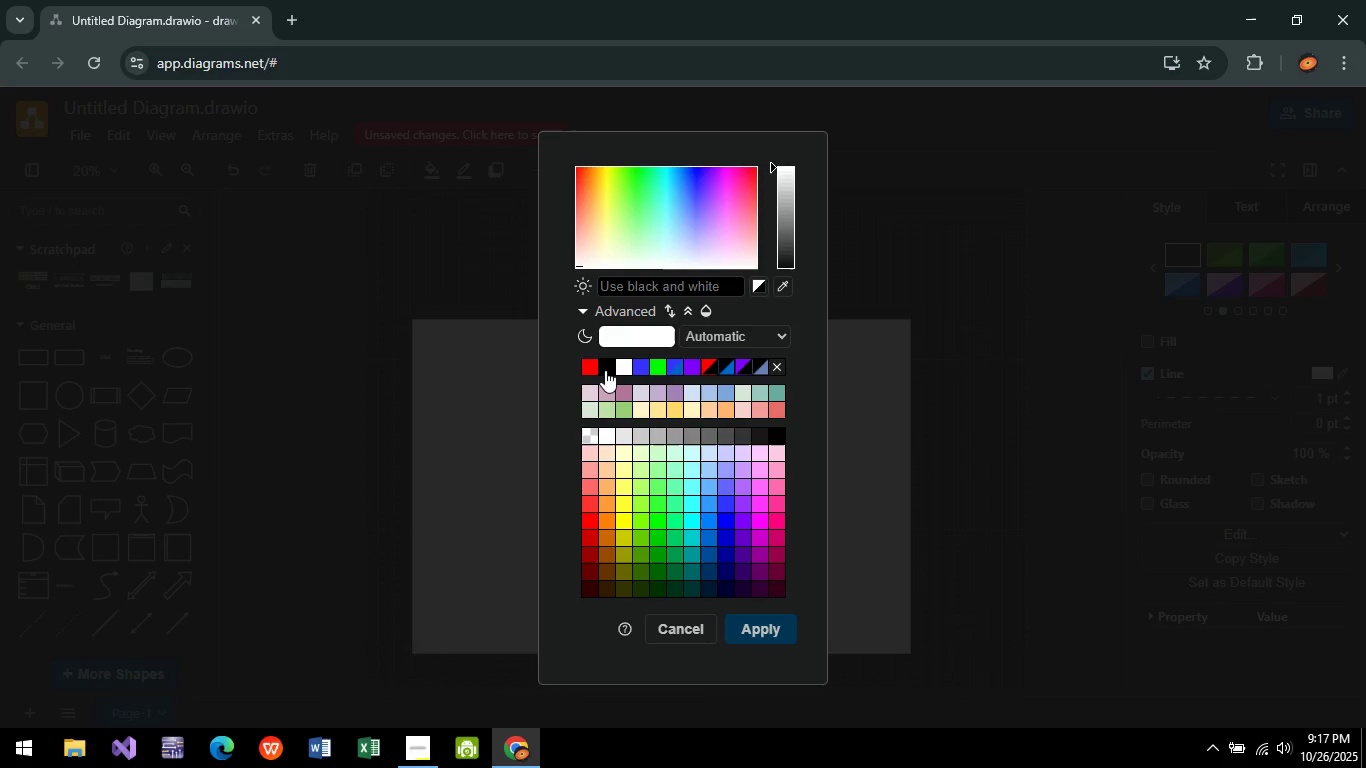 
left_click([606, 367])
 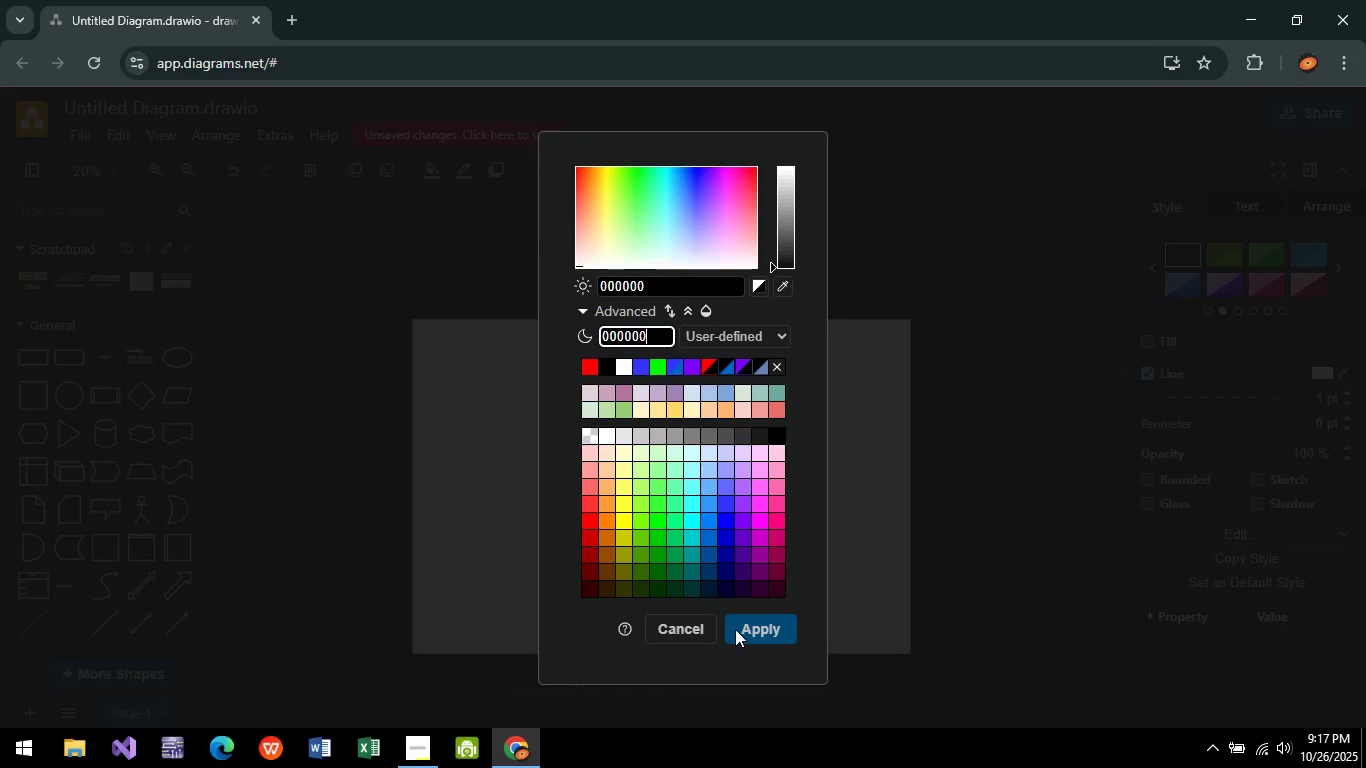 
left_click([735, 629])
 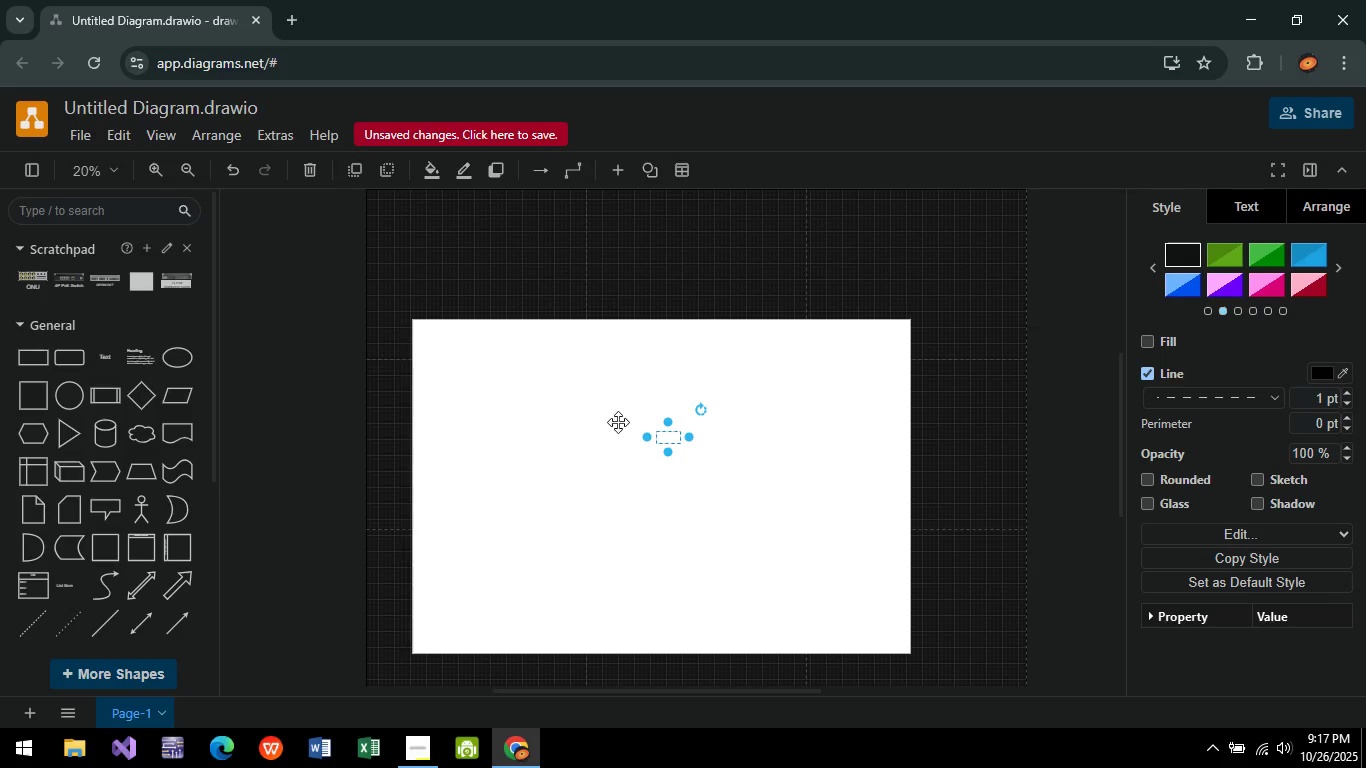 
hold_key(key=ControlLeft, duration=0.42)
scroll: coordinate [678, 415], scroll_direction: up, amount: 5.0
 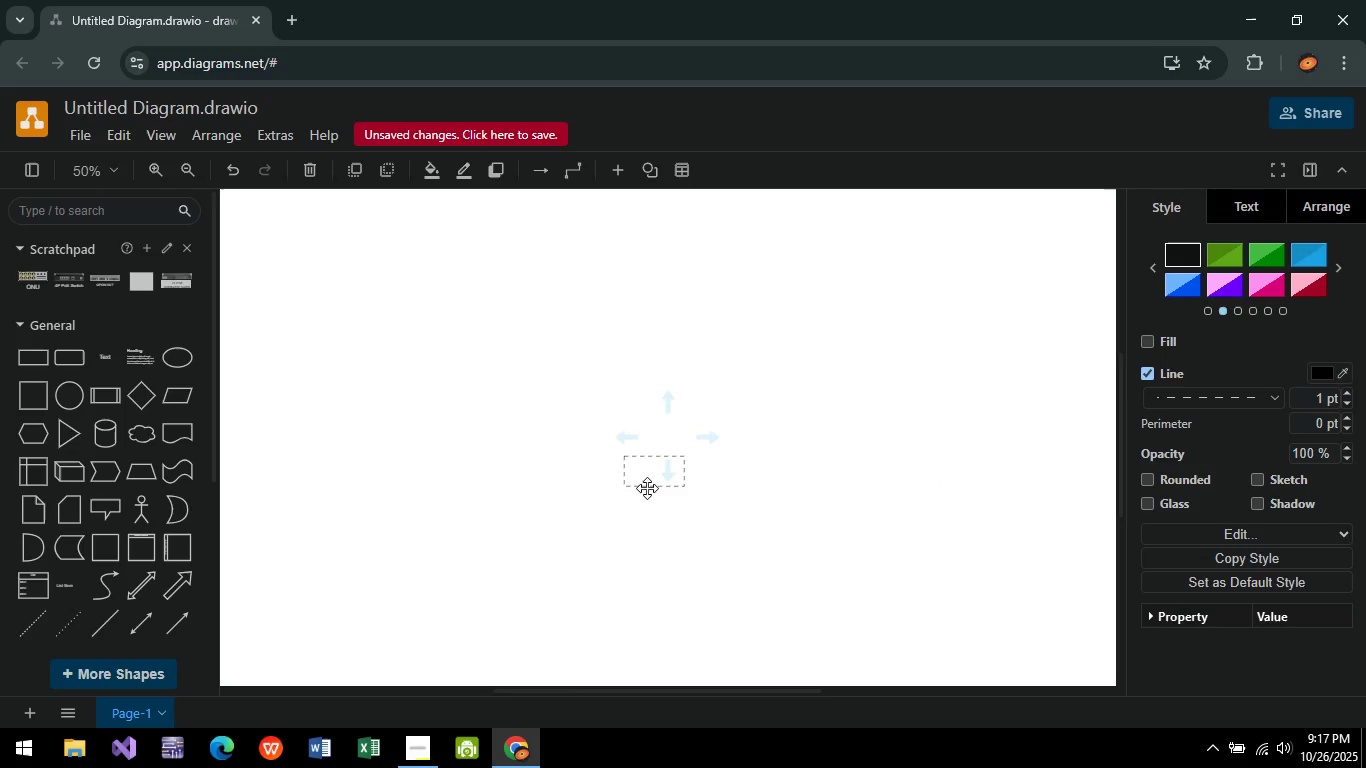 
left_click([647, 488])
 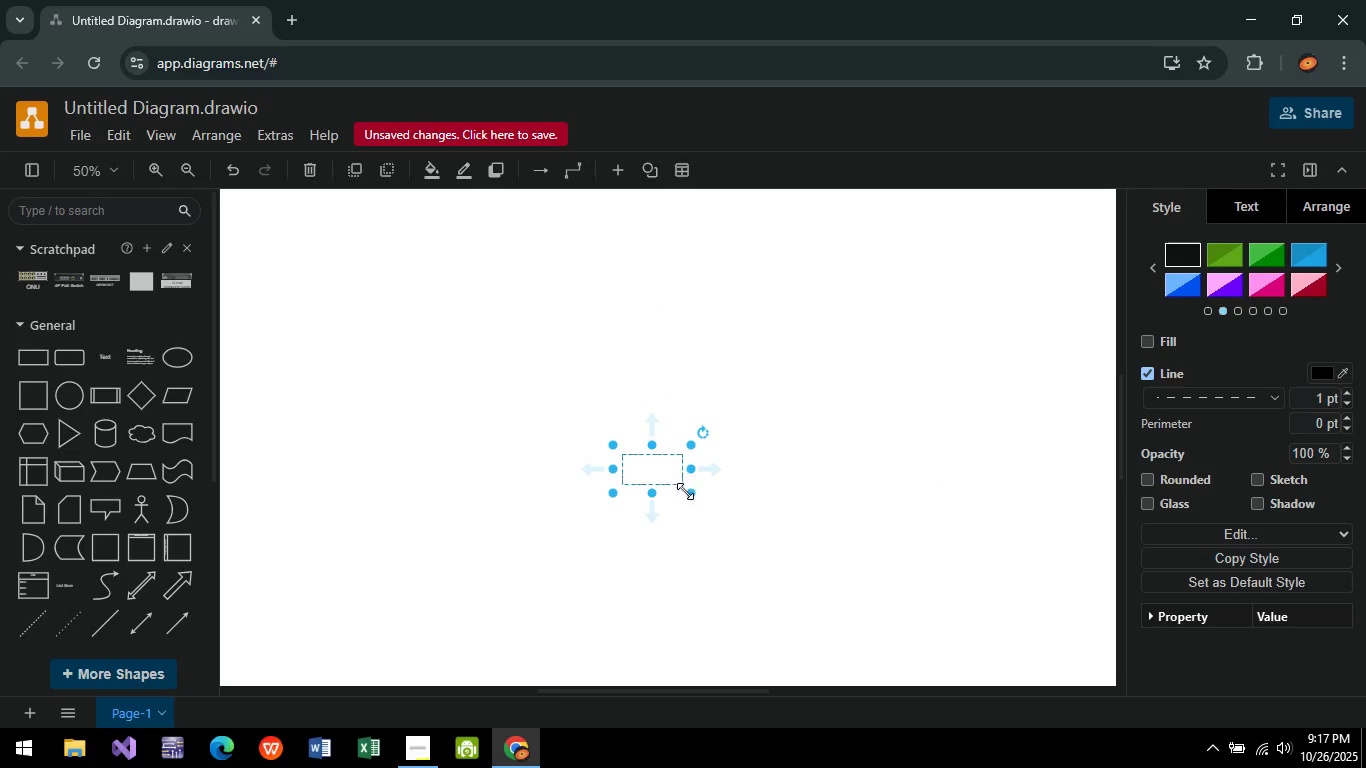 
left_click_drag(start_coordinate=[685, 490], to_coordinate=[959, 662])
 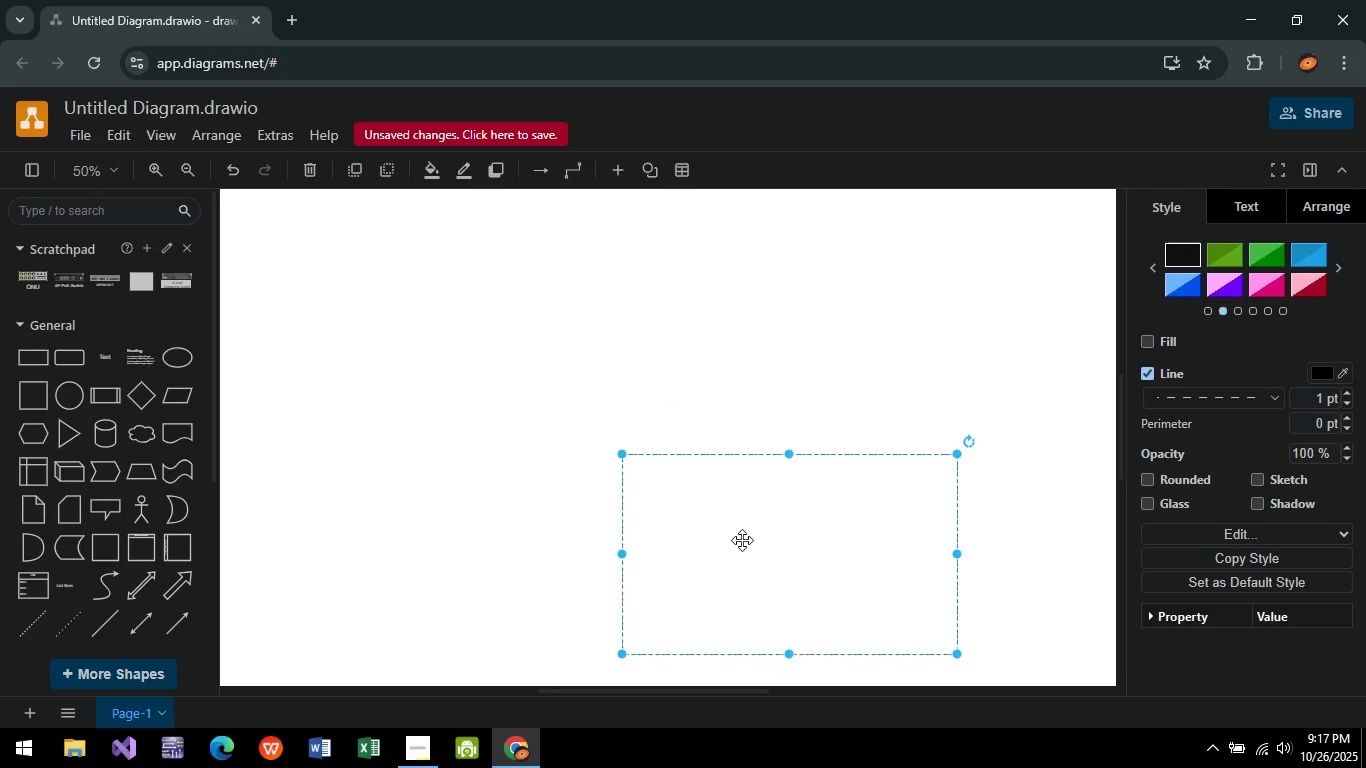 
left_click_drag(start_coordinate=[742, 540], to_coordinate=[590, 326])
 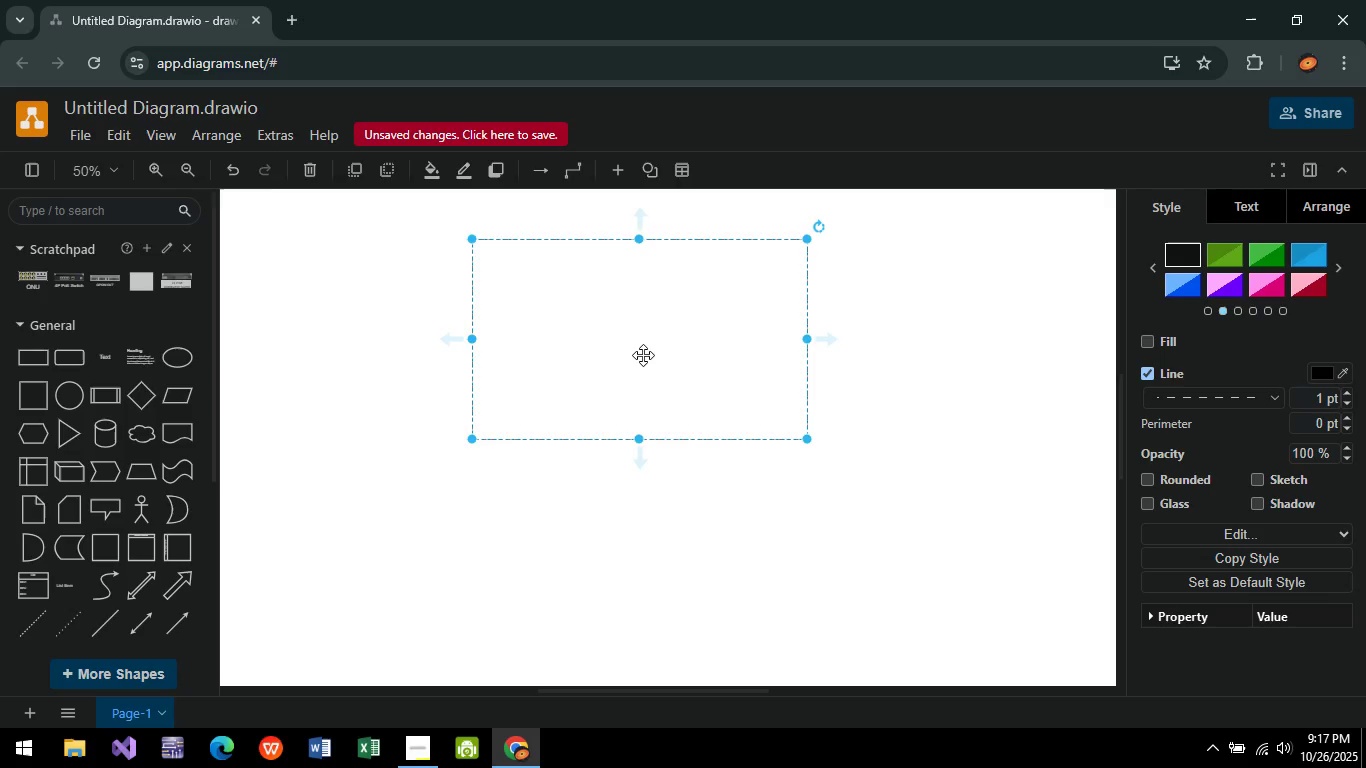 
hold_key(key=ControlLeft, duration=0.44)
scroll: coordinate [641, 364], scroll_direction: down, amount: 4.0
 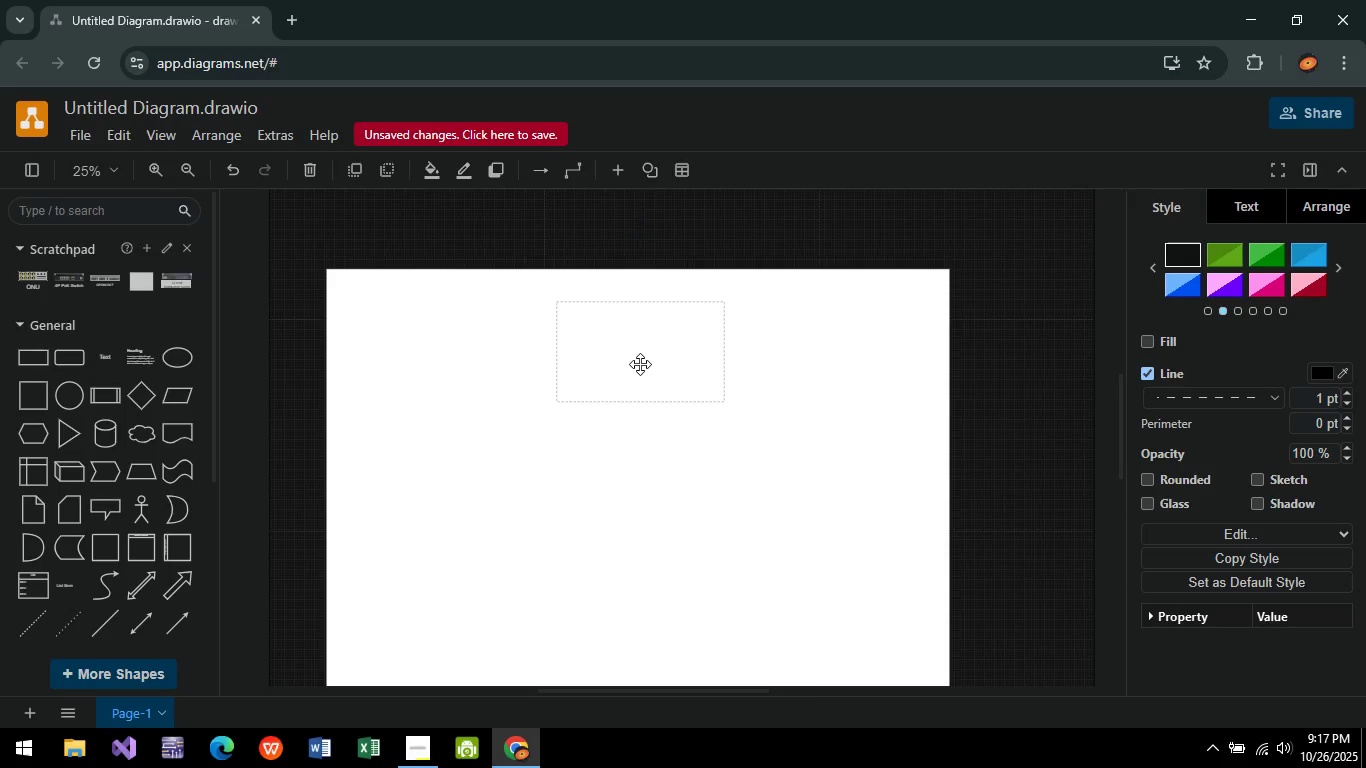 
left_click([640, 364])
 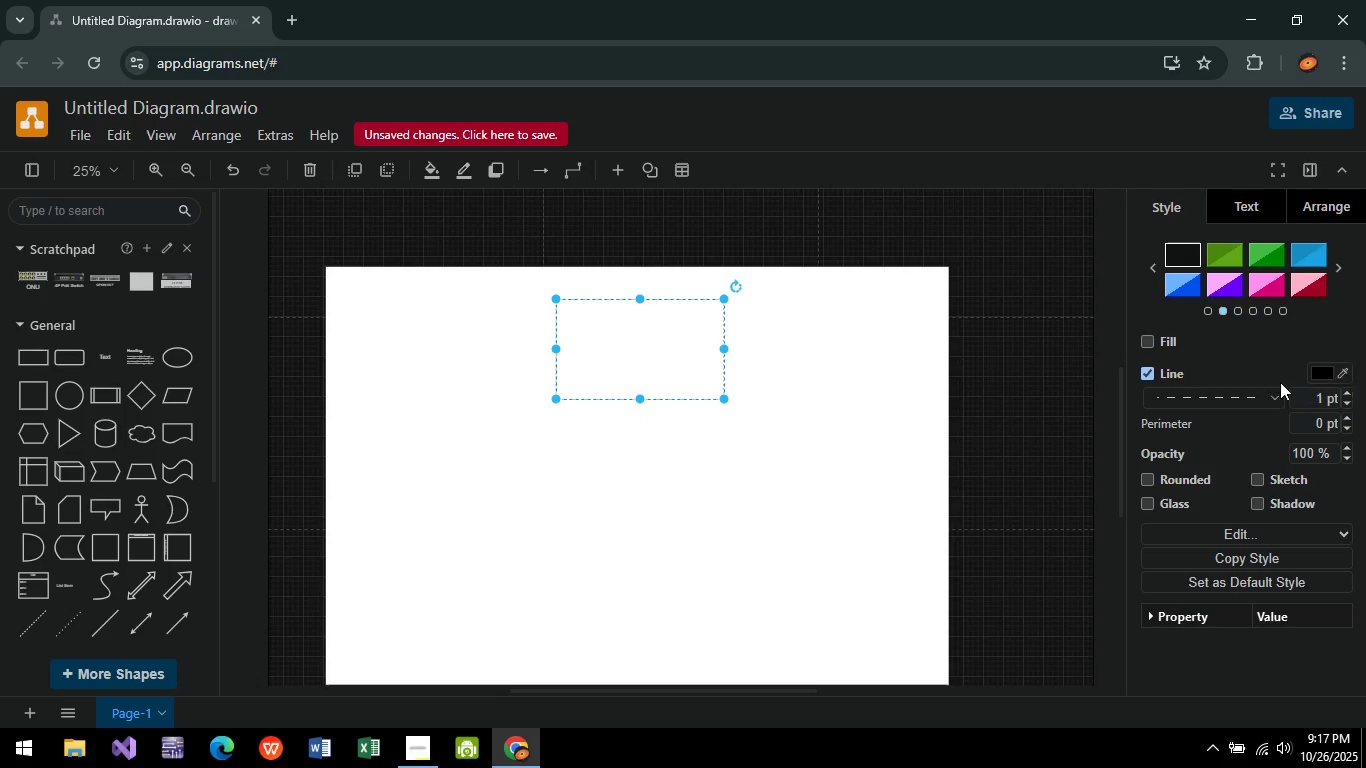 
left_click([1254, 390])
 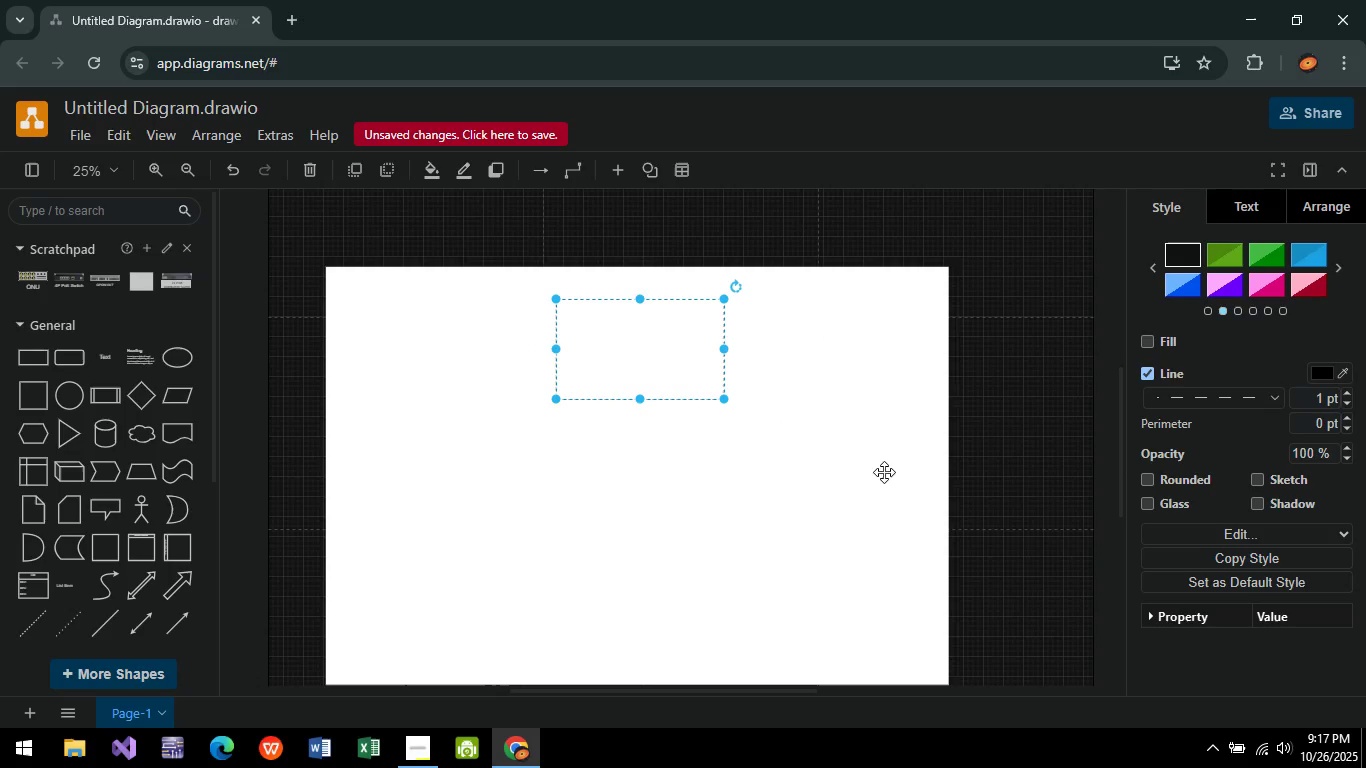 
double_click([664, 445])
 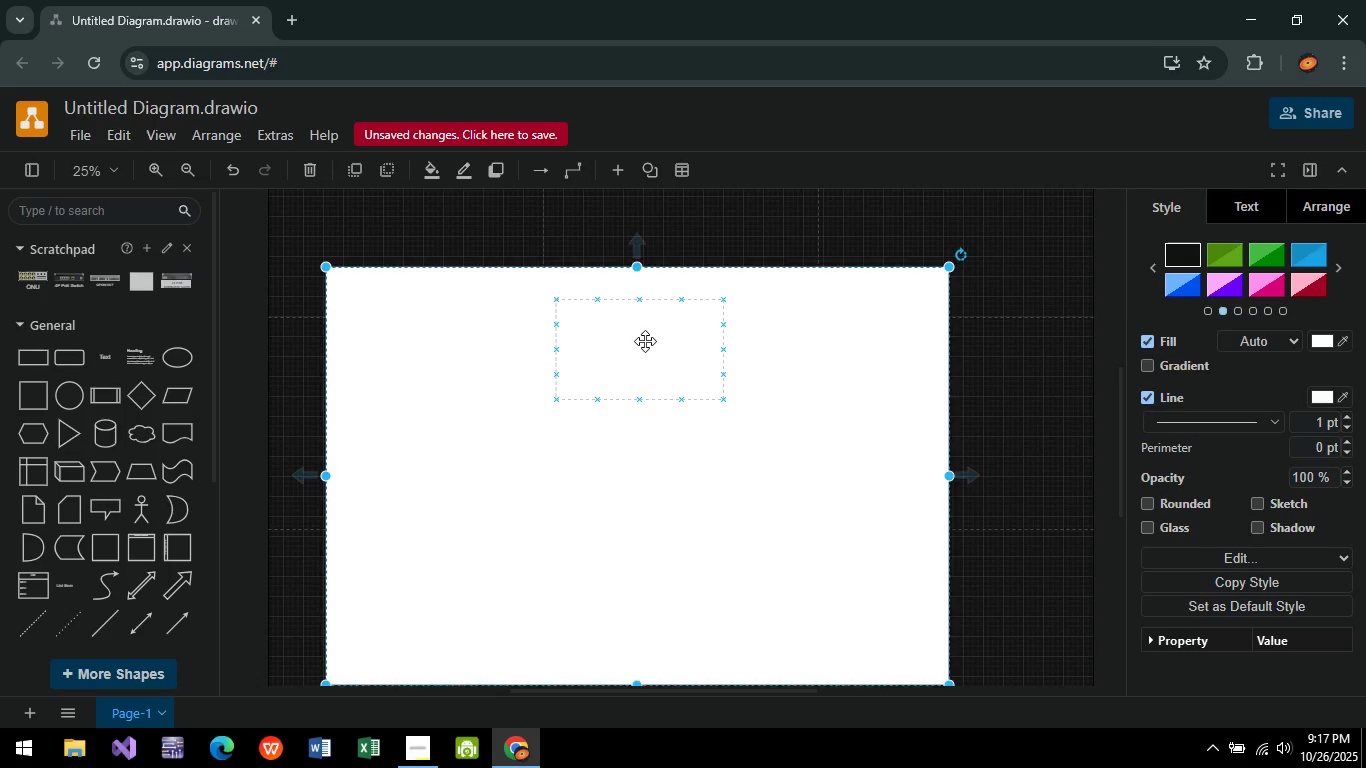 
triple_click([645, 341])
 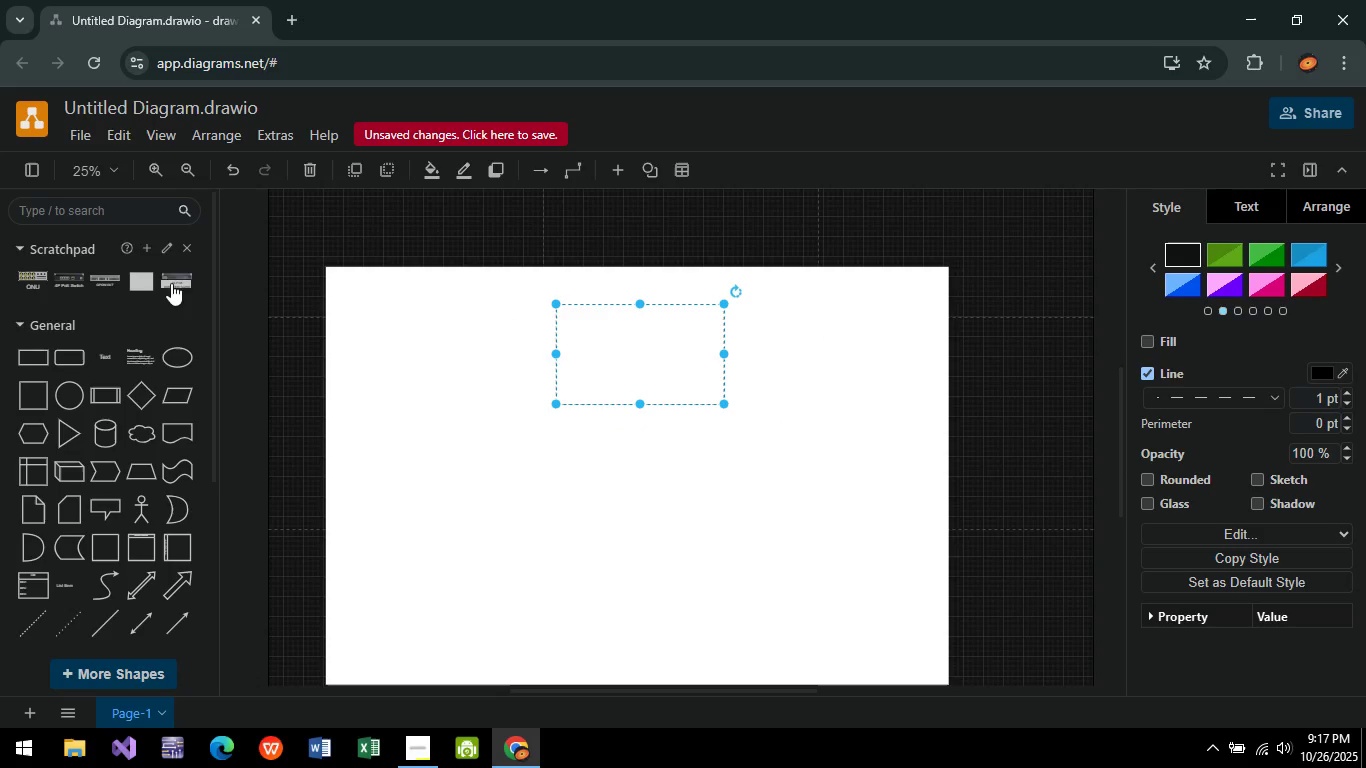 
left_click([103, 208])
 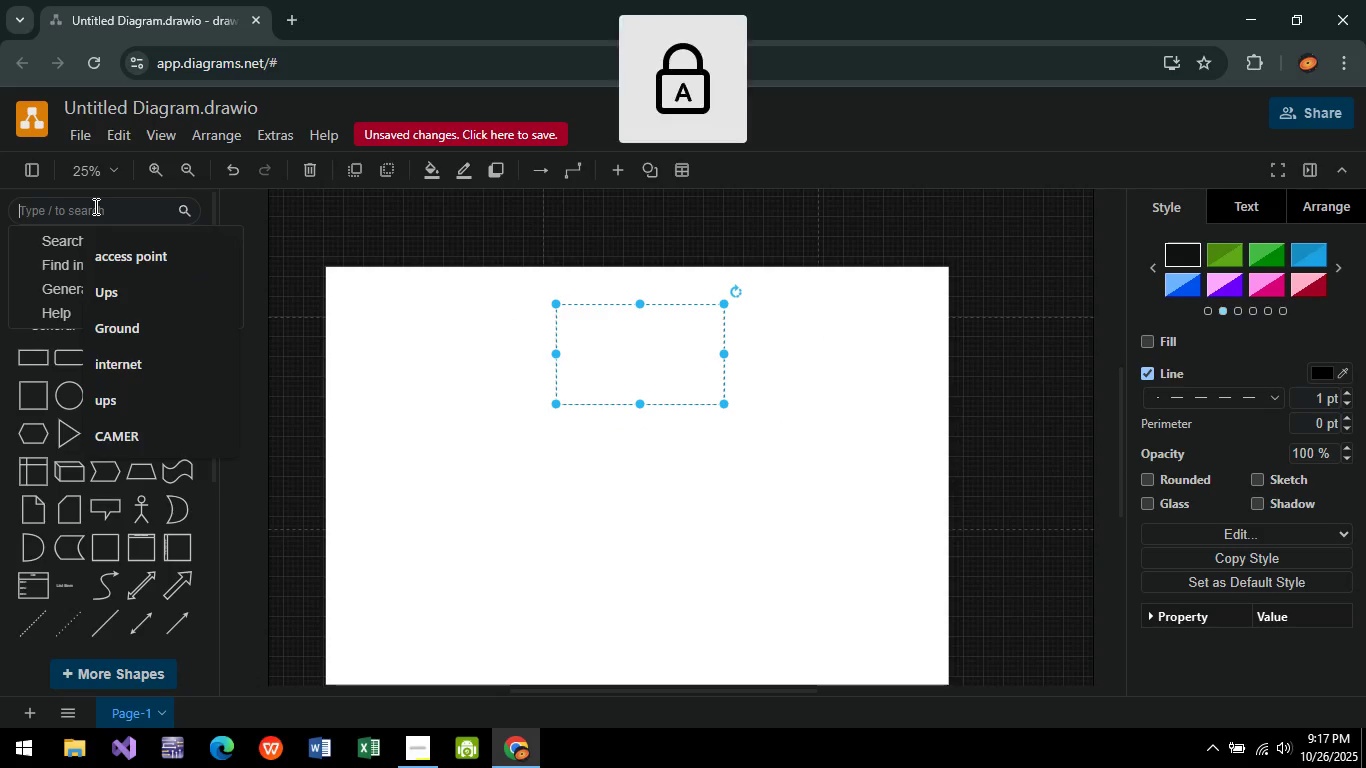 
type(Intern)
key(Backspace)
type(net)
 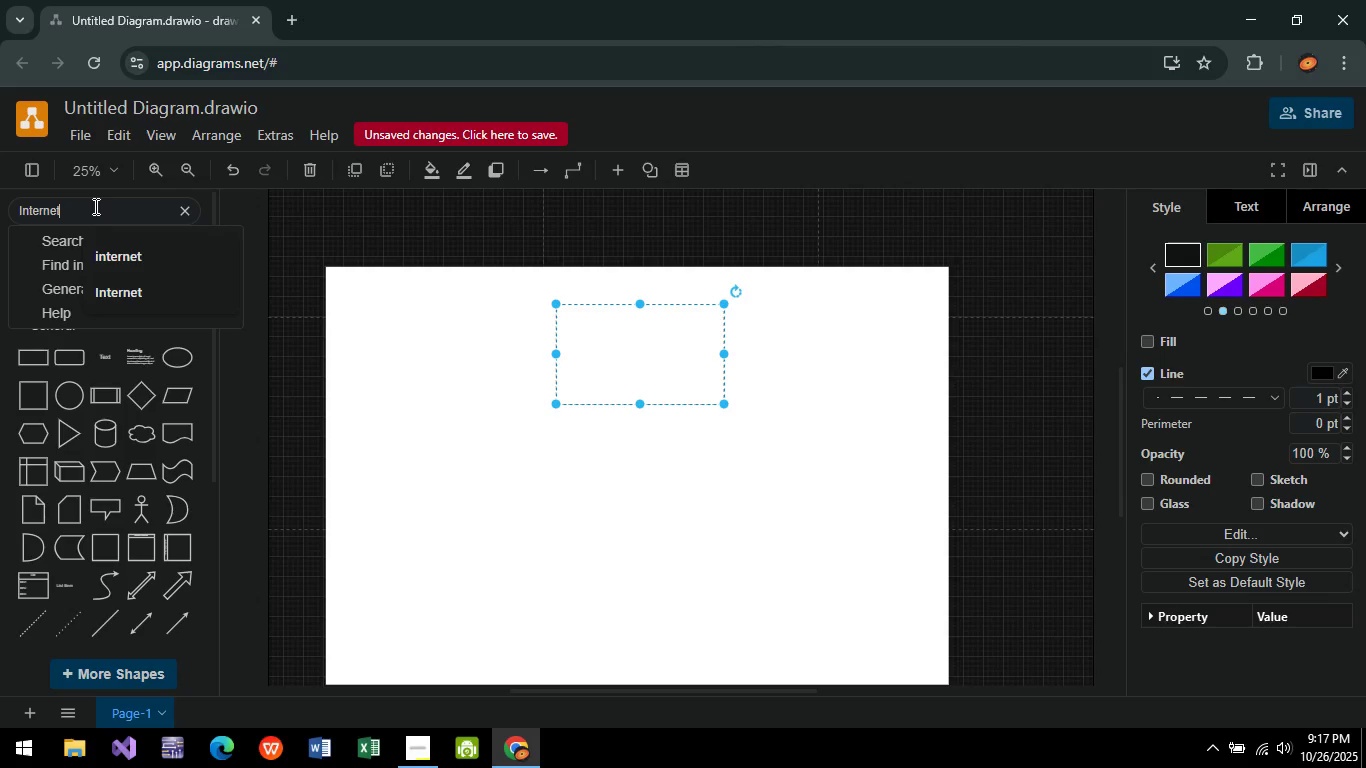 
key(Enter)
 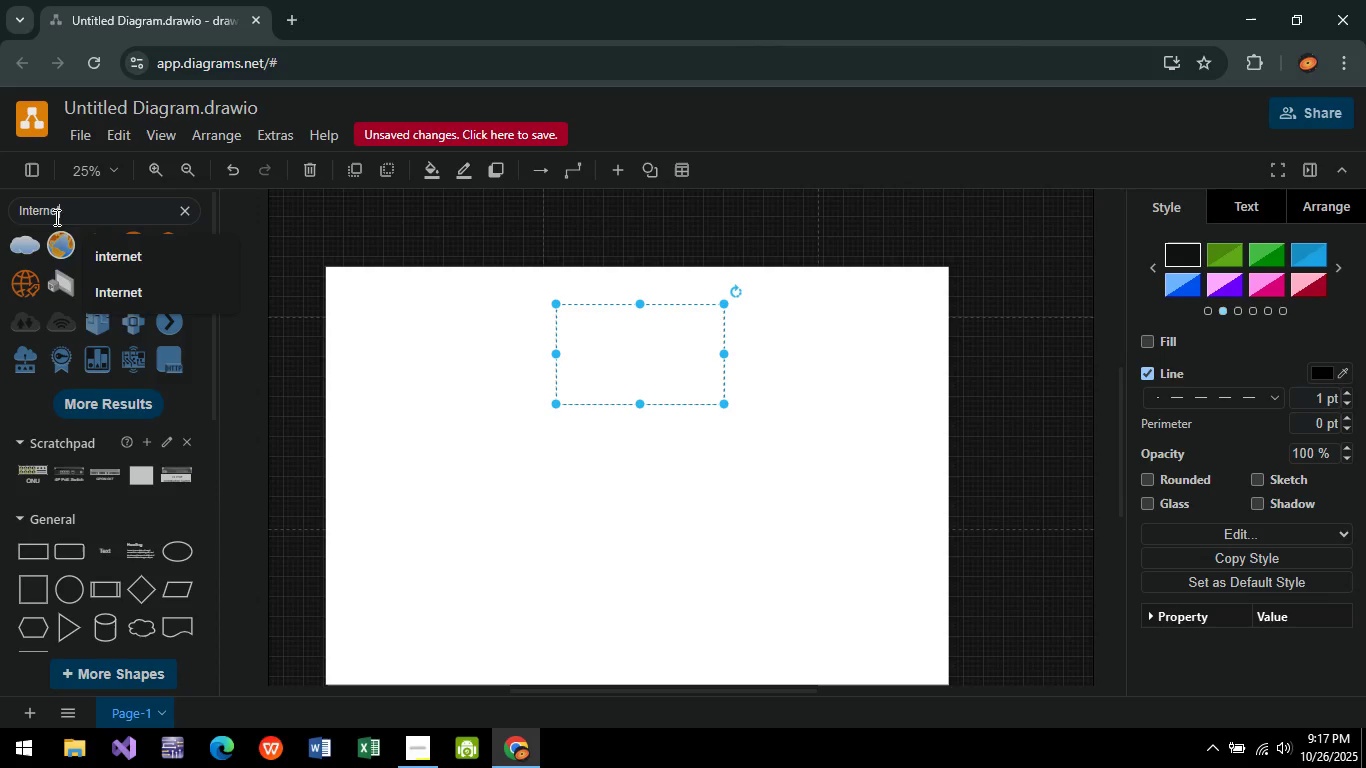 
left_click([68, 244])
 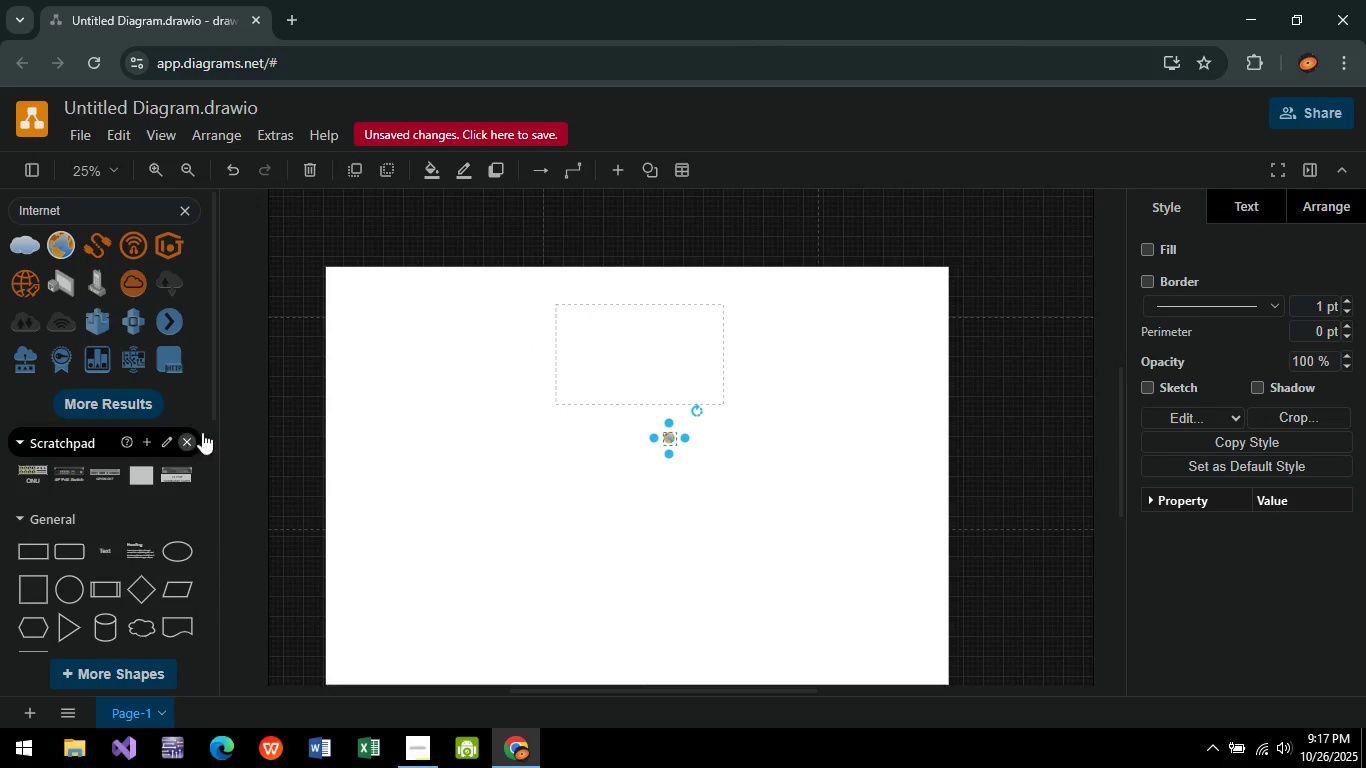 
left_click_drag(start_coordinate=[674, 365], to_coordinate=[695, 533])
 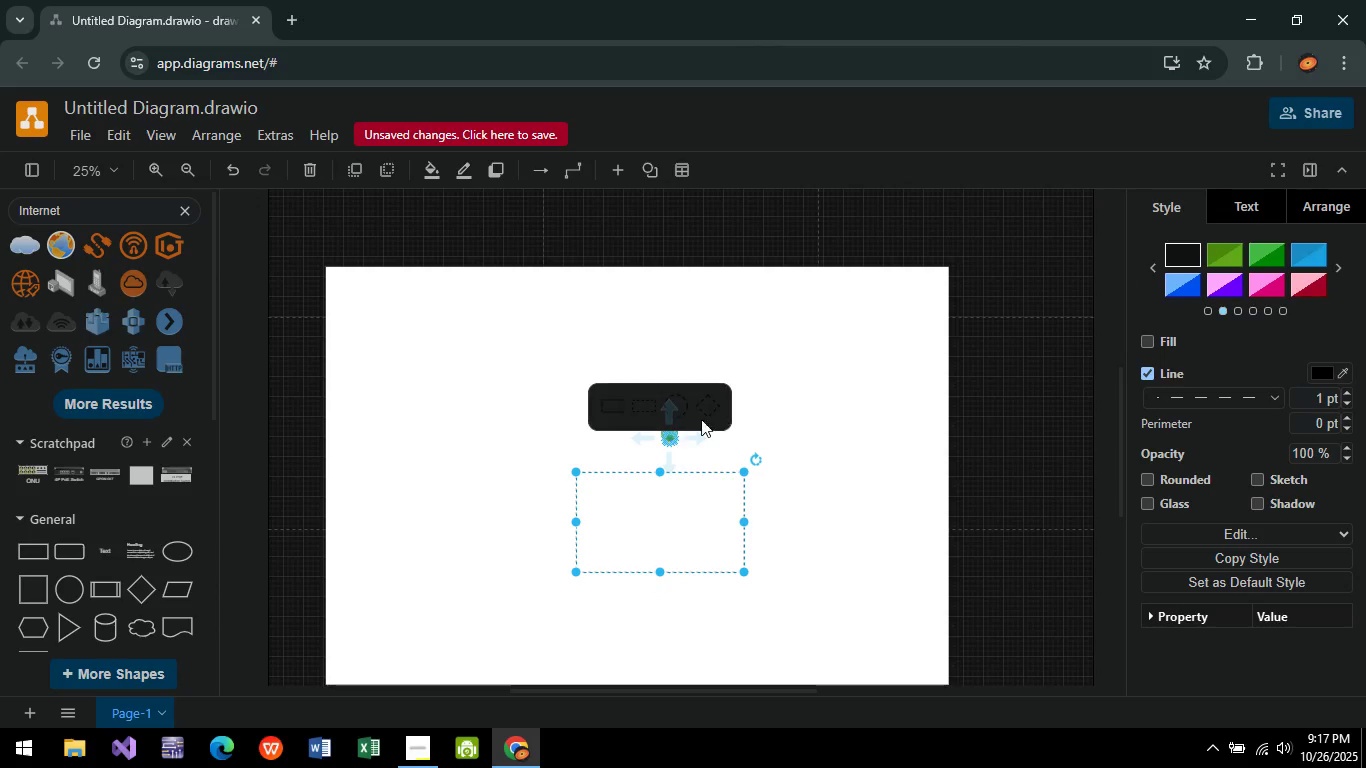 
hold_key(key=ControlLeft, duration=0.48)
scroll: coordinate [634, 429], scroll_direction: up, amount: 4.0
 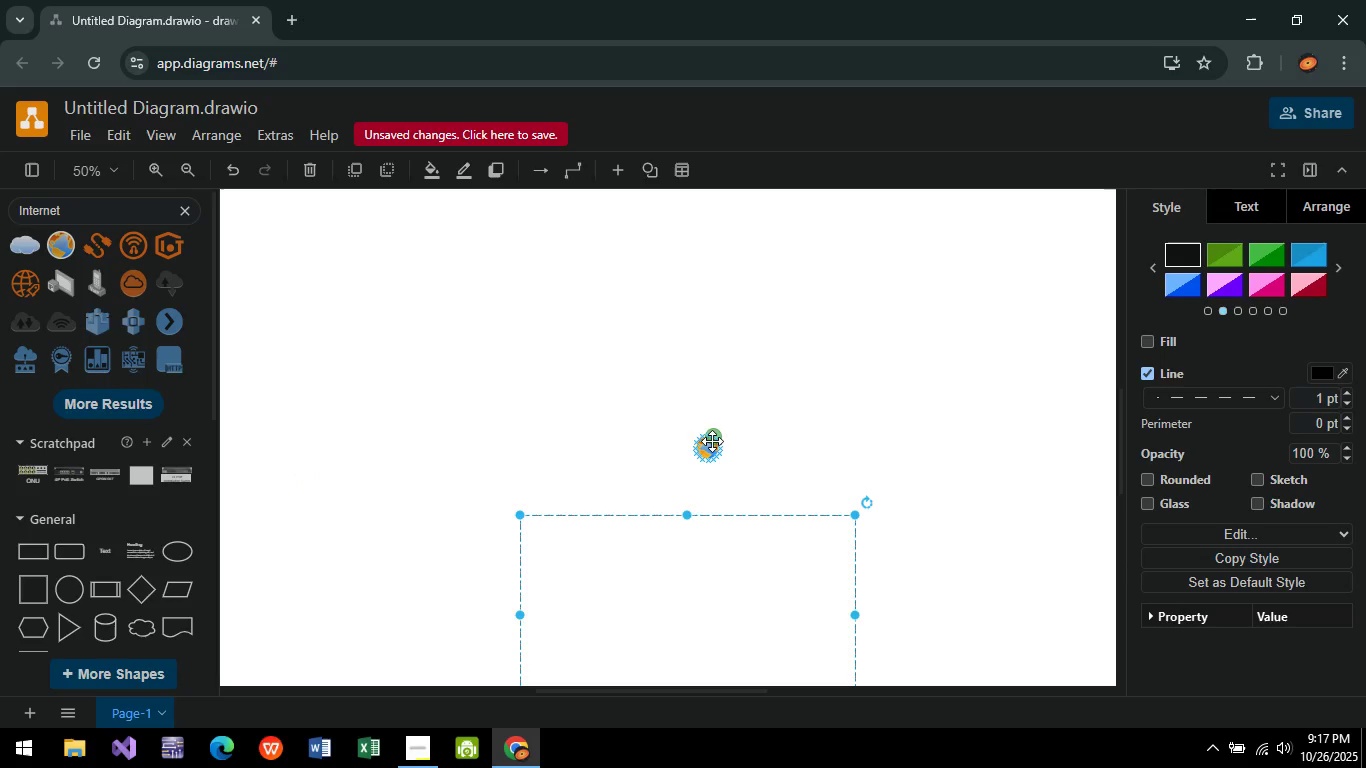 
left_click([712, 441])
 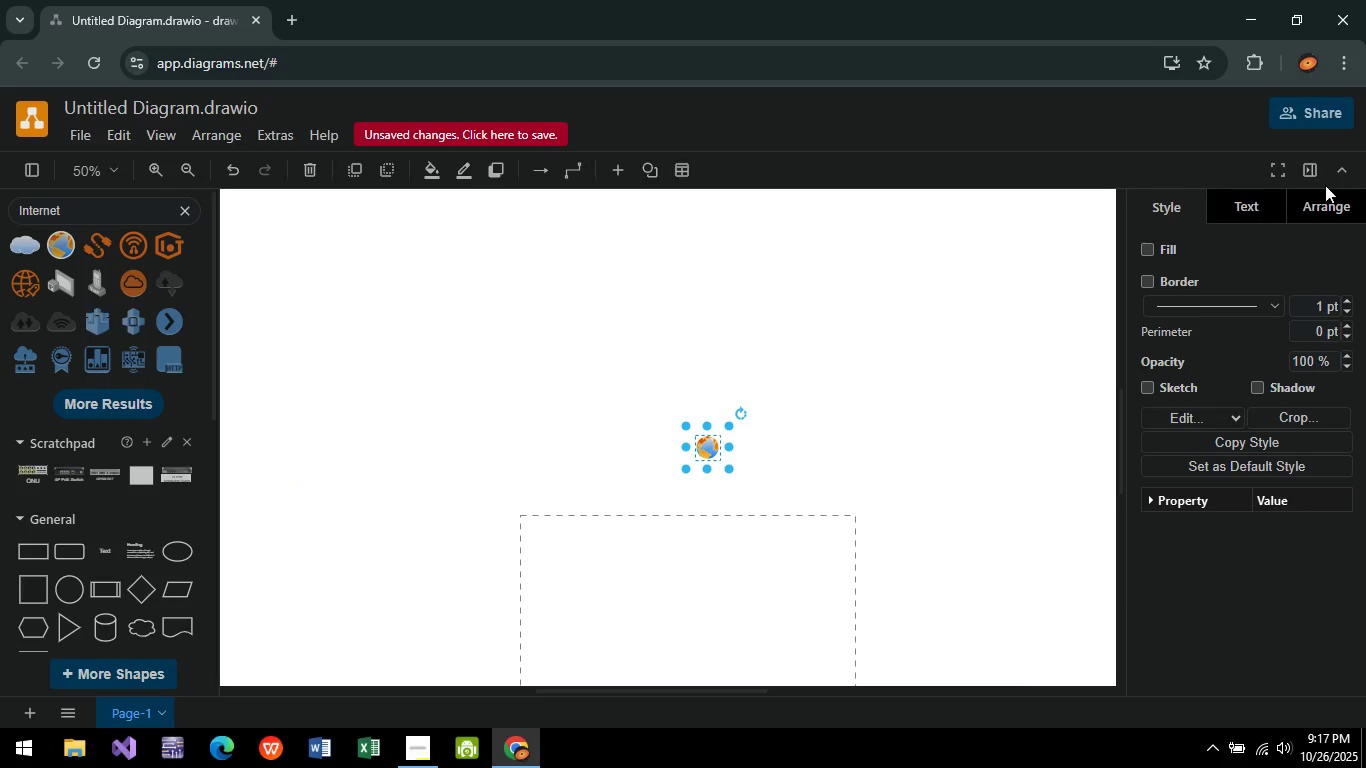 
left_click([1332, 202])
 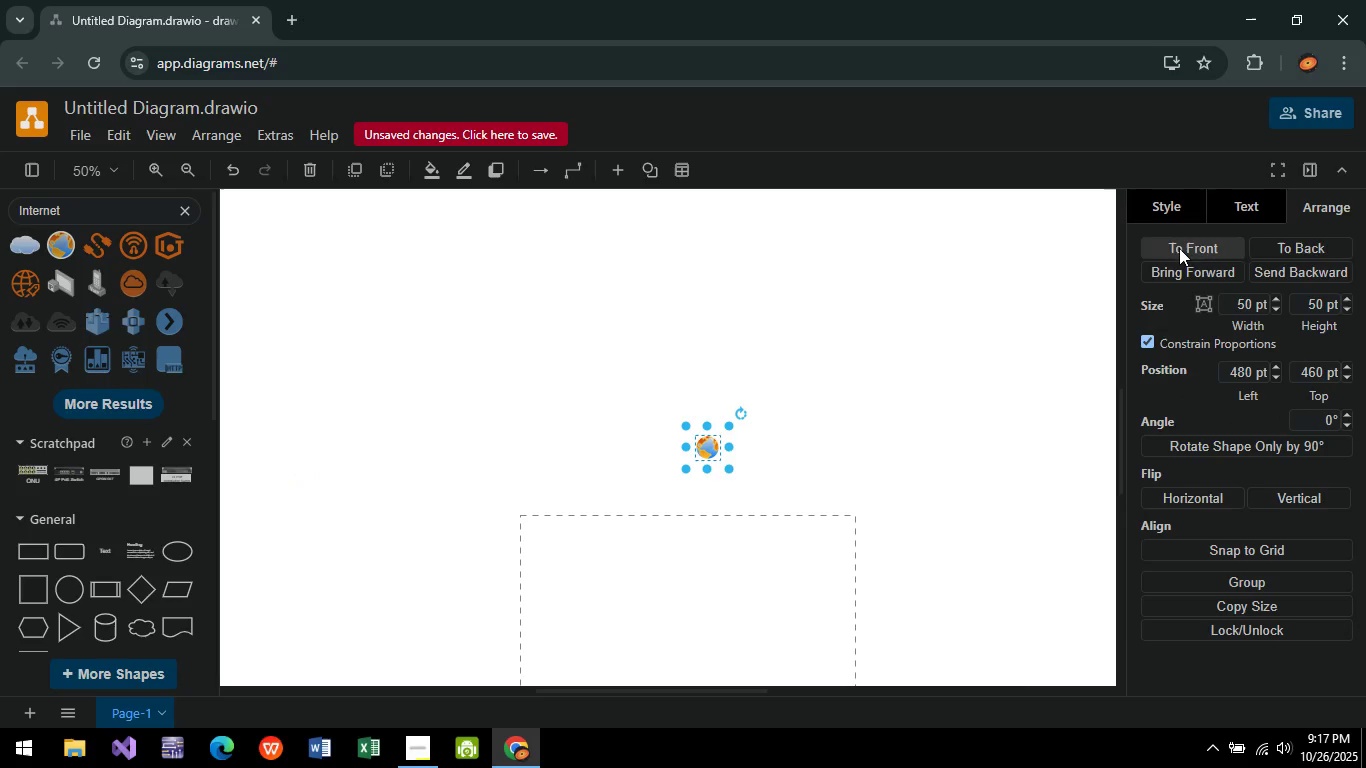 
left_click([1179, 248])
 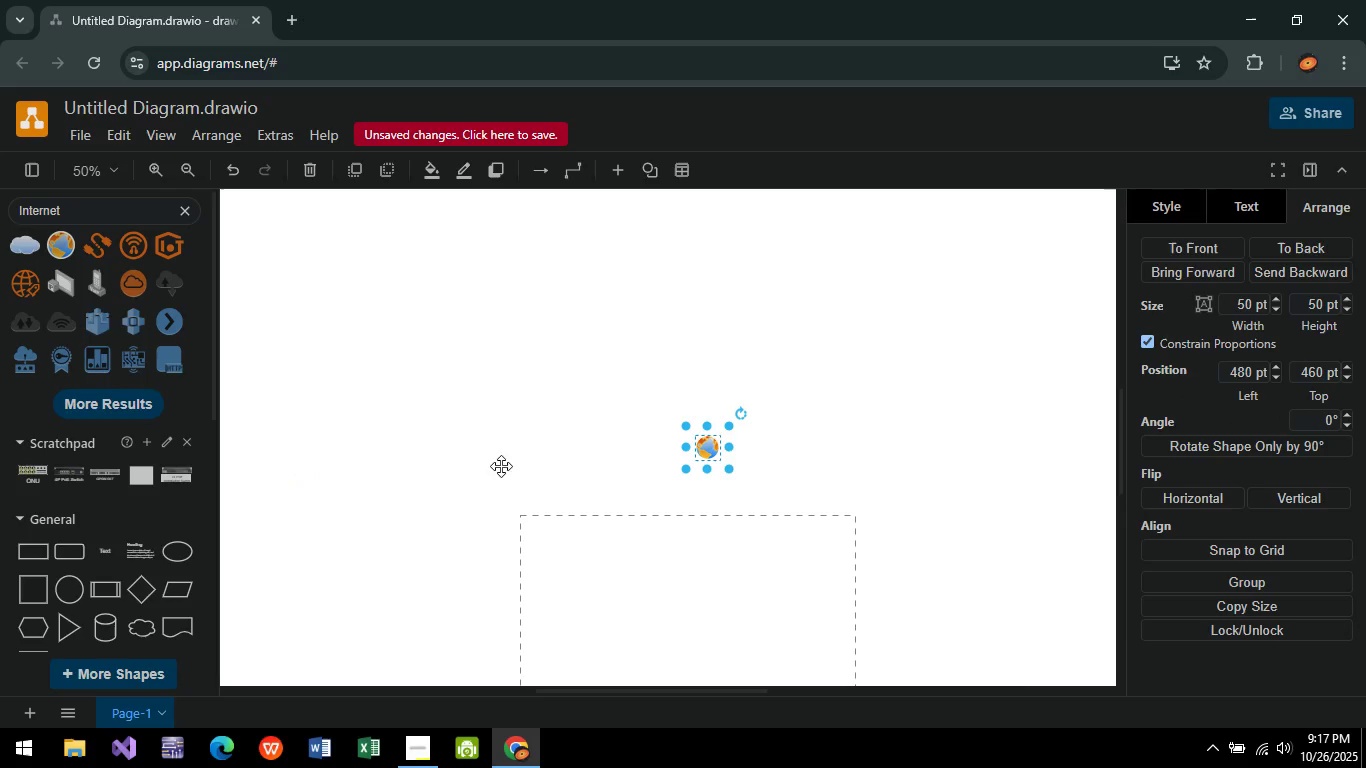 
wait(12.85)
 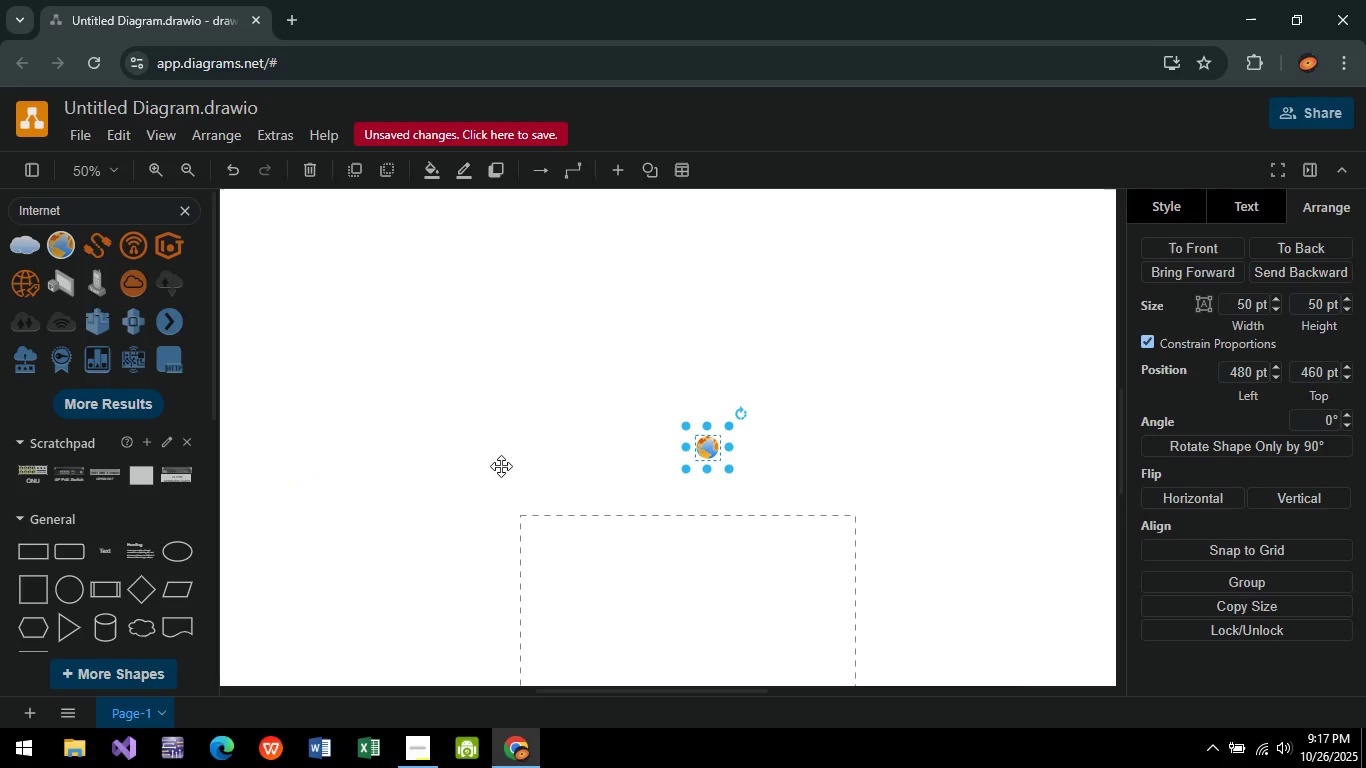 
left_click_drag(start_coordinate=[709, 446], to_coordinate=[674, 411])
 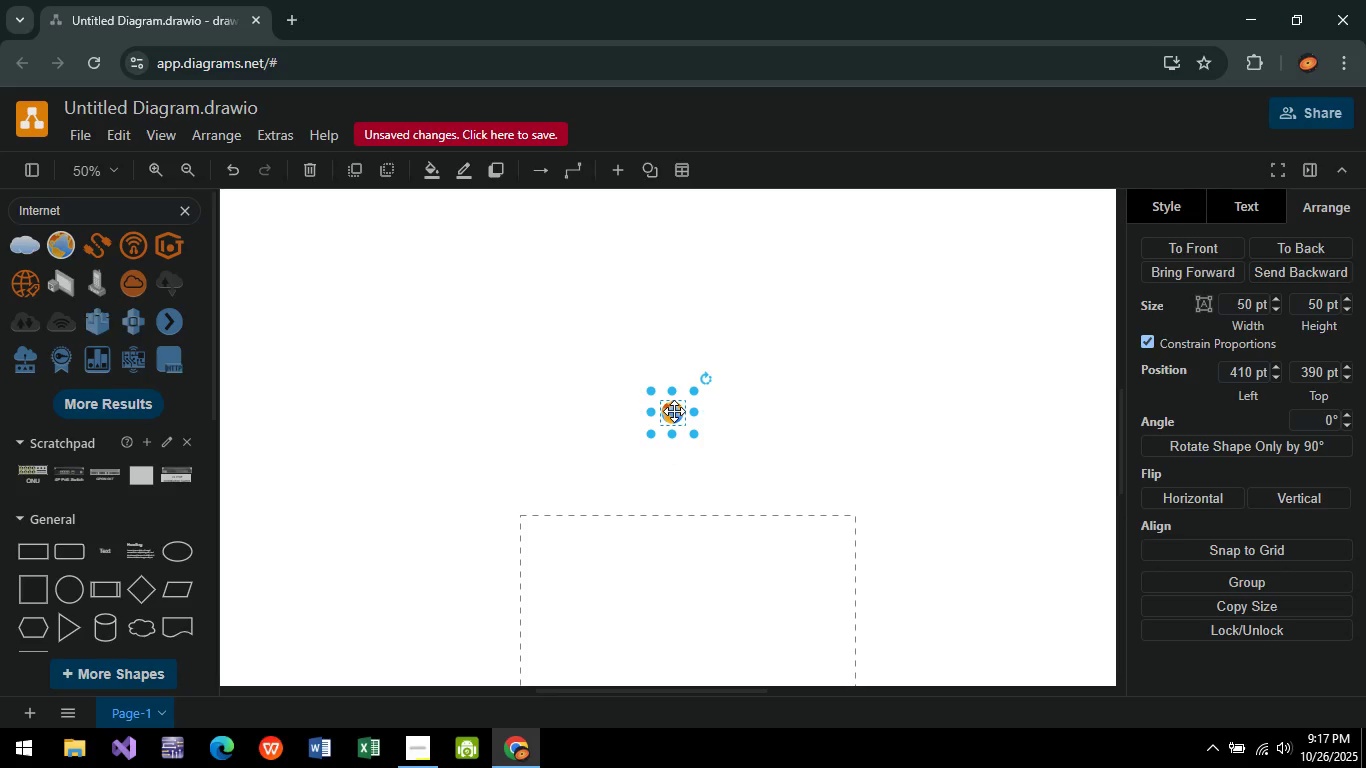 
double_click([674, 411])
 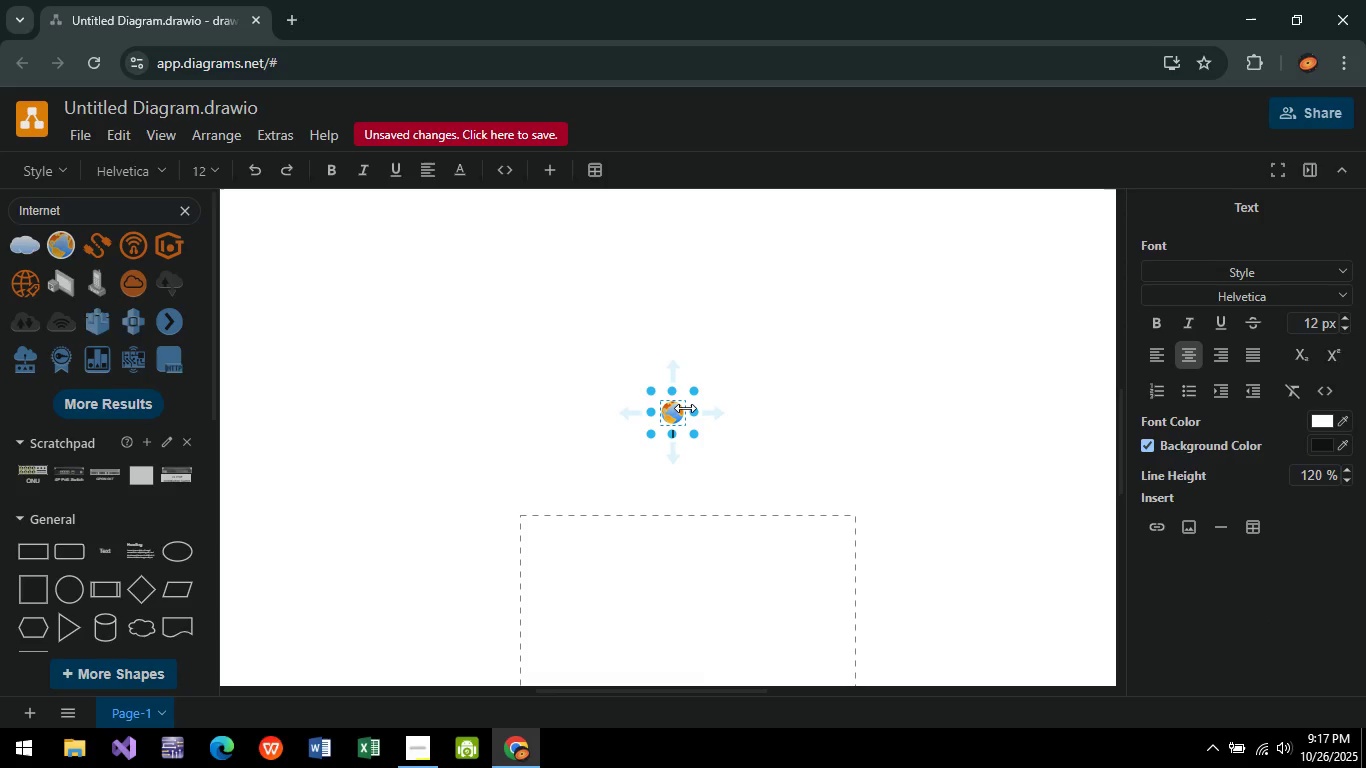 
type(Internet)
 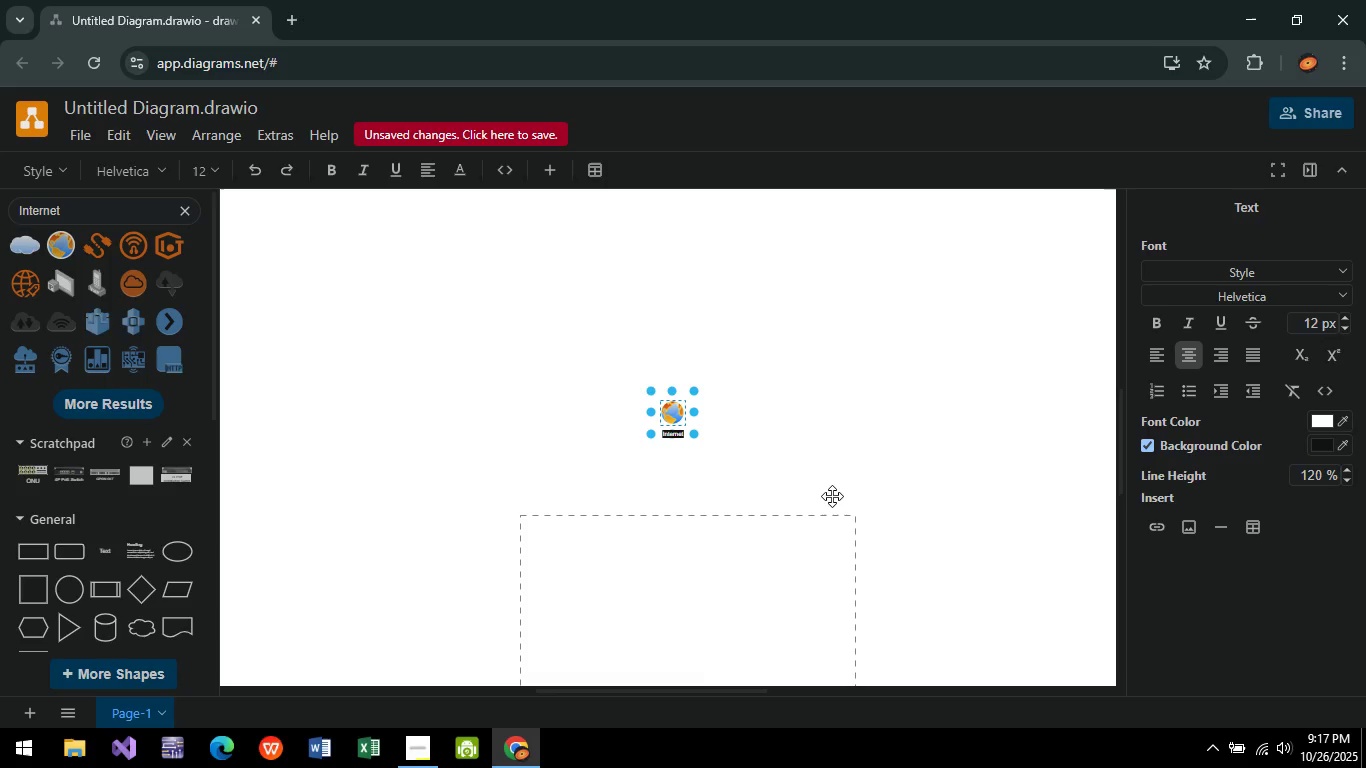 
wait(7.82)
 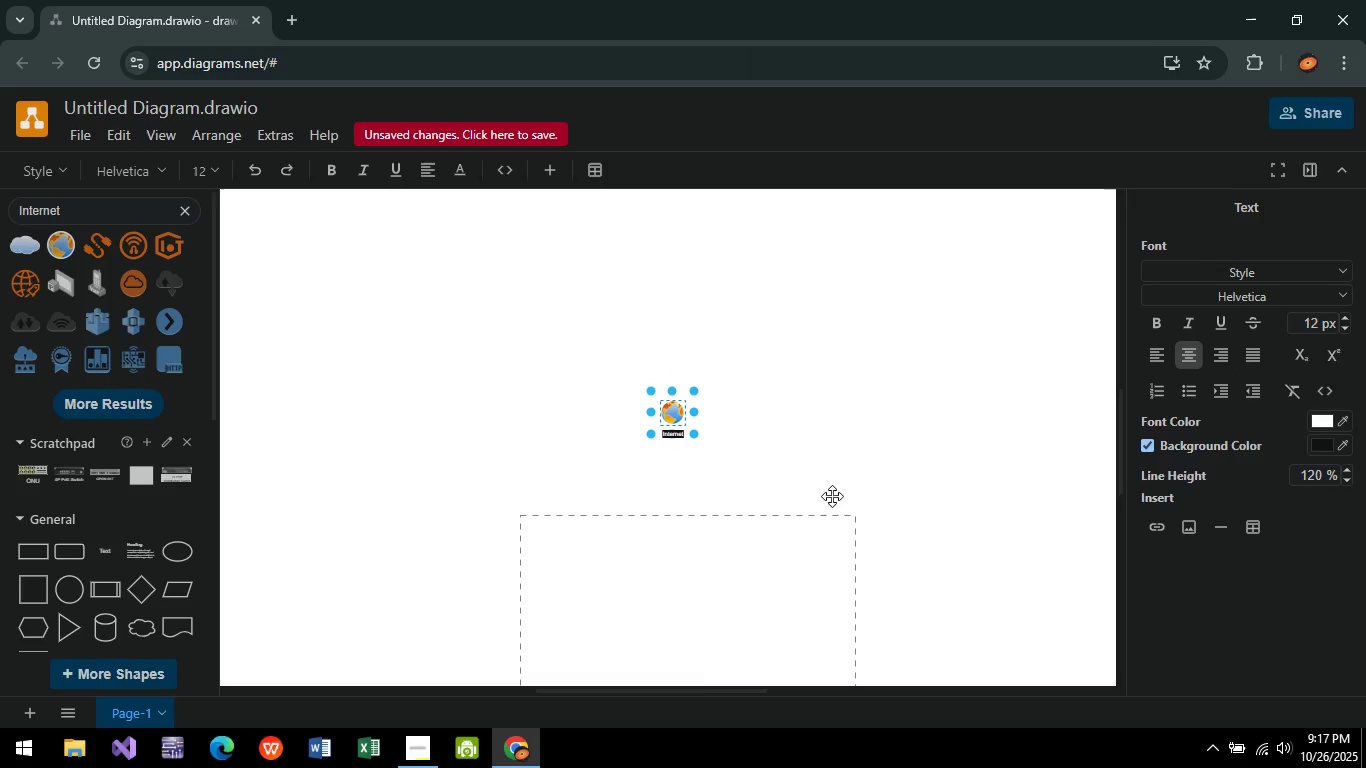 
hold_key(key=ControlLeft, duration=0.58)
 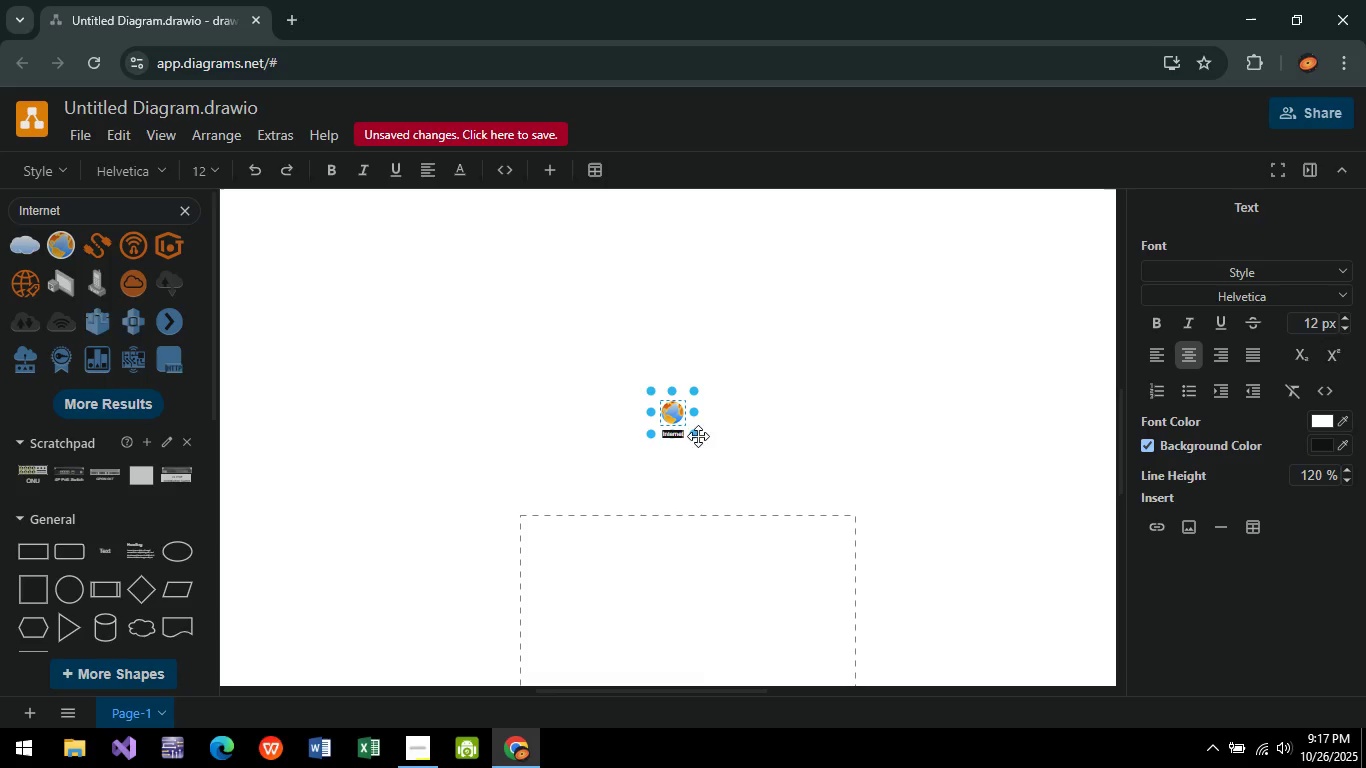 
hold_key(key=ControlLeft, duration=1.52)
scroll: coordinate [604, 468], scroll_direction: up, amount: 1.0
 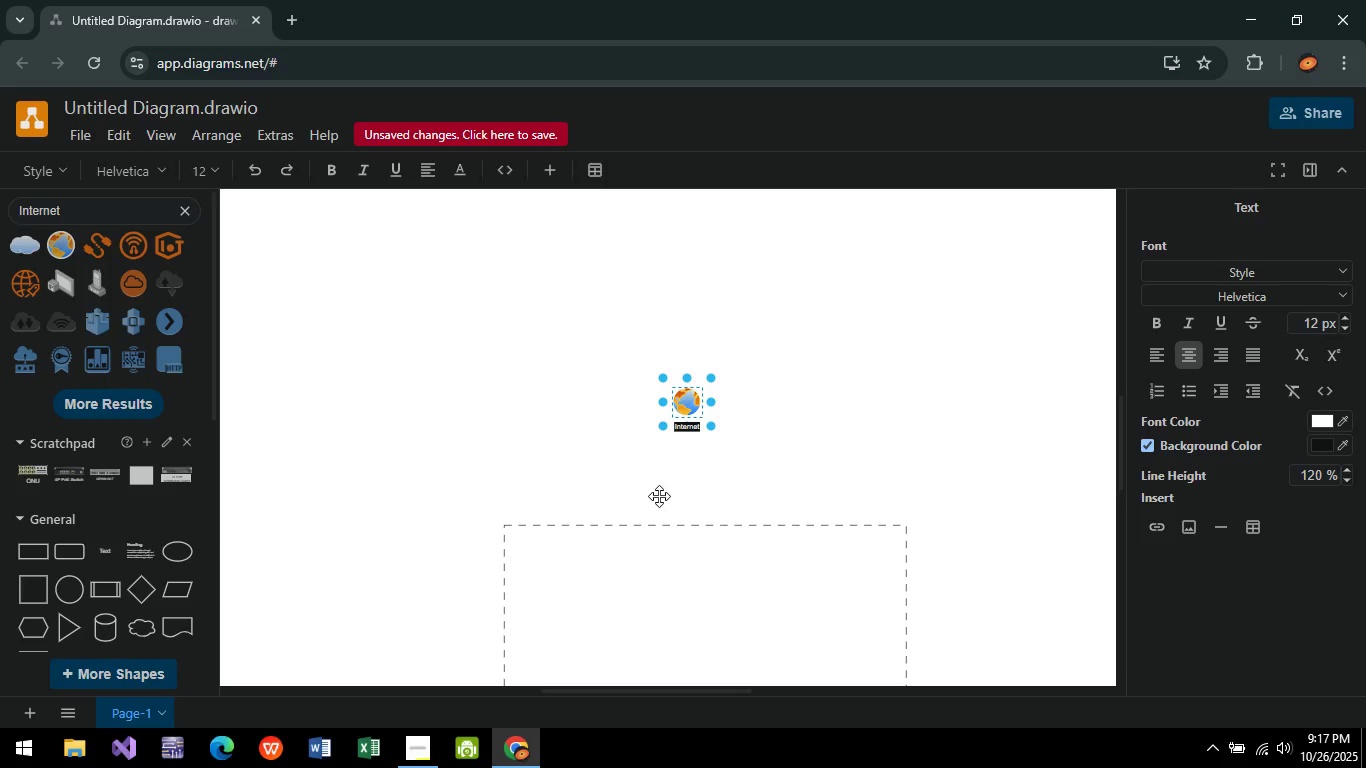 
hold_key(key=ControlLeft, duration=1.16)
 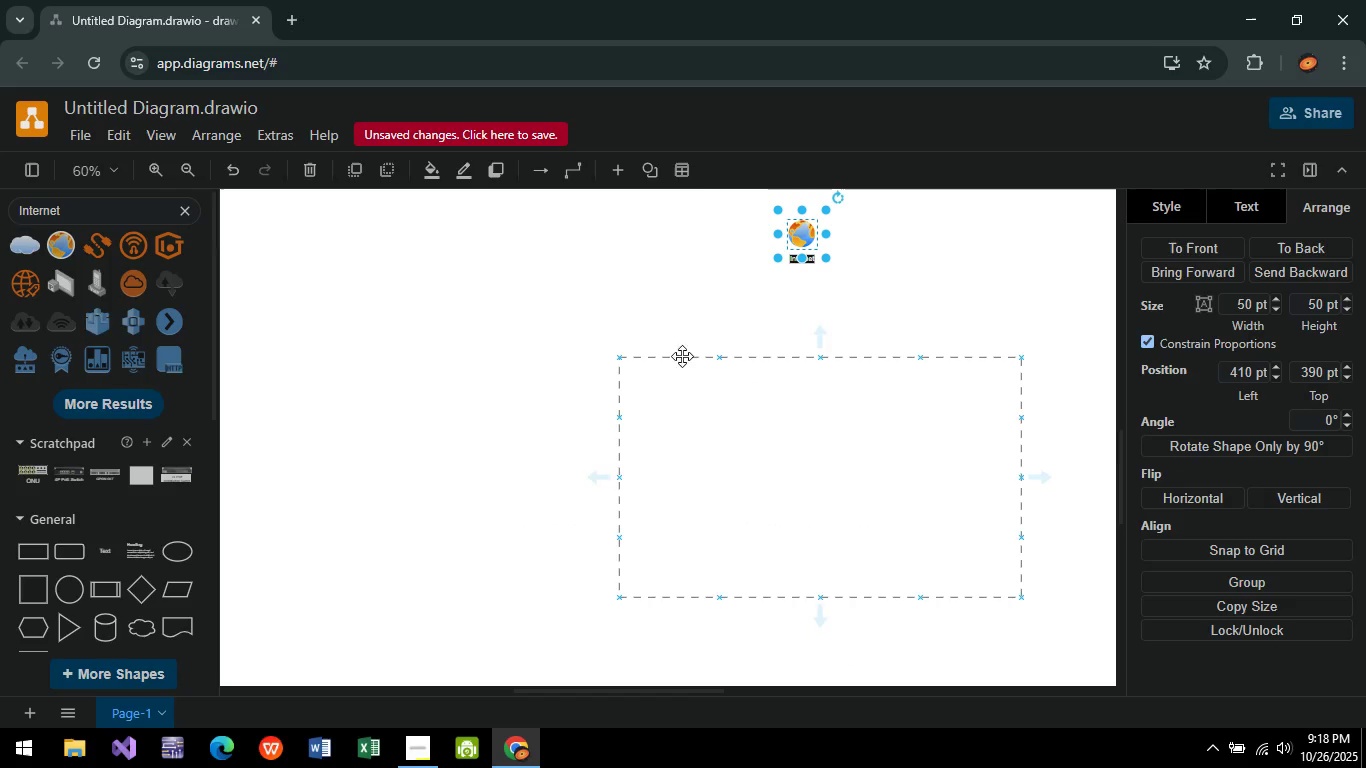 
key(Control+ControlLeft)
 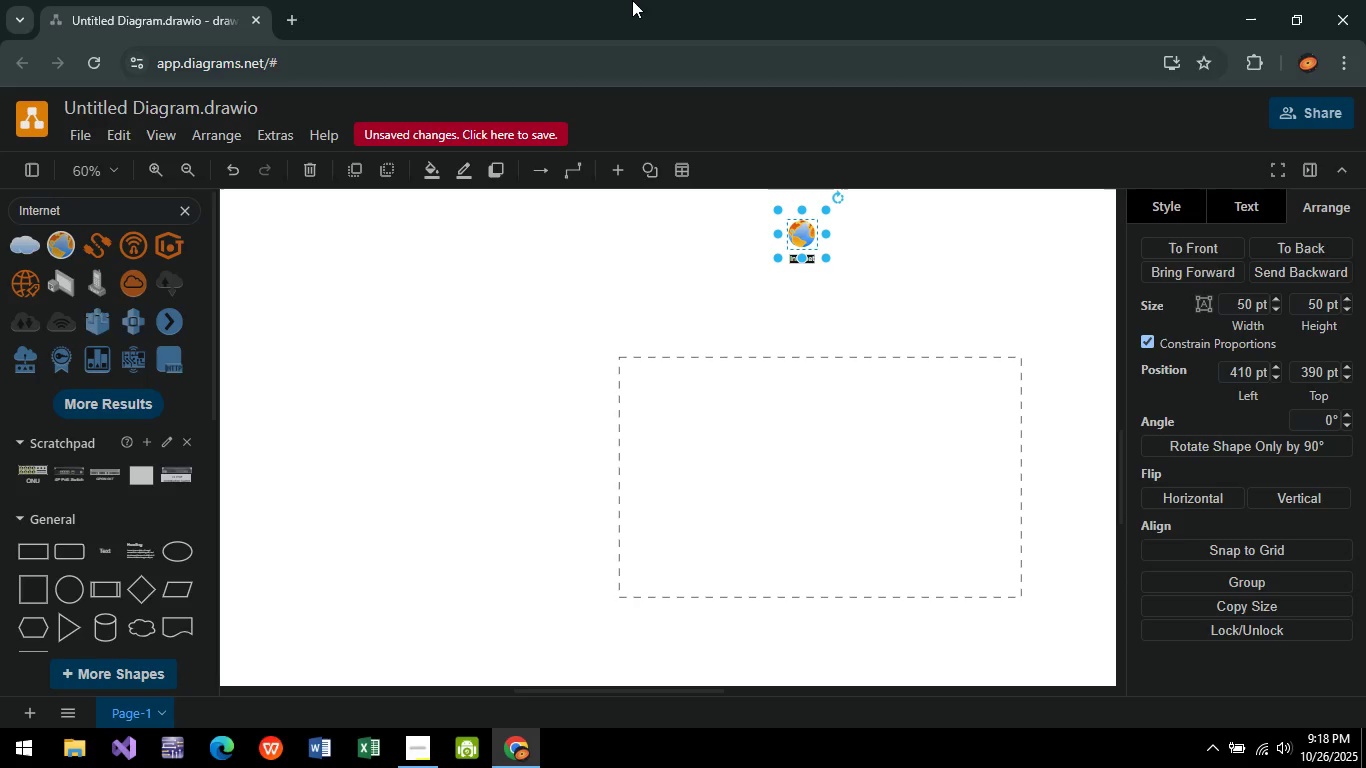 
hold_key(key=ControlLeft, duration=0.99)
scroll: coordinate [866, 323], scroll_direction: up, amount: 5.0
 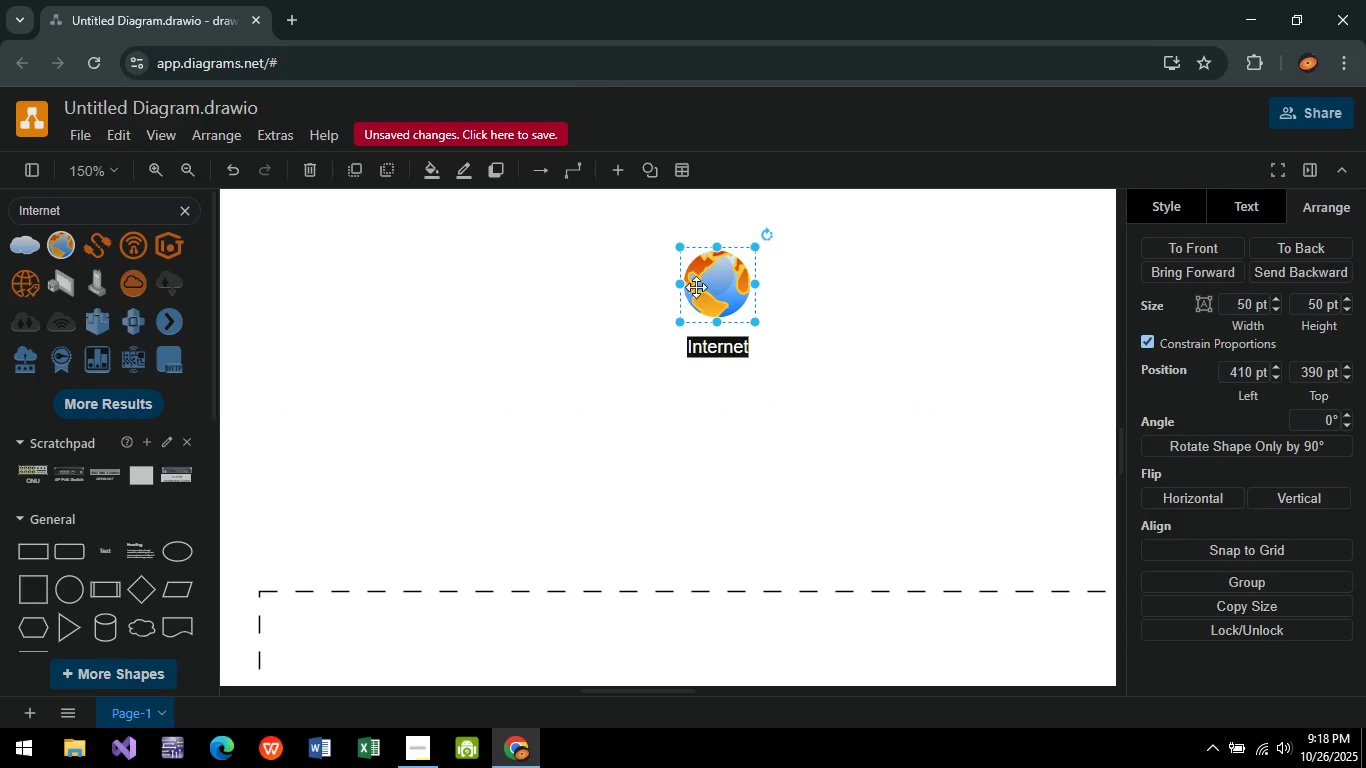 
left_click([699, 281])
 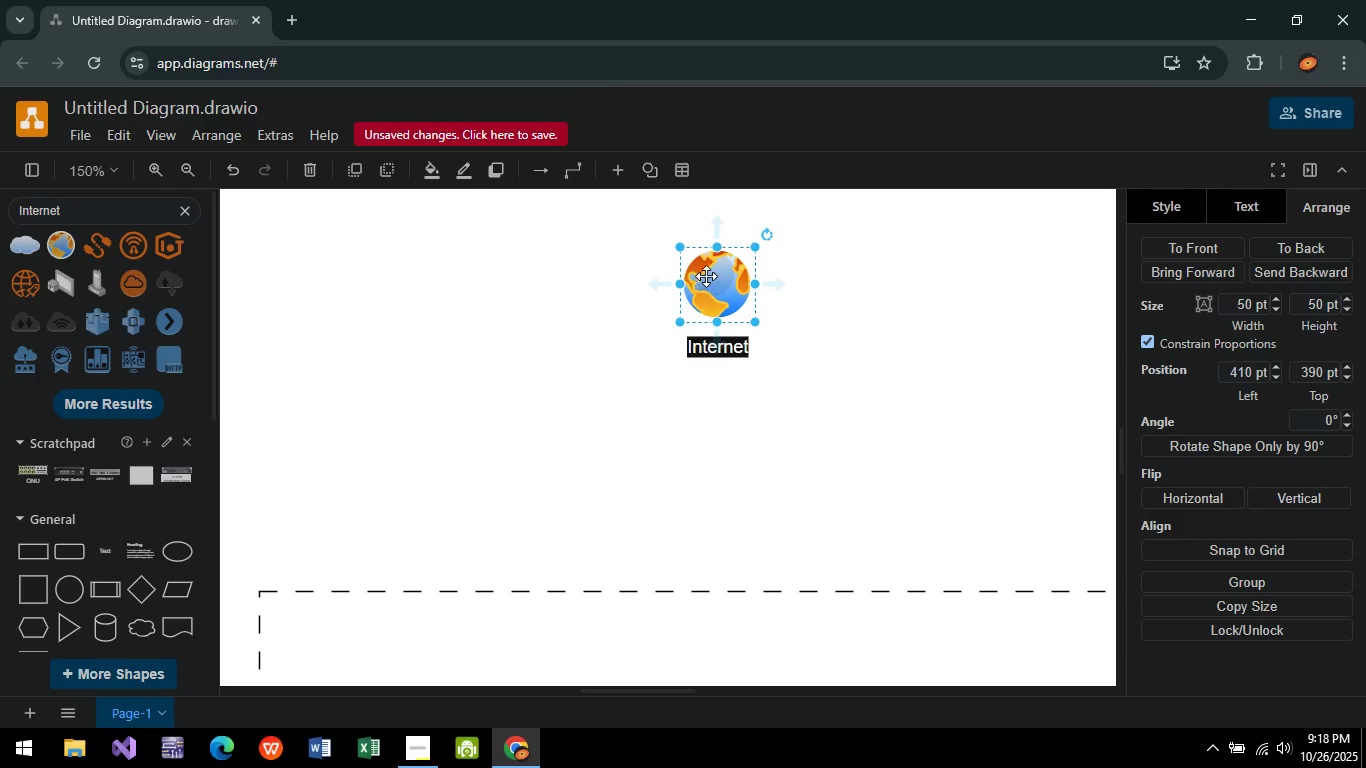 
left_click_drag(start_coordinate=[706, 276], to_coordinate=[823, 455])
 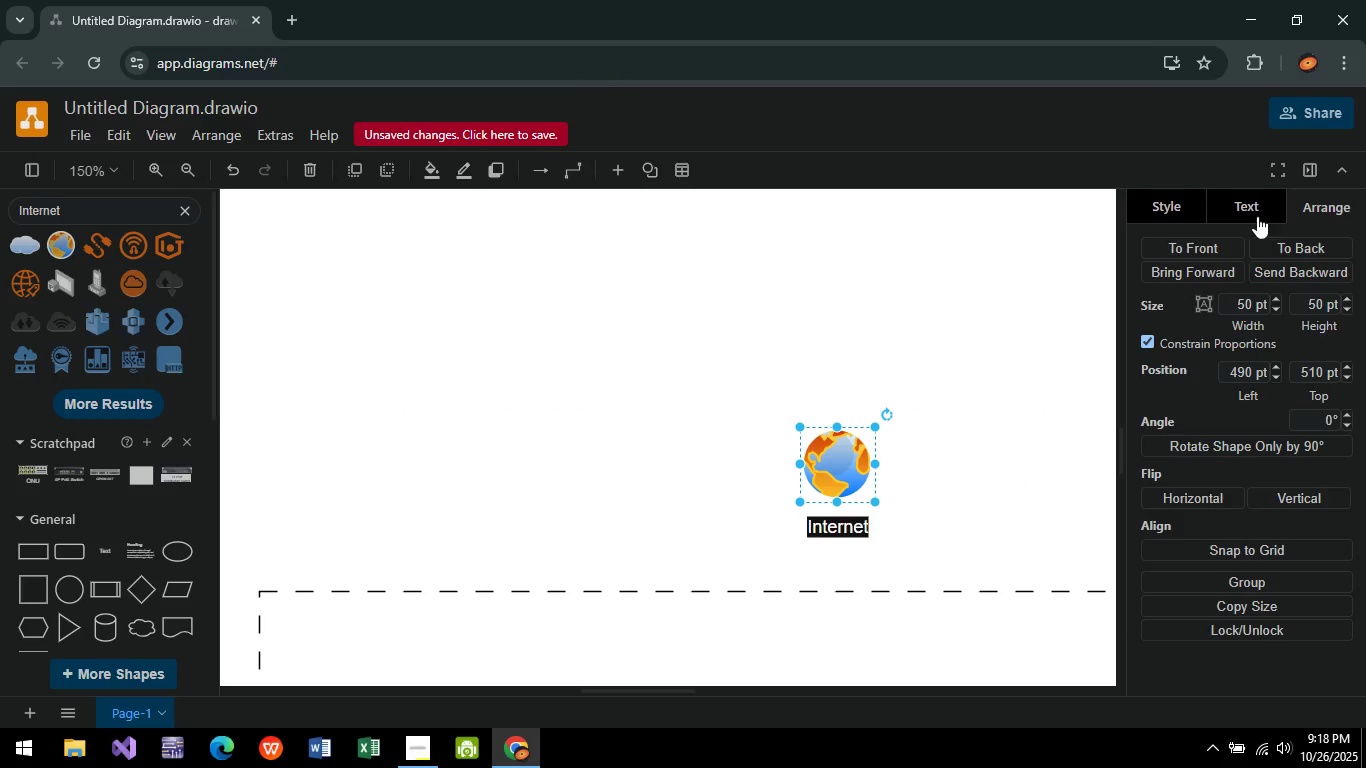 
left_click([1257, 211])
 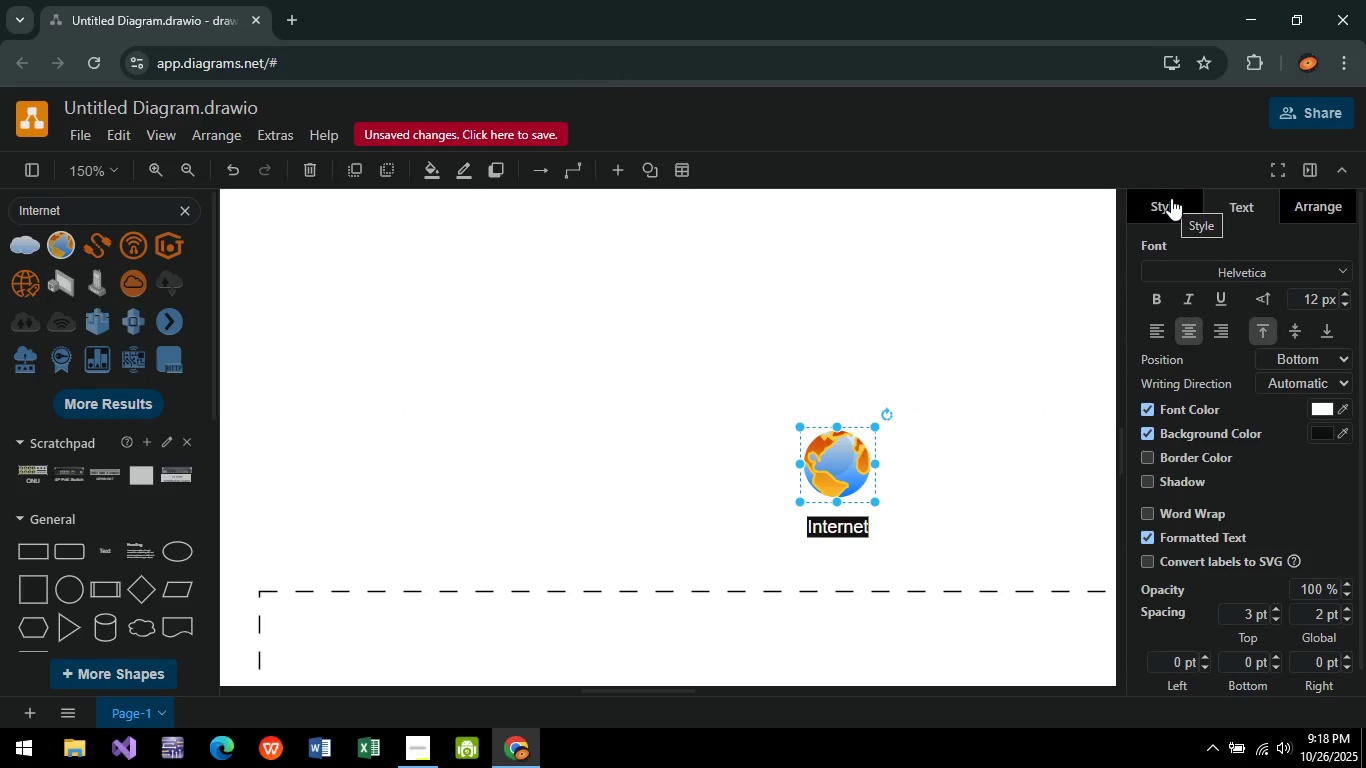 
left_click([1171, 198])
 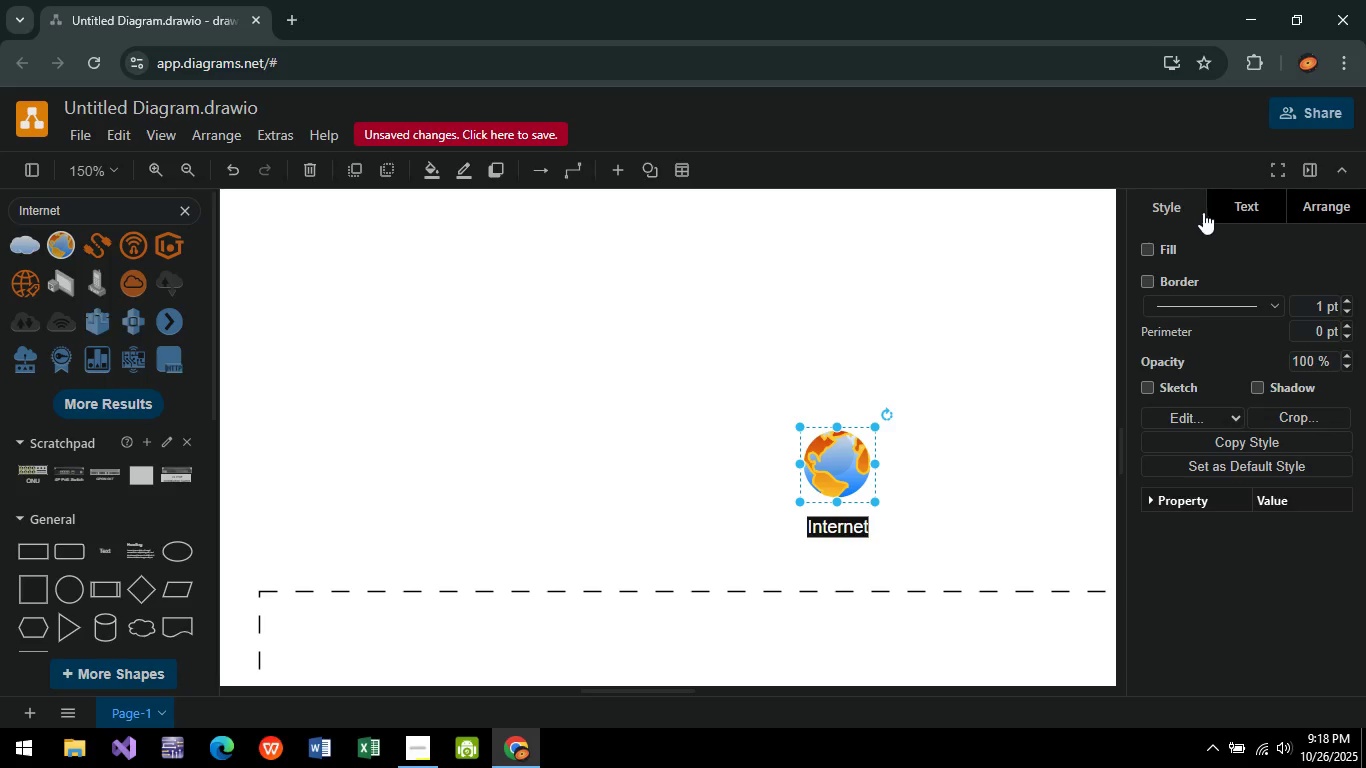 
left_click([1226, 213])
 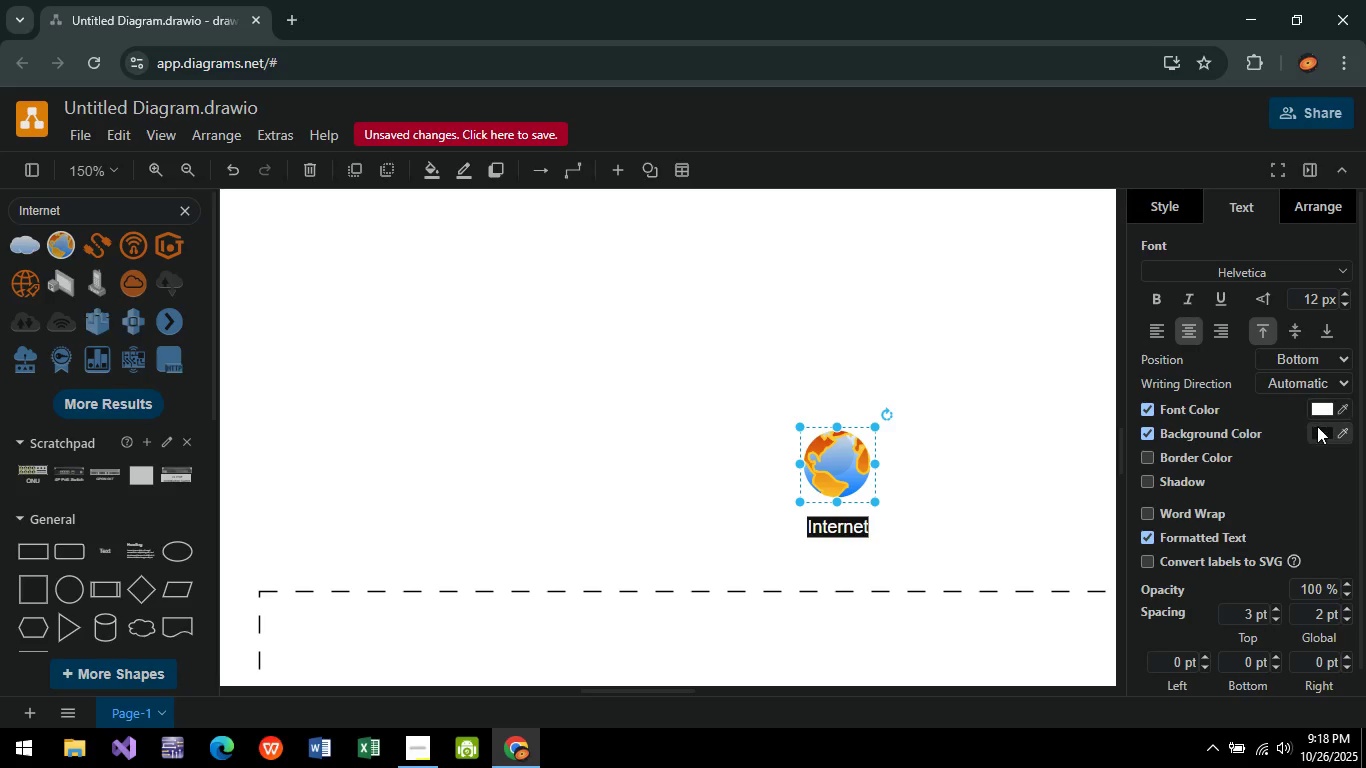 
left_click([1317, 431])
 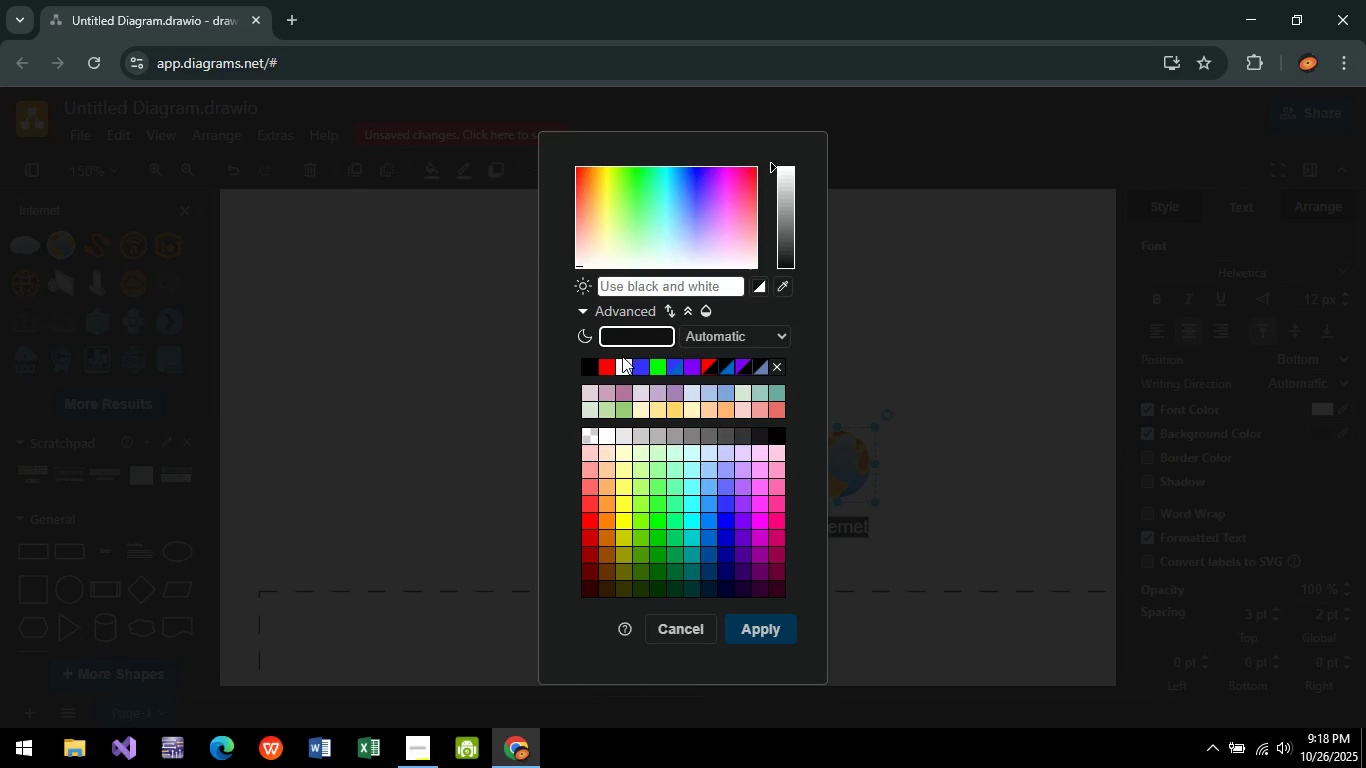 
left_click_drag(start_coordinate=[623, 362], to_coordinate=[625, 368])
 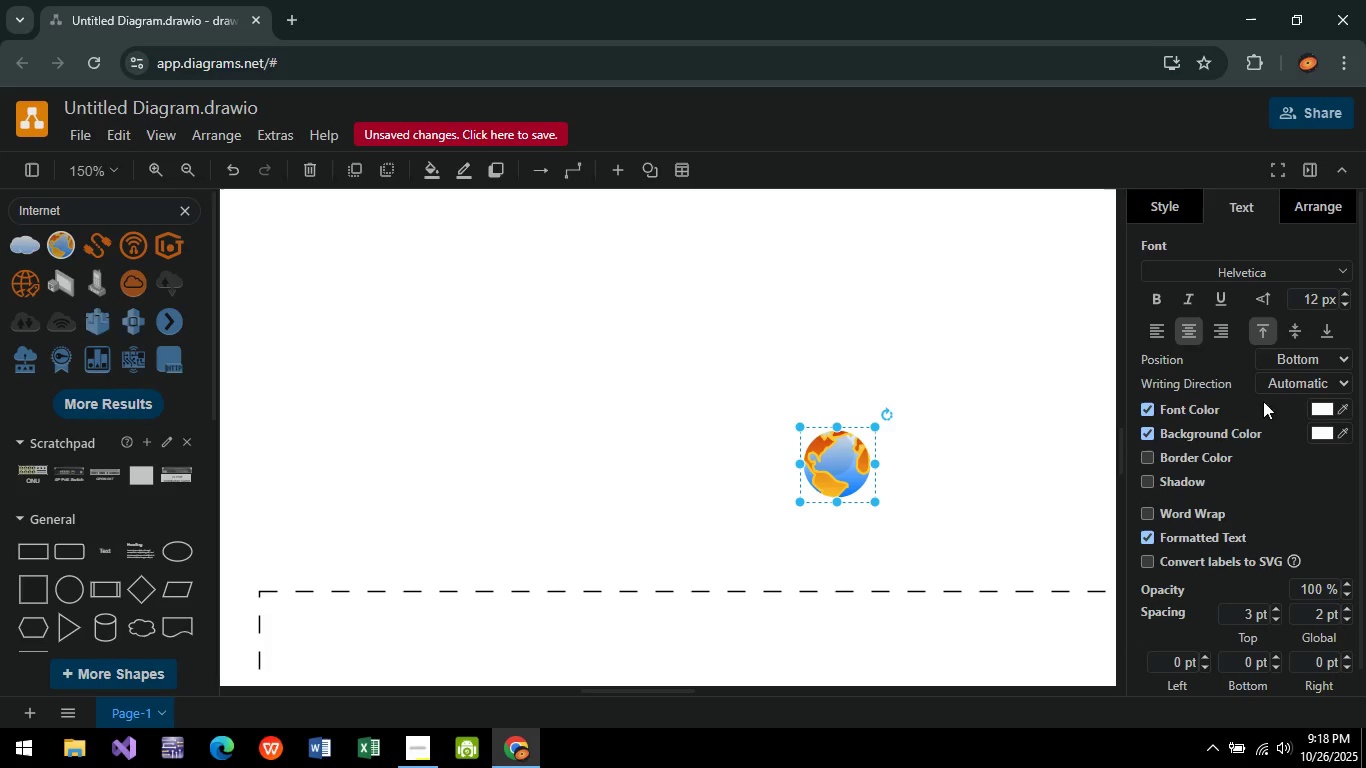 
left_click([1330, 400])
 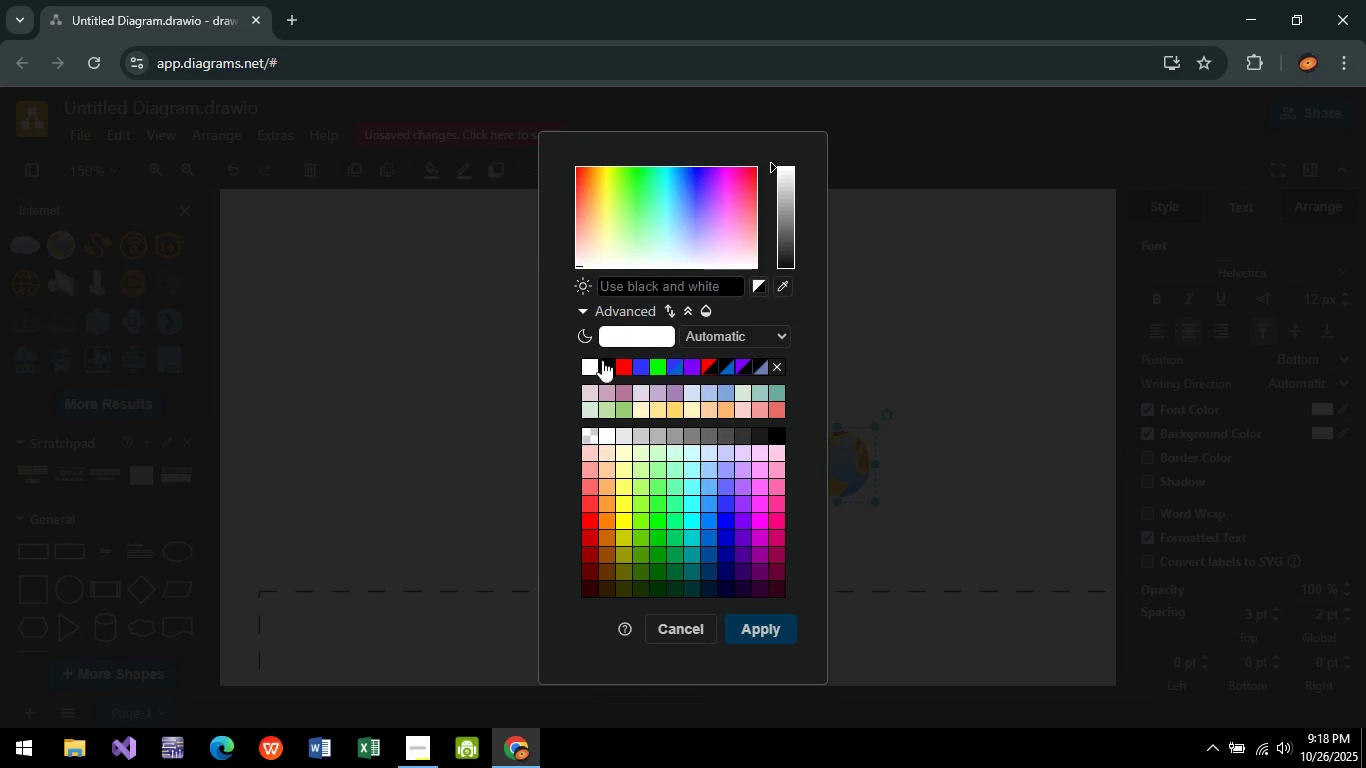 
left_click([607, 363])
 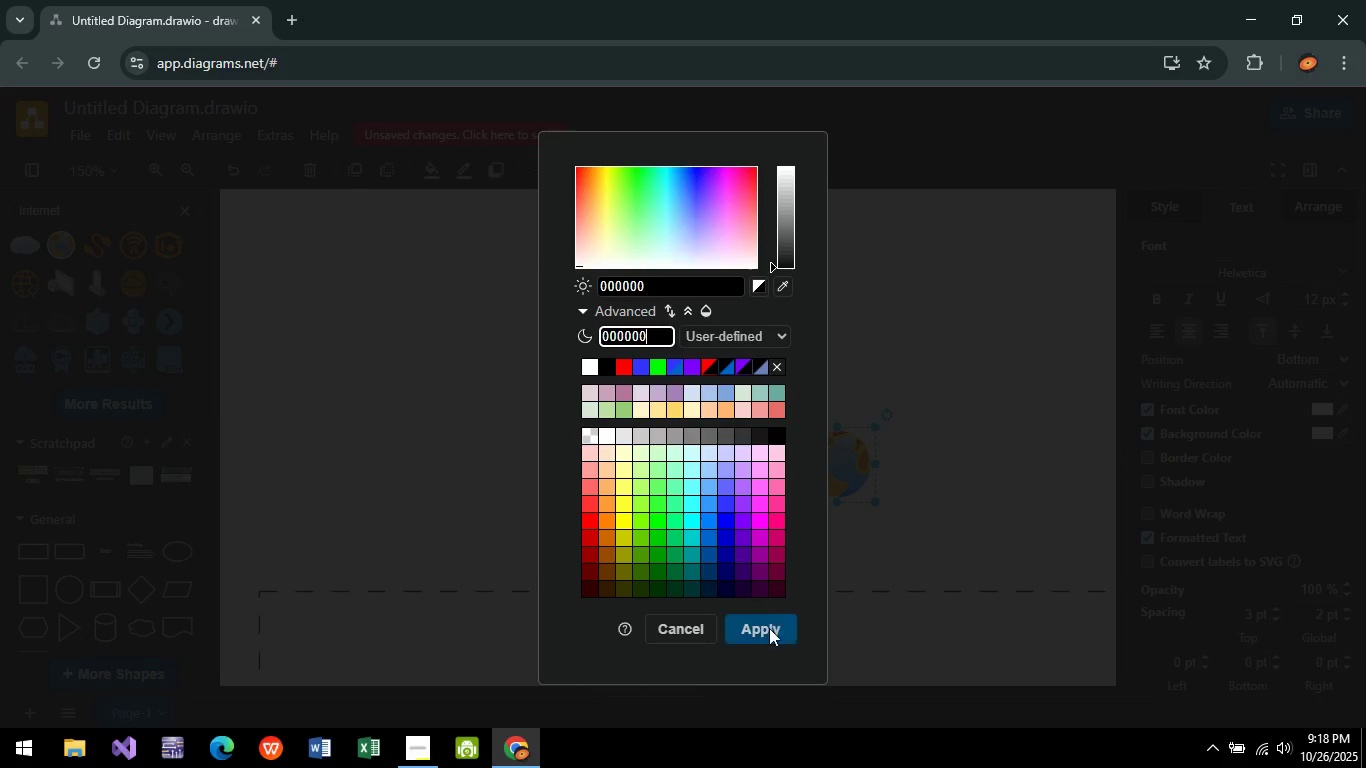 
left_click([769, 630])
 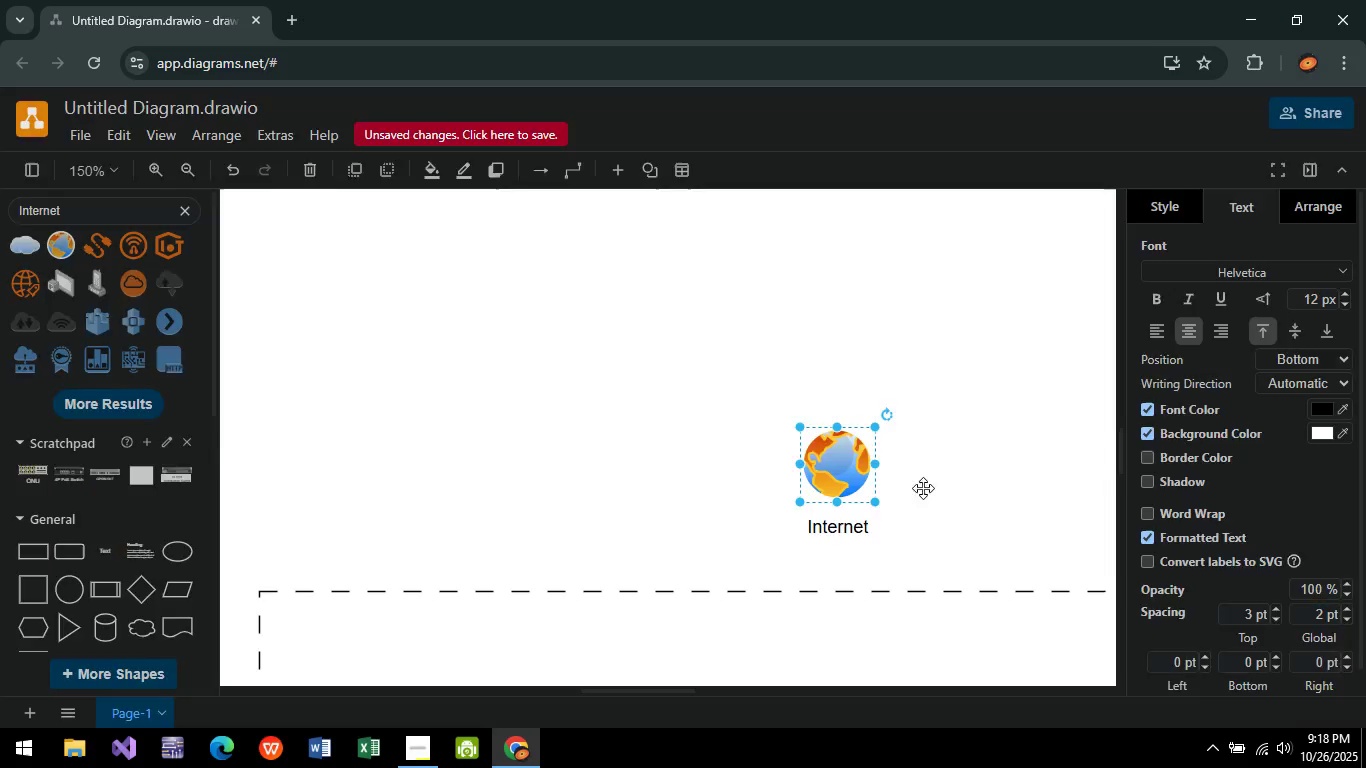 
hold_key(key=ControlLeft, duration=0.77)
 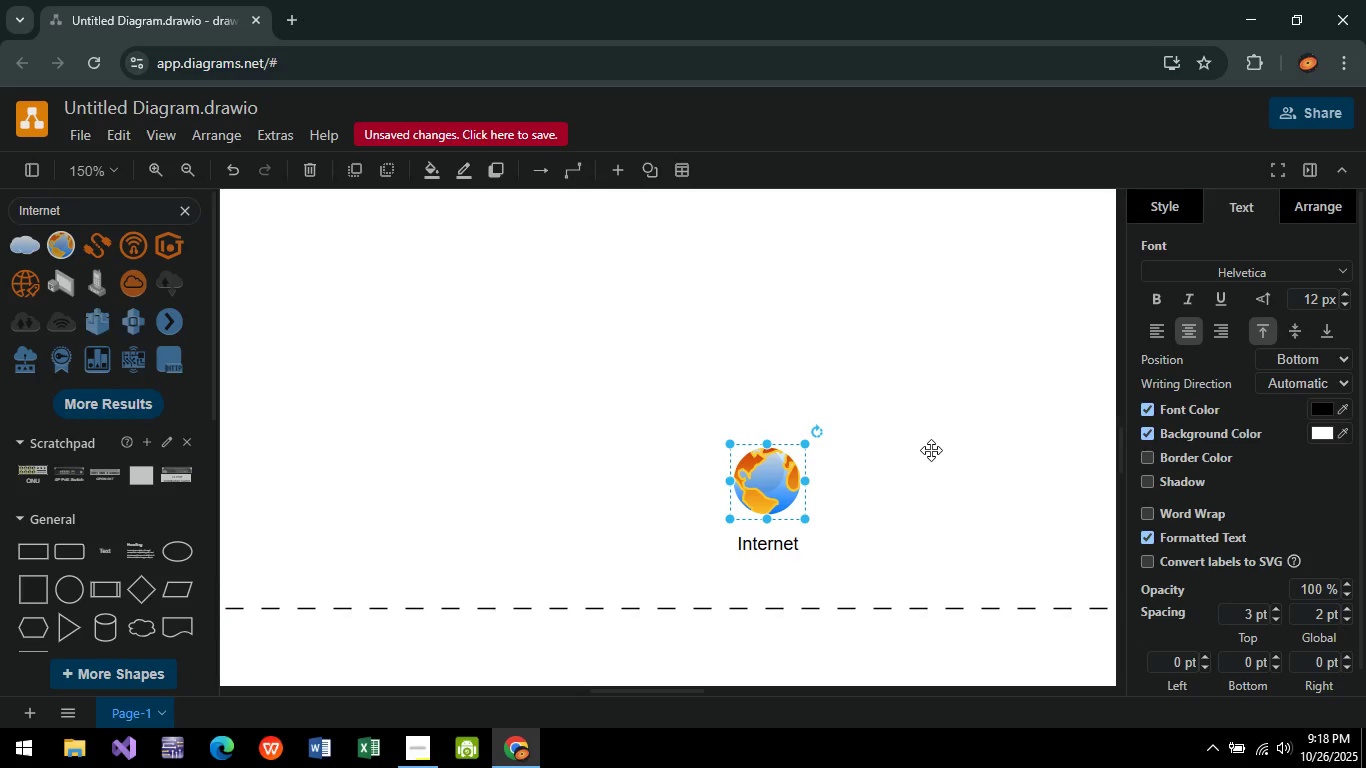 
hold_key(key=ControlLeft, duration=0.59)
scroll: coordinate [931, 450], scroll_direction: down, amount: 2.0
 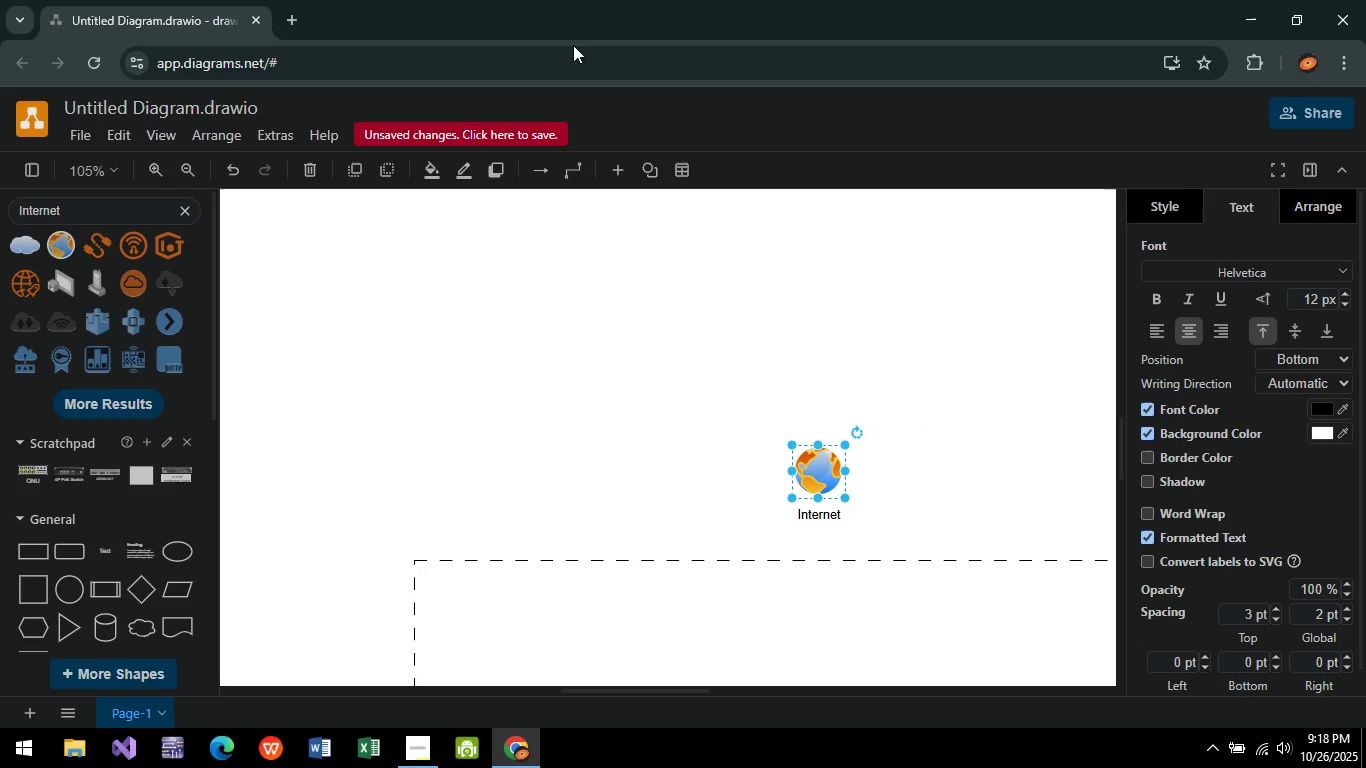 
wait(6.96)
 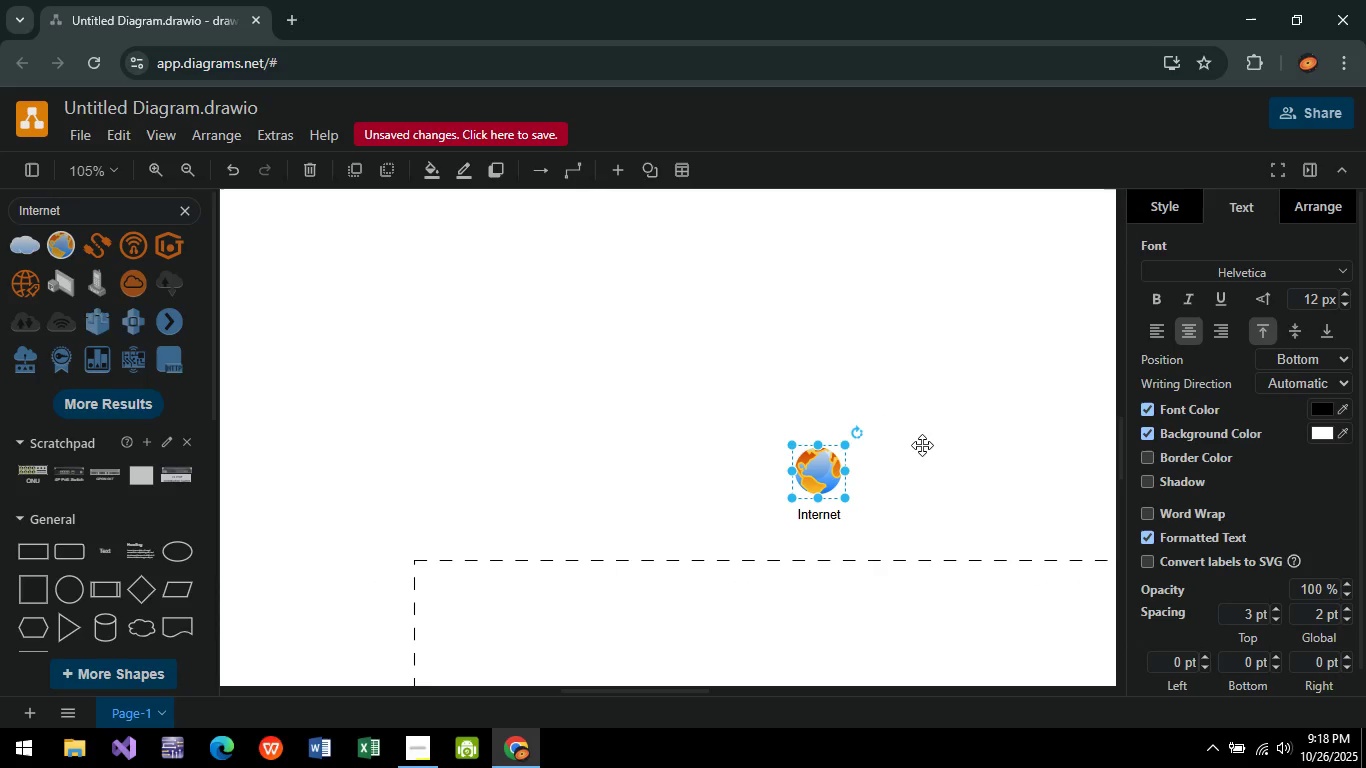 
hold_key(key=ControlLeft, duration=0.59)
 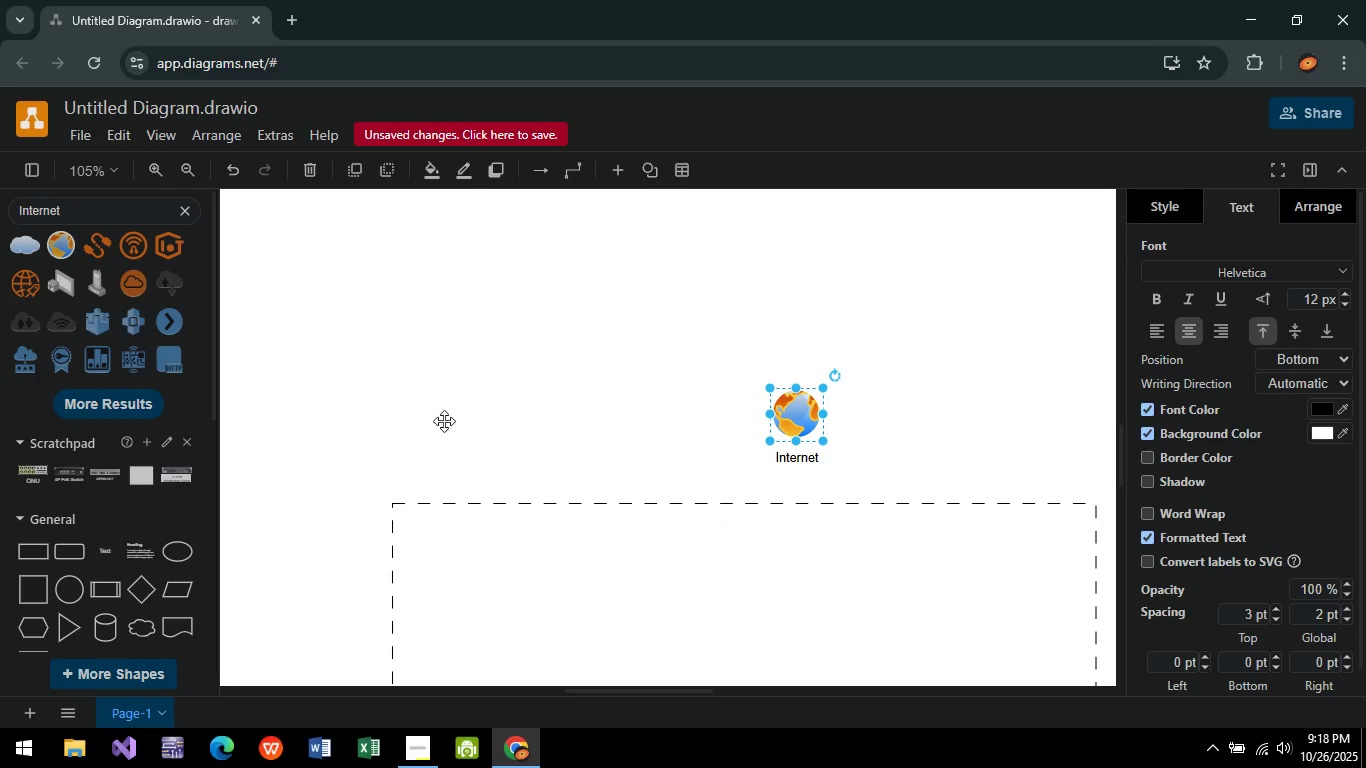 
hold_key(key=ControlLeft, duration=0.5)
scroll: coordinate [721, 394], scroll_direction: down, amount: 6.0
 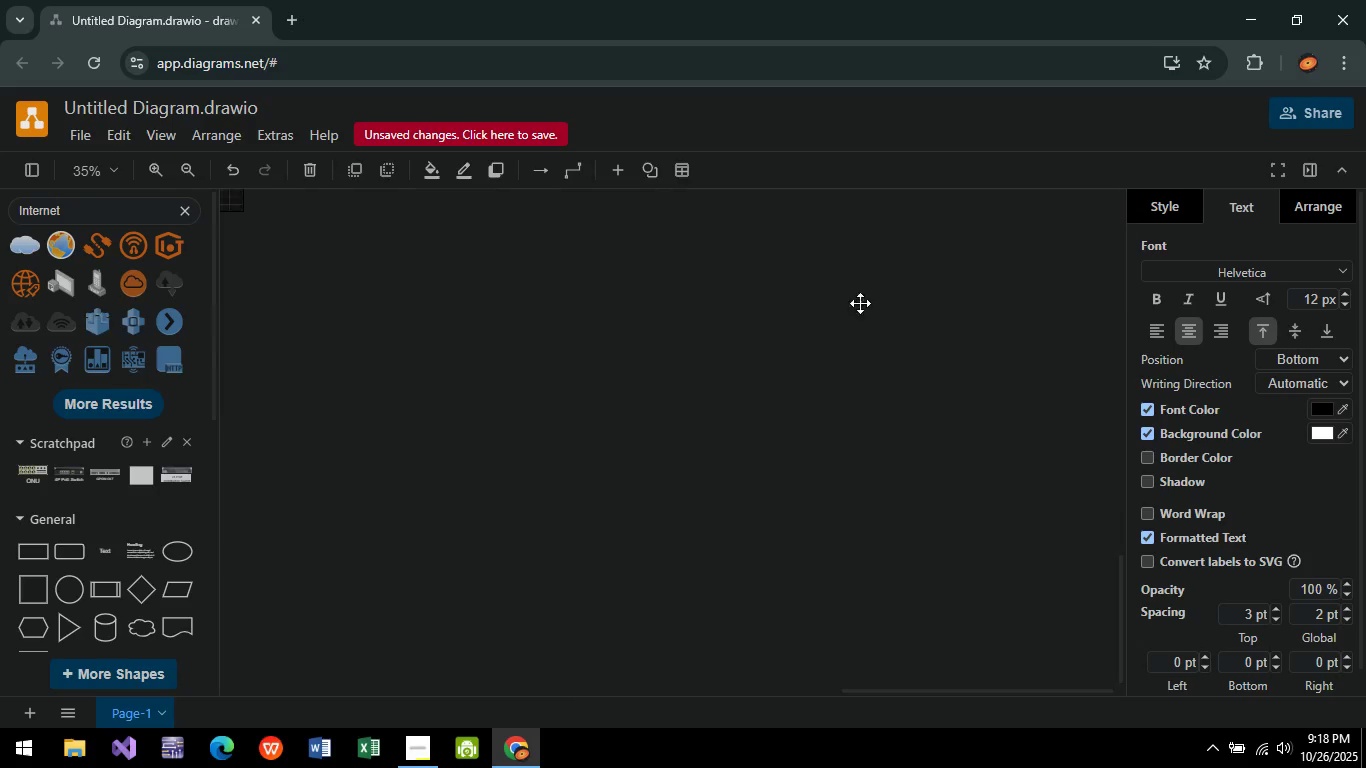 
key(Control+ControlLeft)
 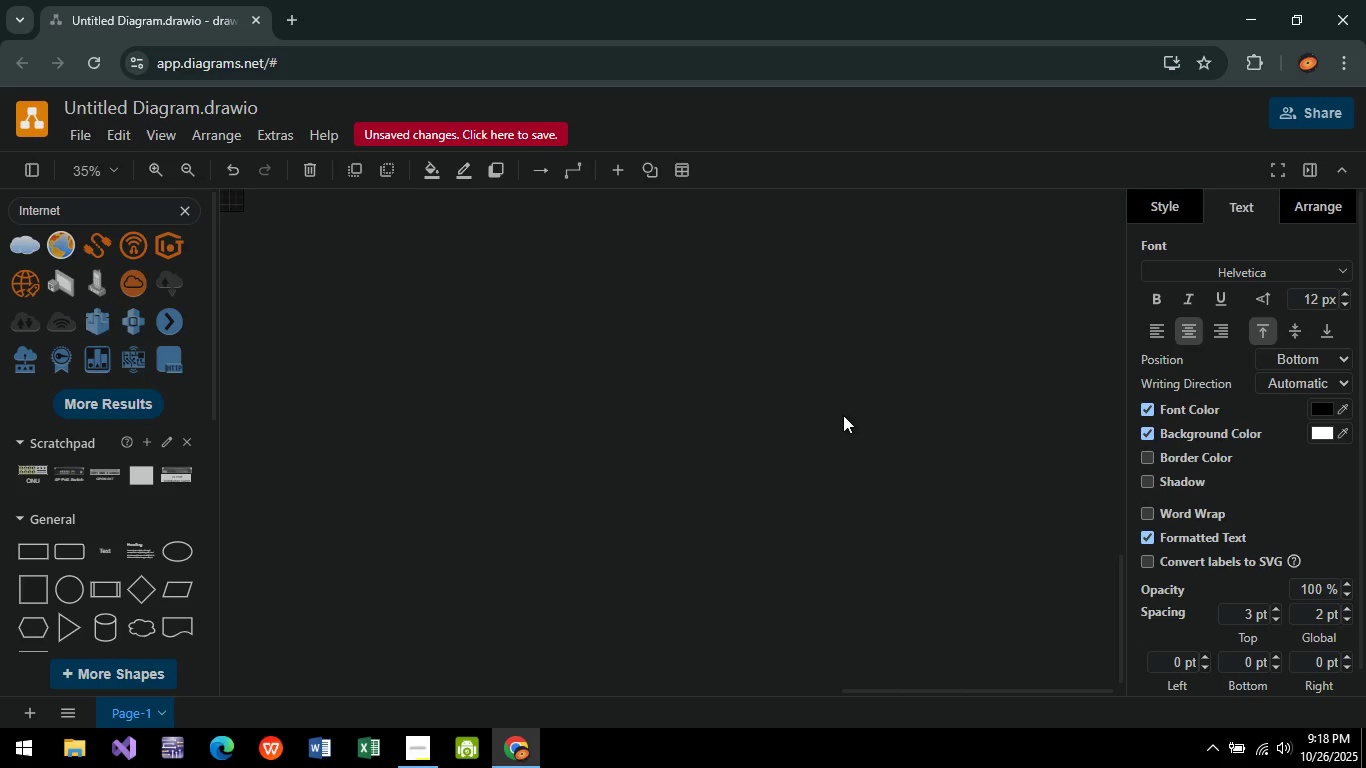 
hold_key(key=ControlLeft, duration=0.71)
scroll: coordinate [791, 427], scroll_direction: down, amount: 11.0
 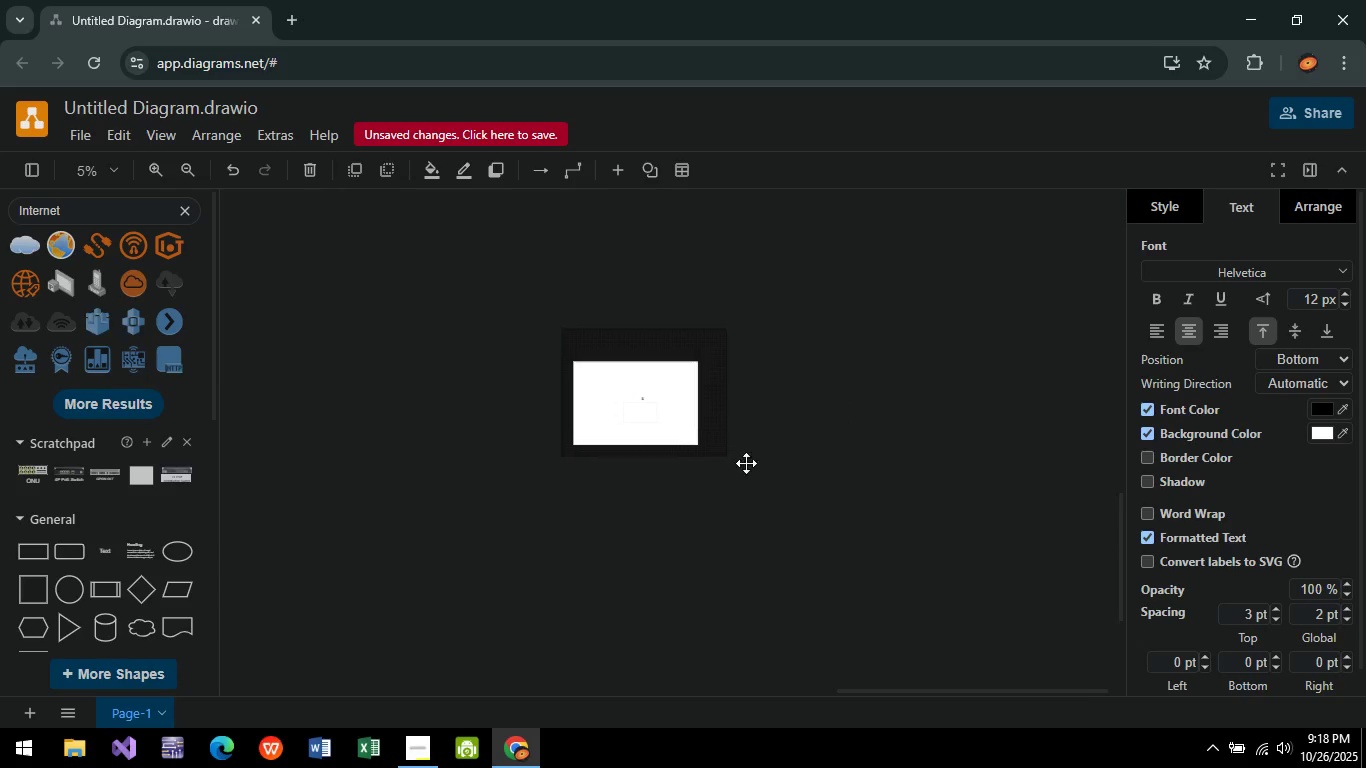 
hold_key(key=ControlLeft, duration=0.77)
scroll: coordinate [676, 431], scroll_direction: up, amount: 6.0
 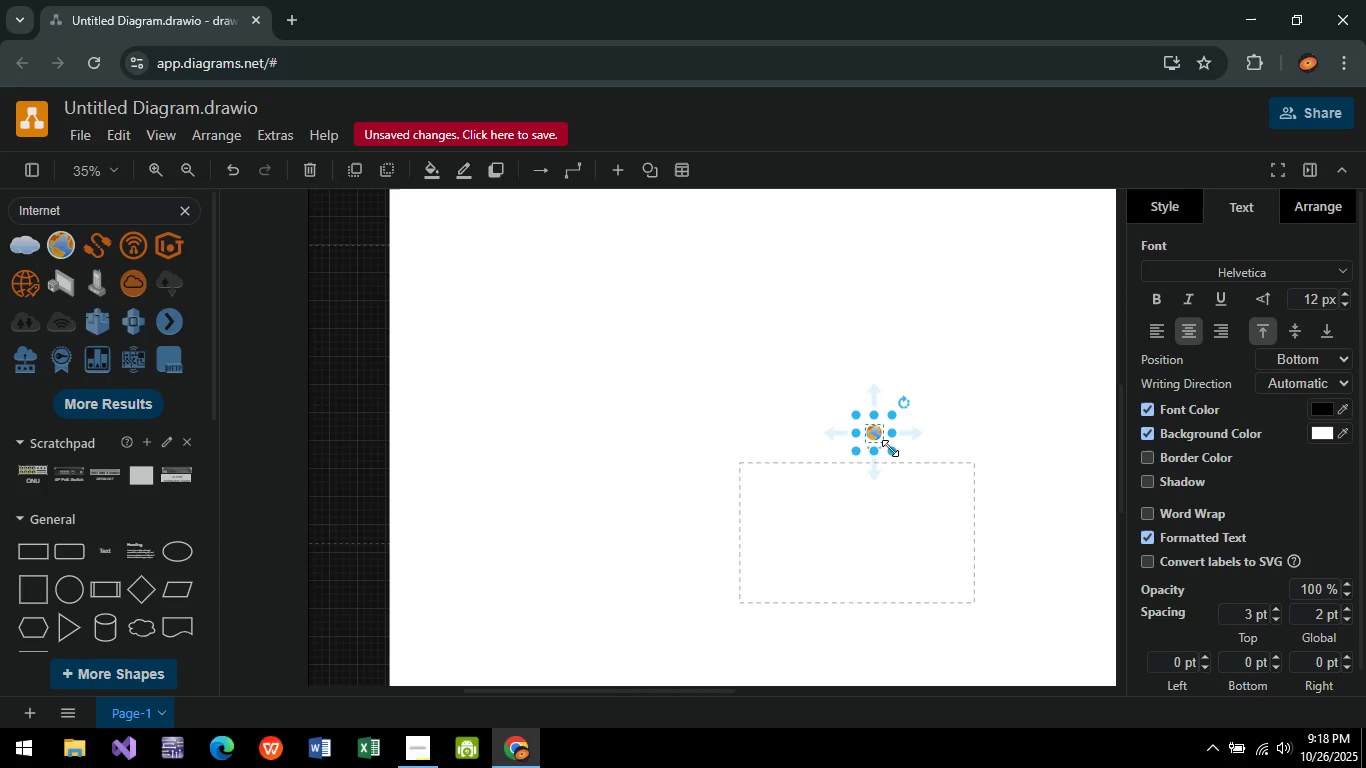 
left_click_drag(start_coordinate=[890, 448], to_coordinate=[898, 456])
 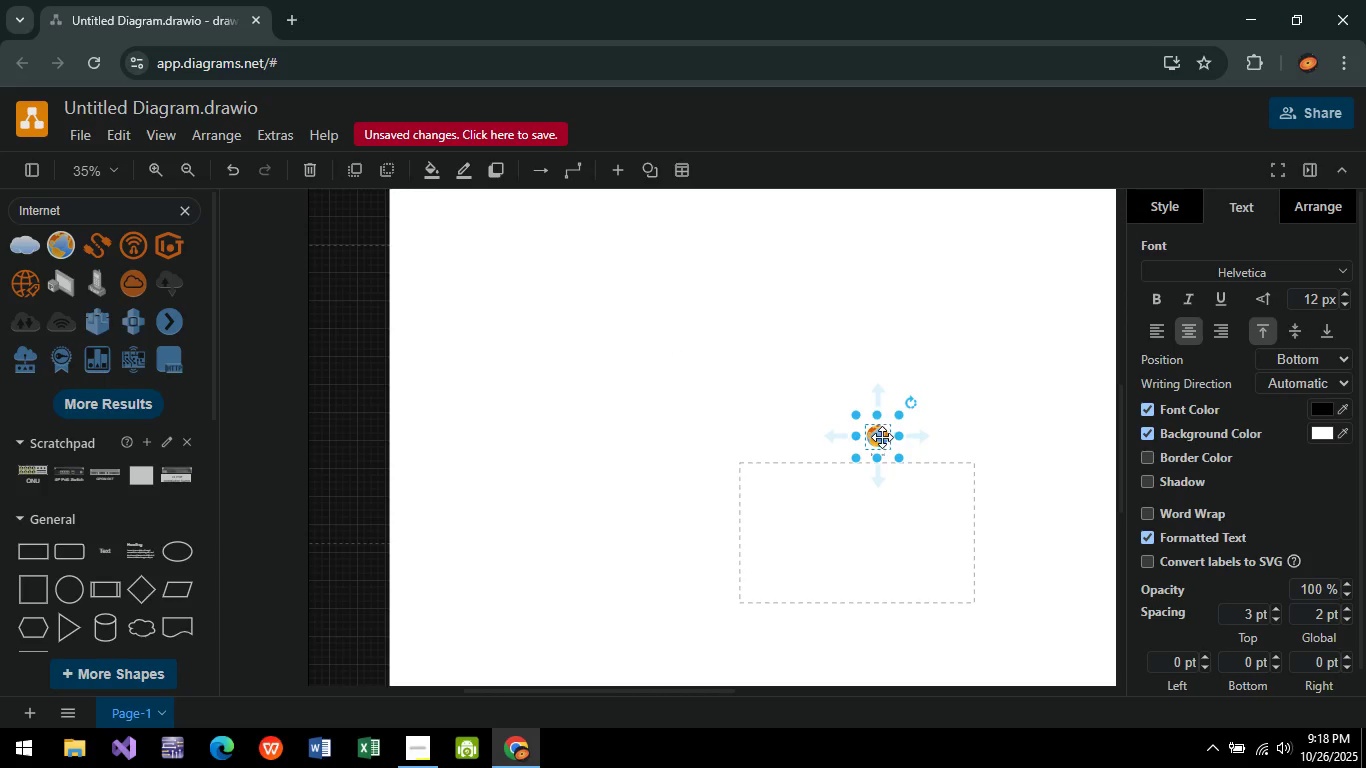 
left_click_drag(start_coordinate=[882, 437], to_coordinate=[867, 435])
 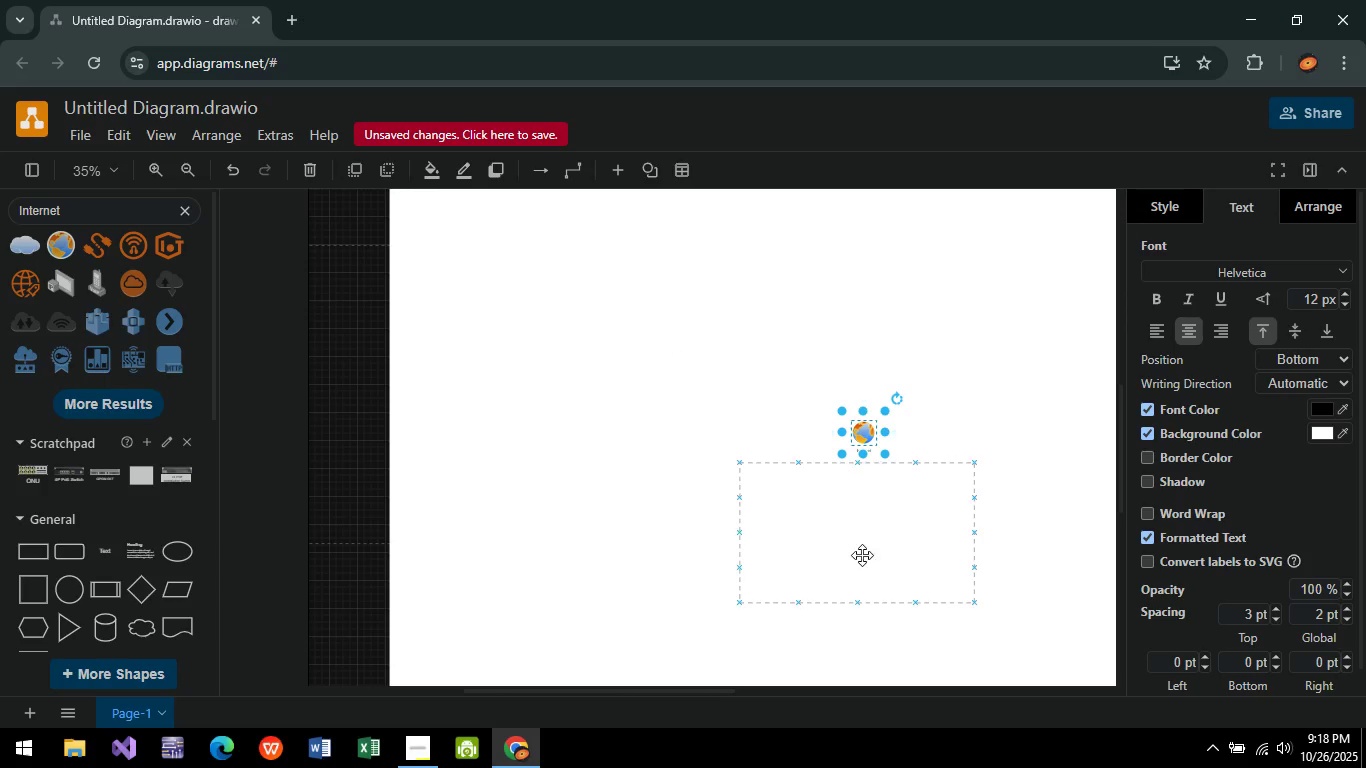 
left_click([862, 556])
 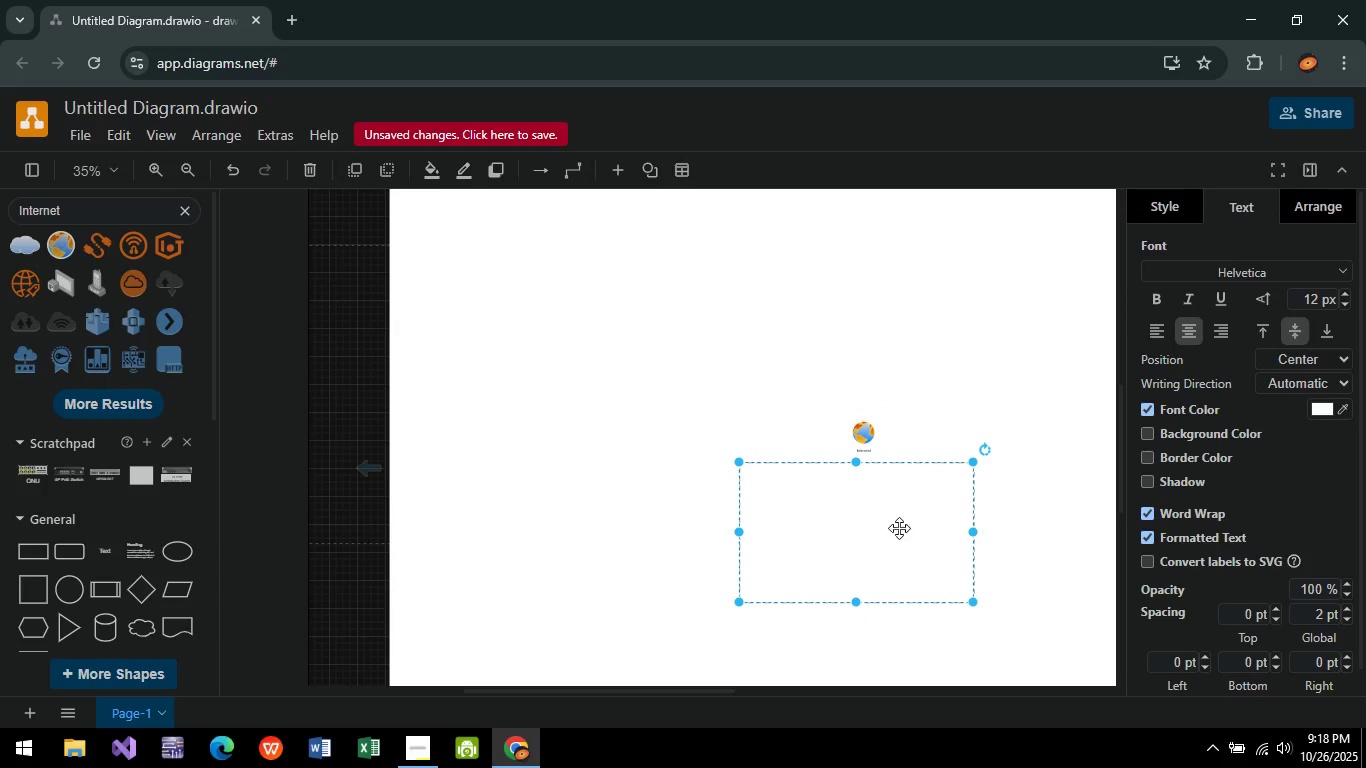 
left_click_drag(start_coordinate=[899, 574], to_coordinate=[952, 375])
 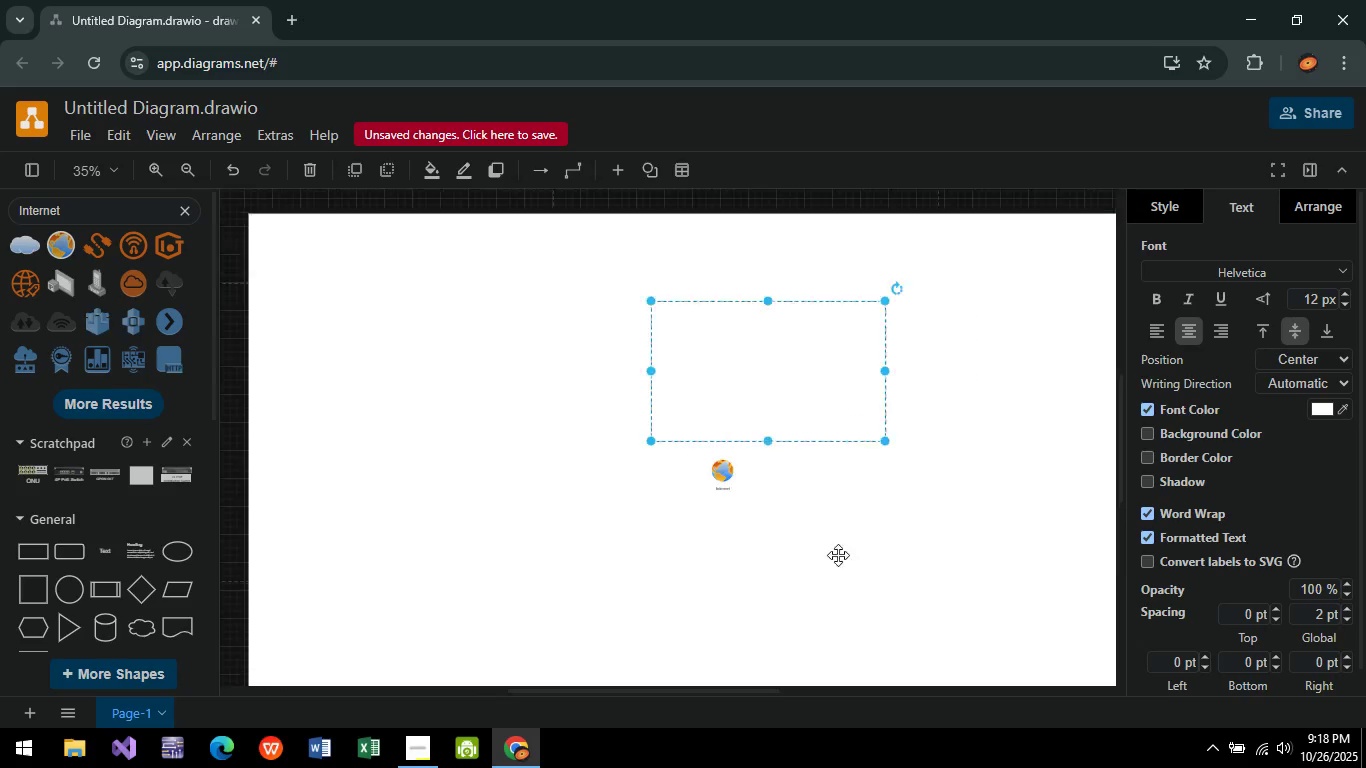 
hold_key(key=ControlLeft, duration=0.35)
scroll: coordinate [831, 530], scroll_direction: down, amount: 4.0
 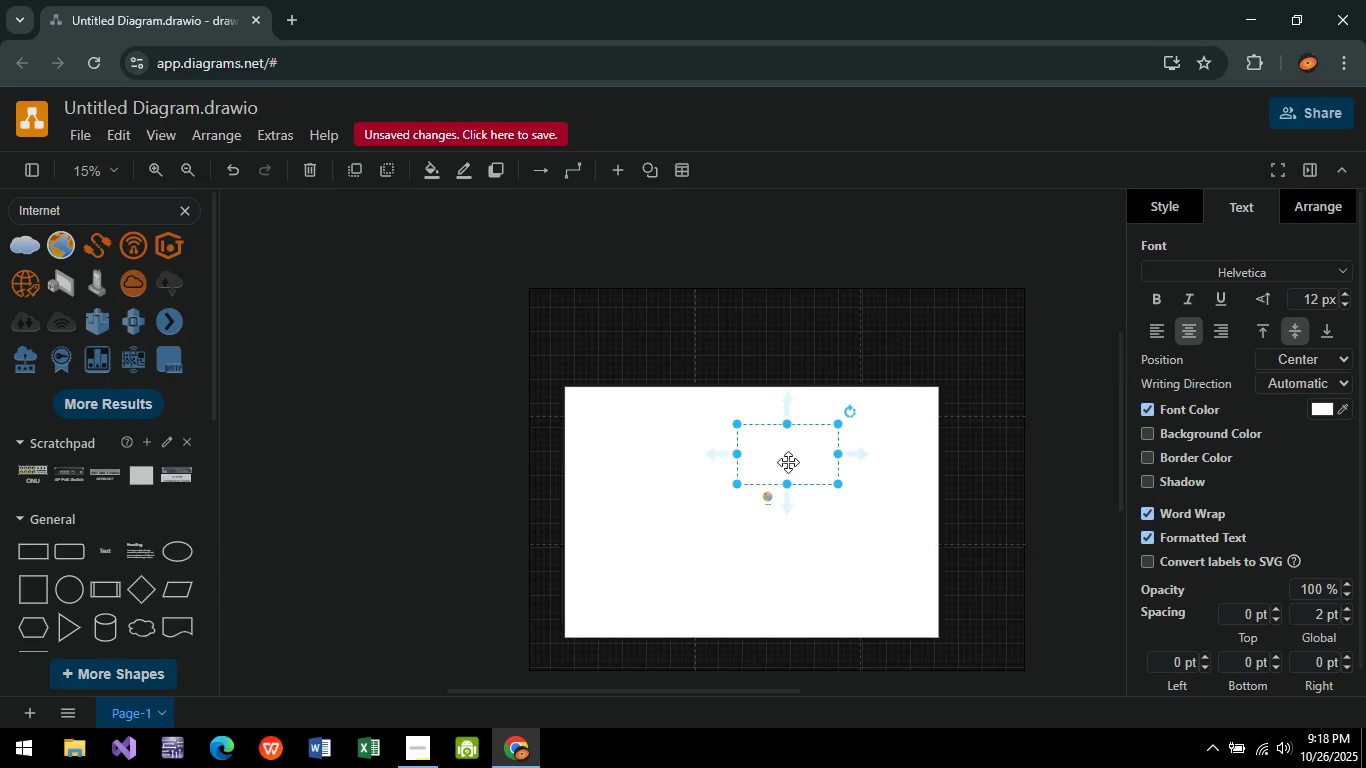 
left_click_drag(start_coordinate=[788, 462], to_coordinate=[757, 446])
 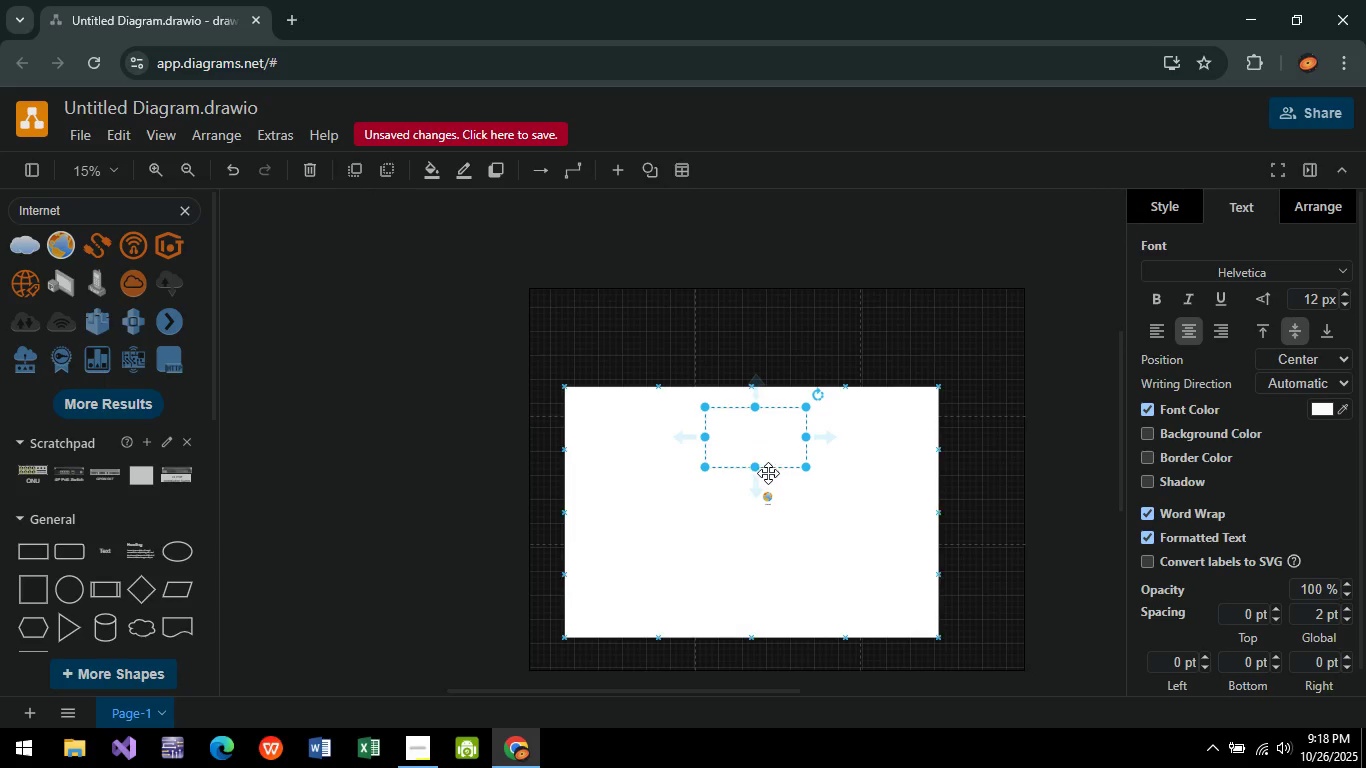 
hold_key(key=ControlLeft, duration=0.64)
scroll: coordinate [764, 436], scroll_direction: up, amount: 2.0
 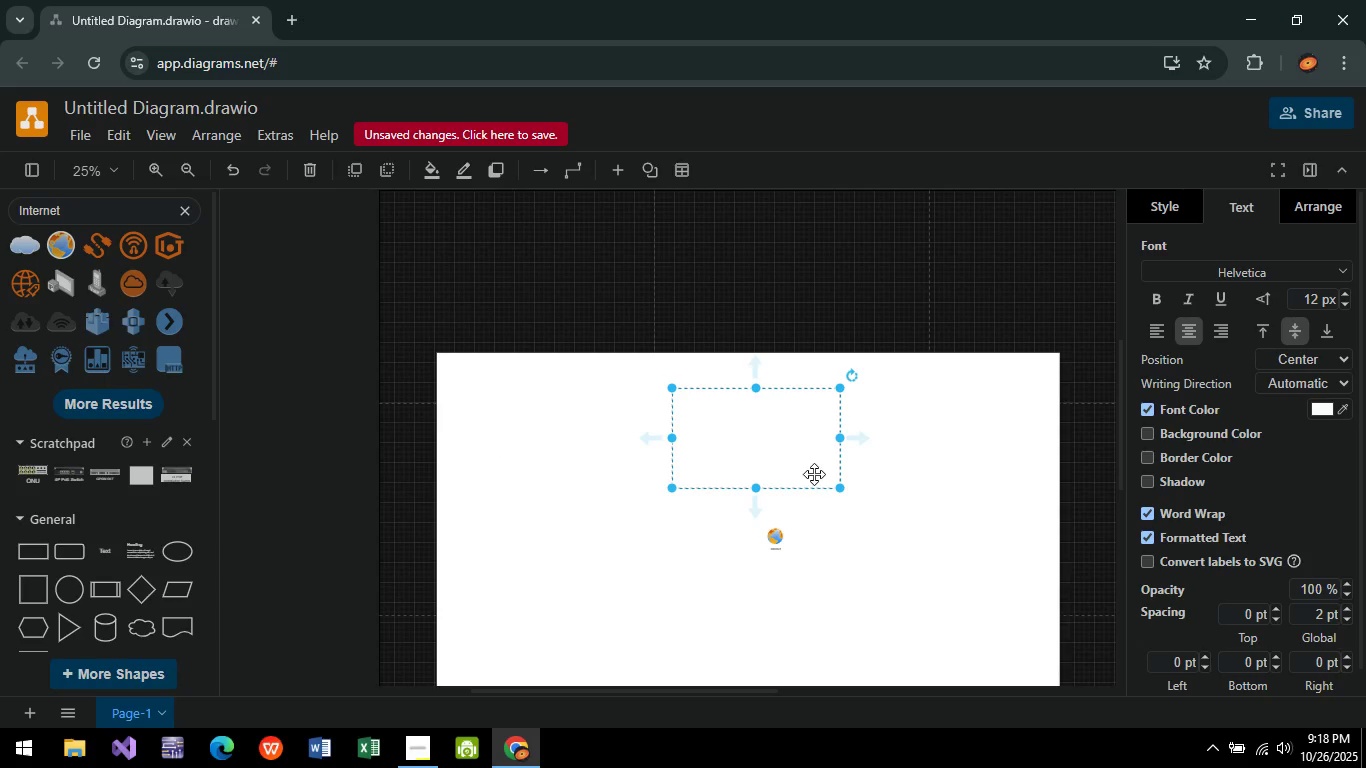 
left_click([814, 474])
 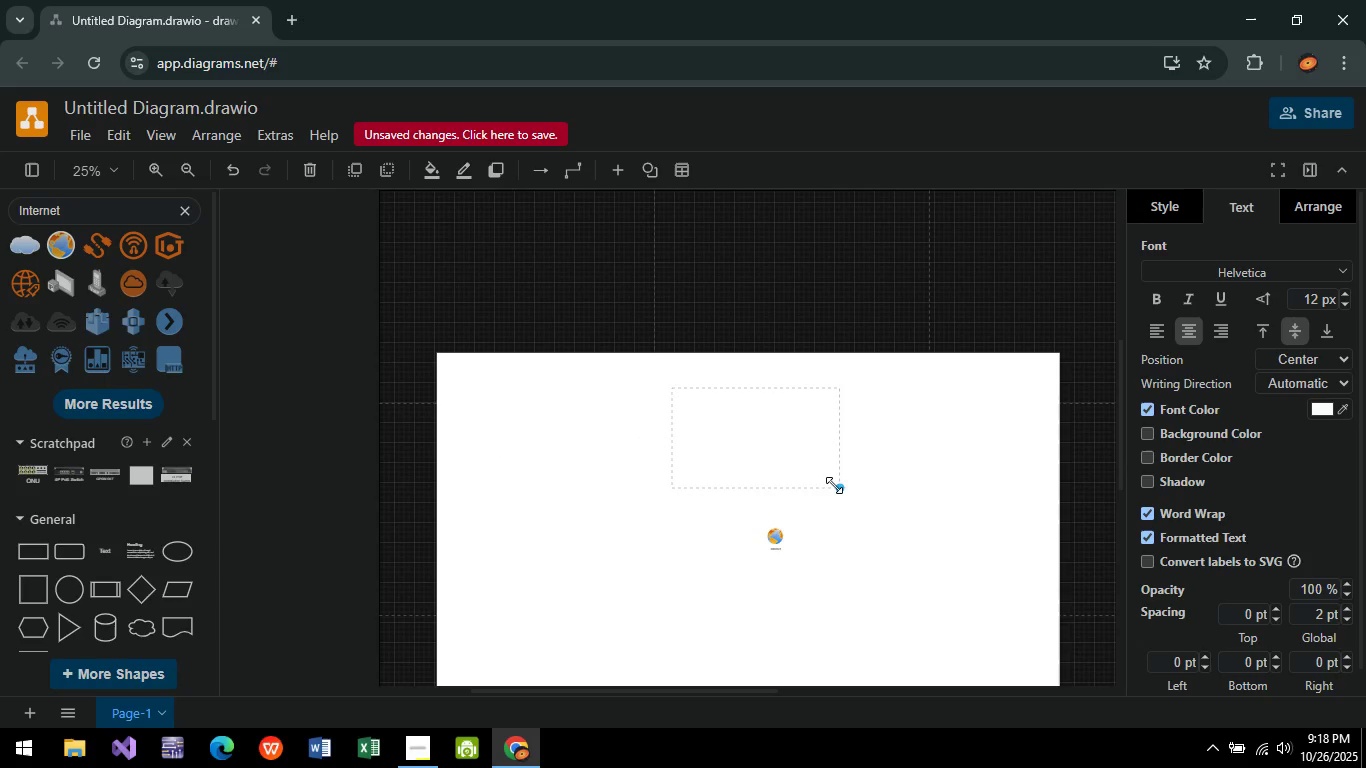 
left_click_drag(start_coordinate=[834, 485], to_coordinate=[820, 462])
 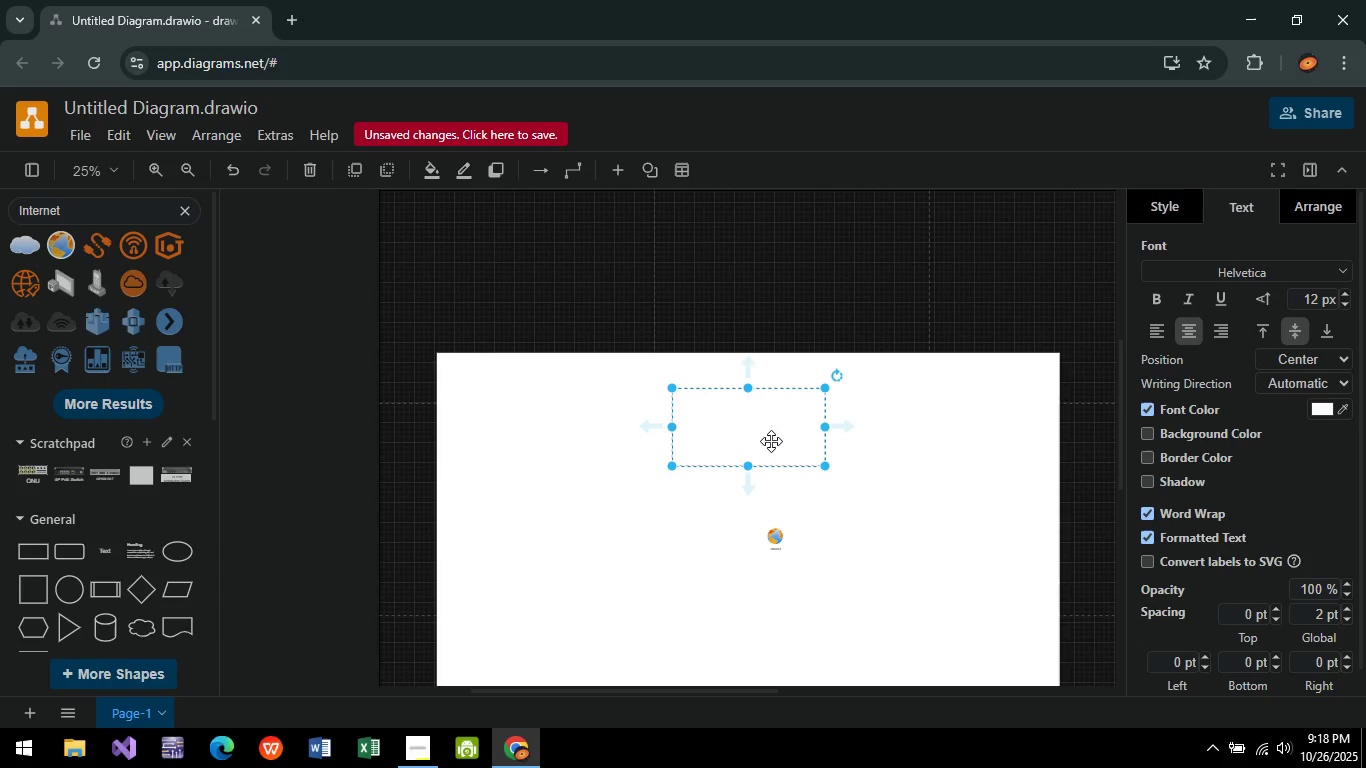 
left_click_drag(start_coordinate=[771, 441], to_coordinate=[771, 456])
 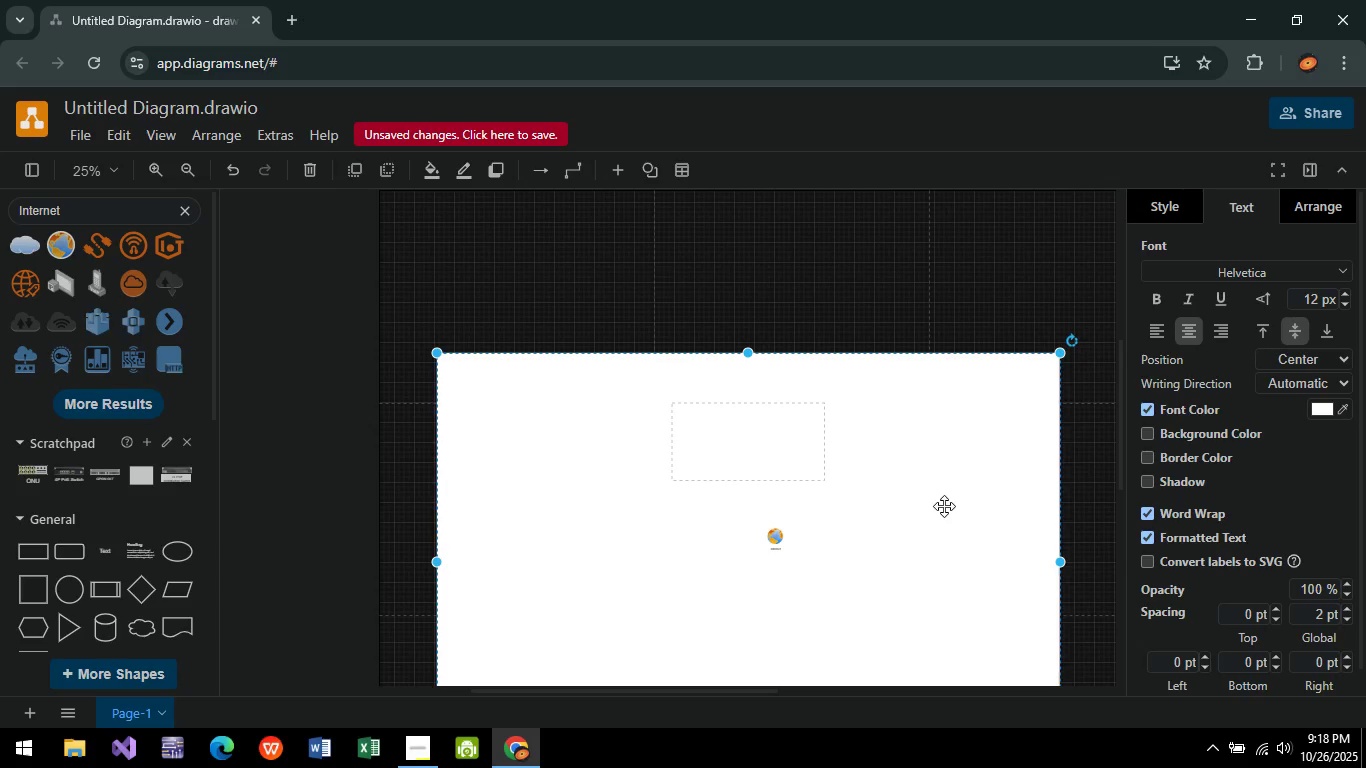 
left_click([944, 506])
 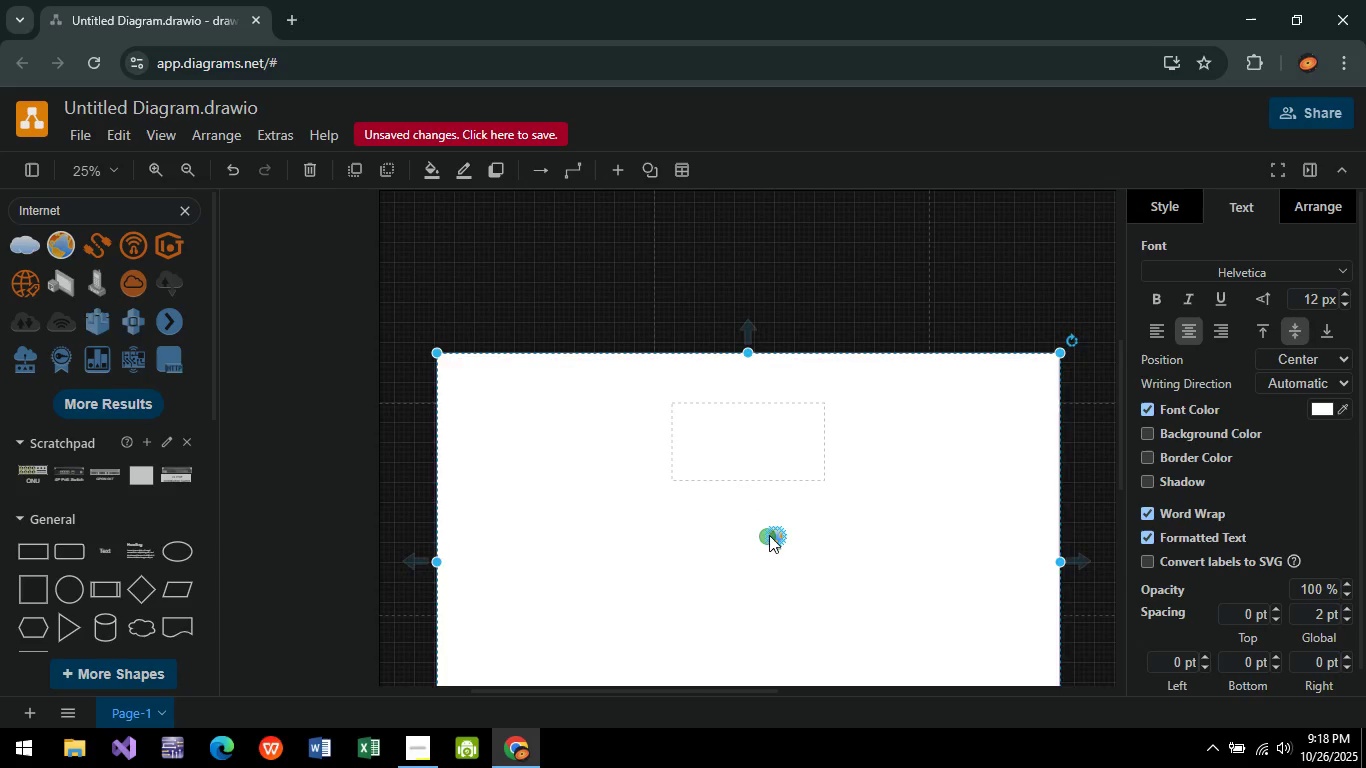 
left_click([769, 535])
 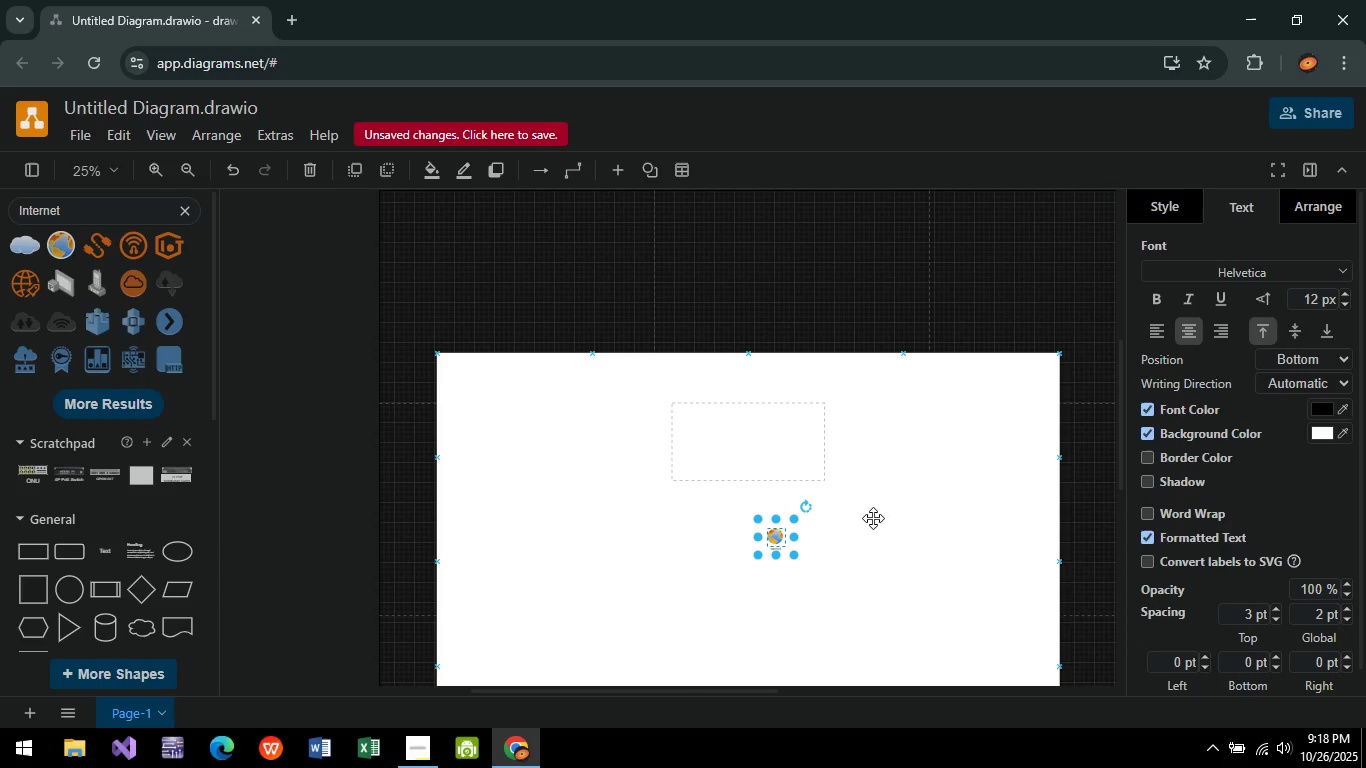 
hold_key(key=ControlLeft, duration=0.42)
scroll: coordinate [809, 543], scroll_direction: up, amount: 4.0
 